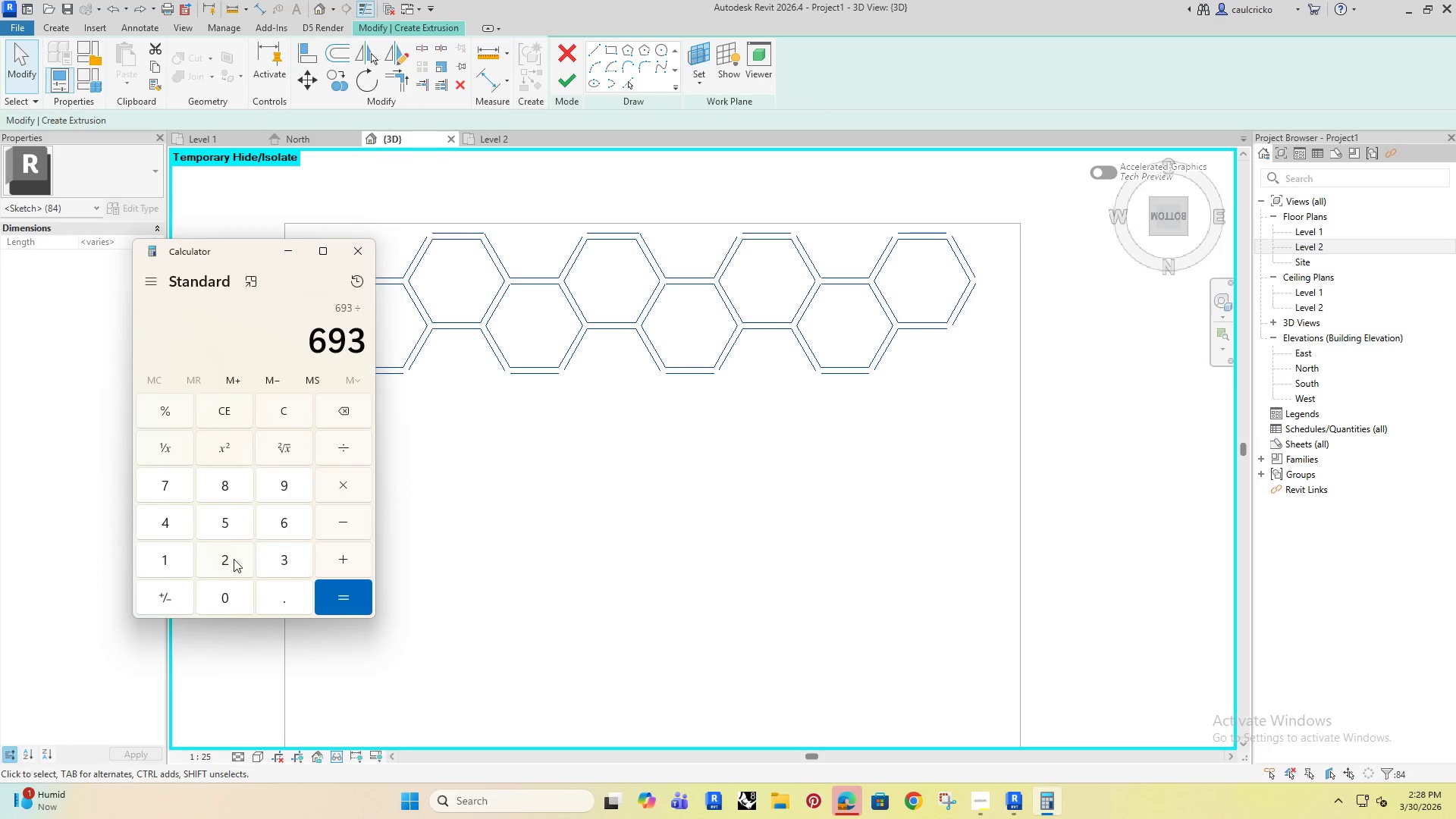 
left_click([234, 559])
 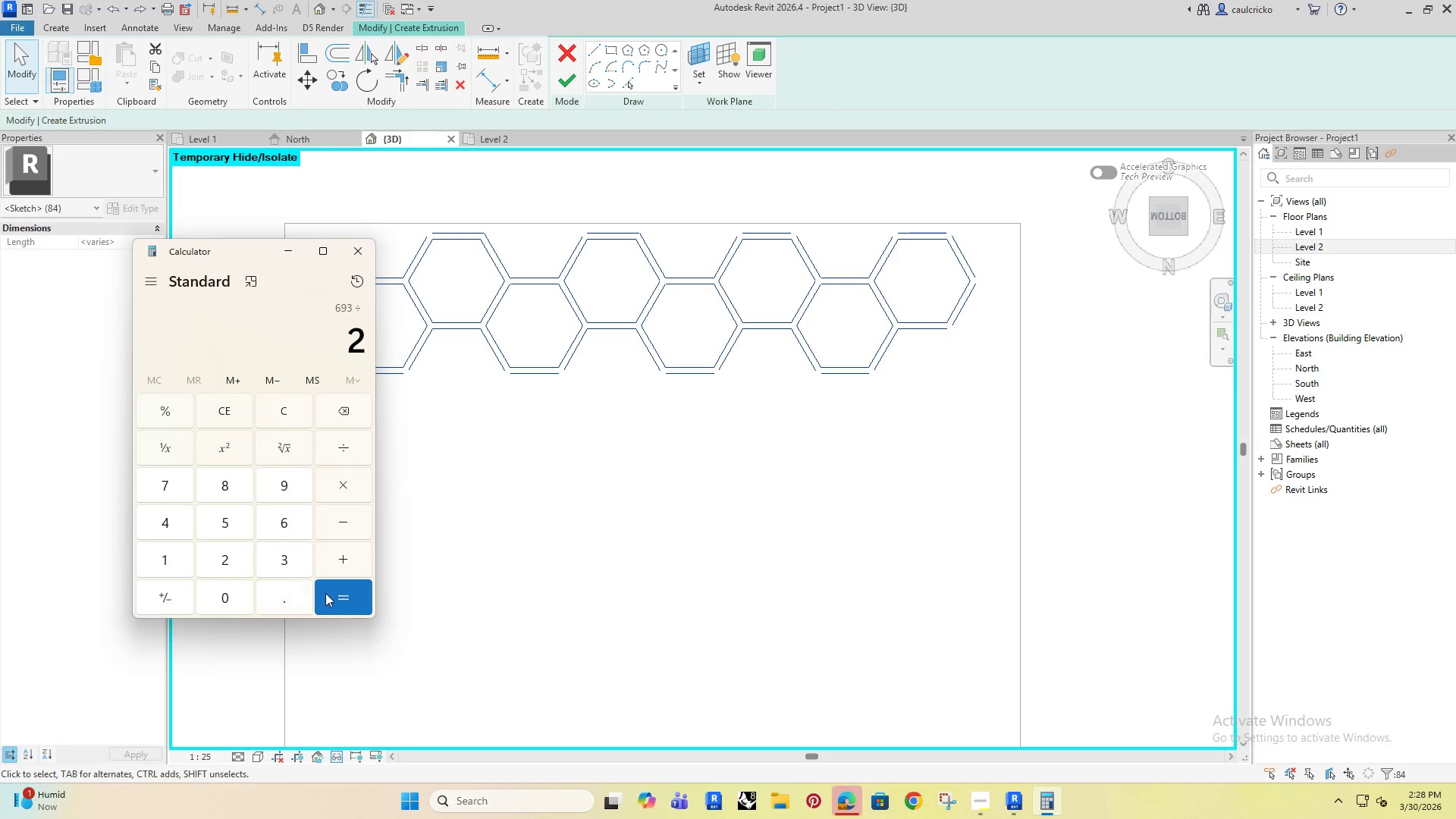 
left_click([334, 594])
 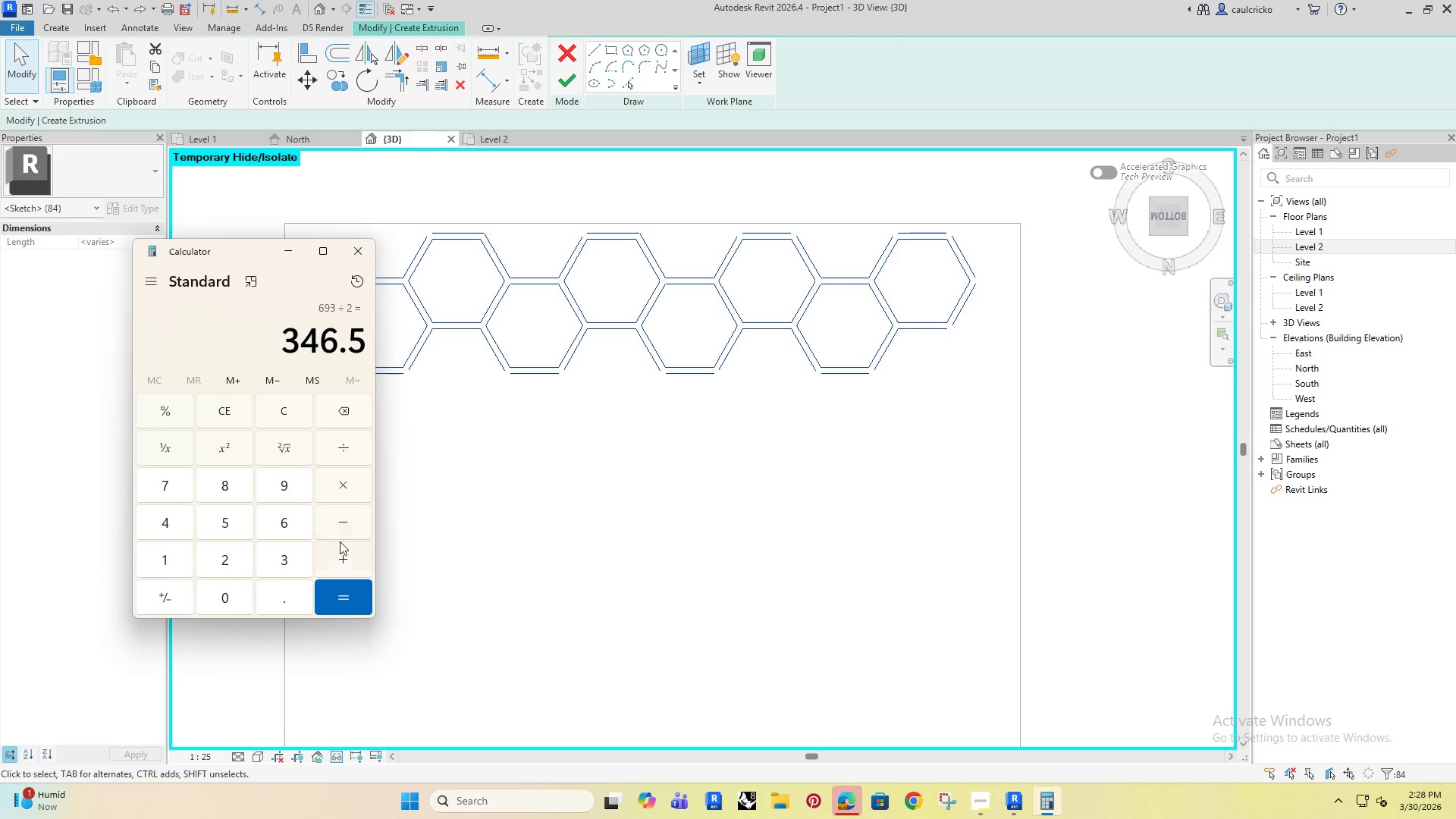 
left_click([342, 553])
 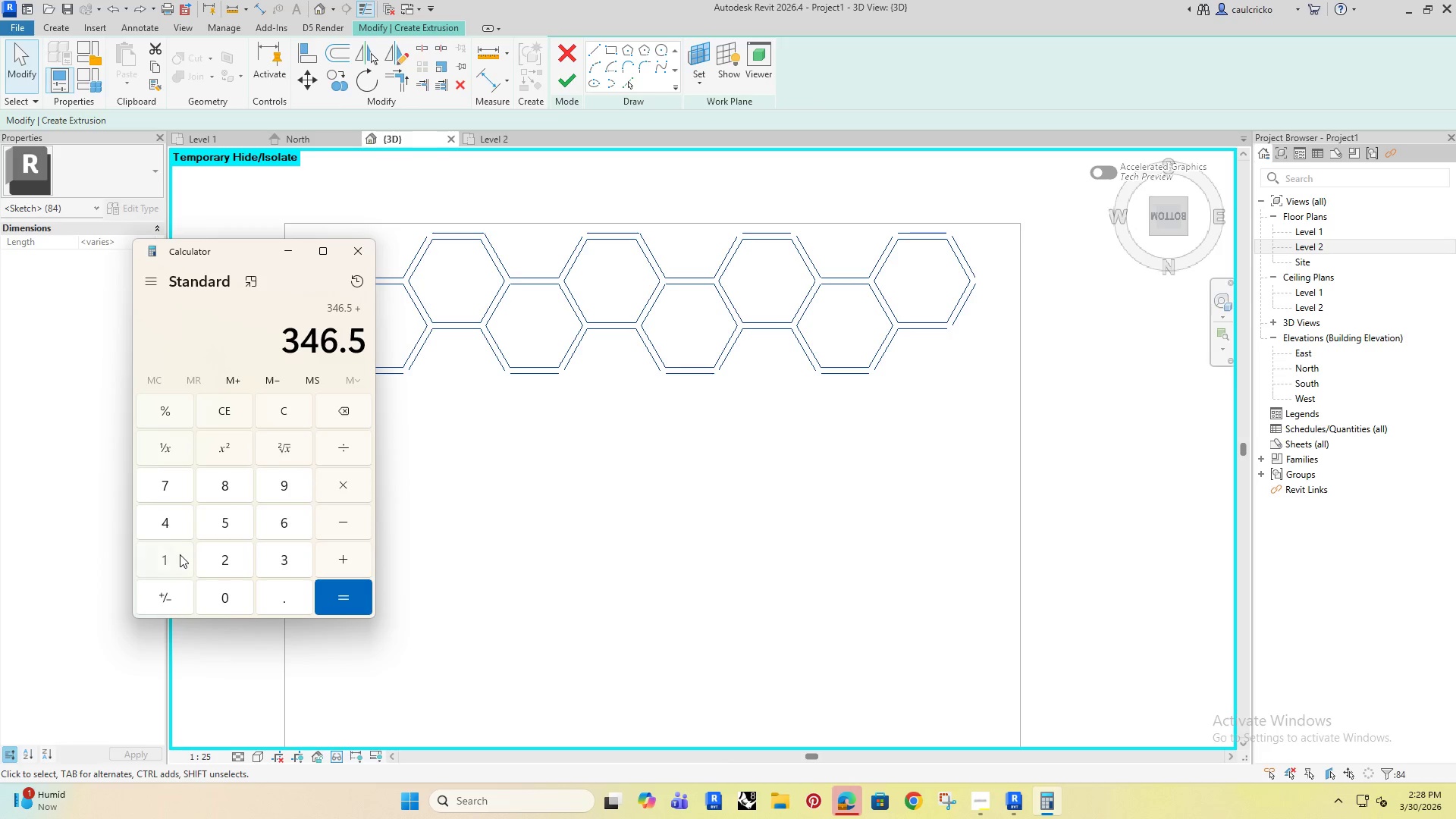 
double_click([180, 554])
 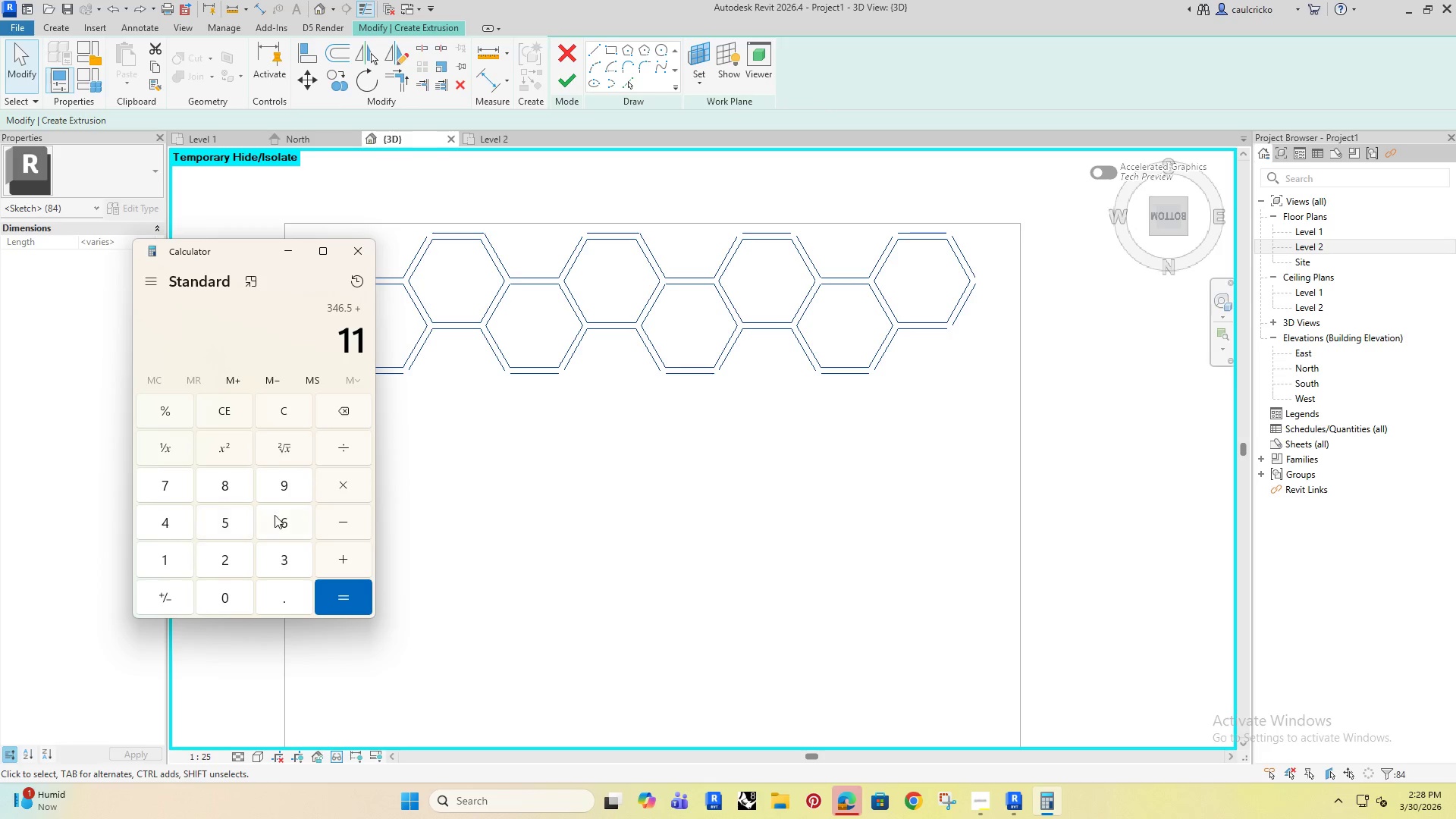 
left_click([300, 522])
 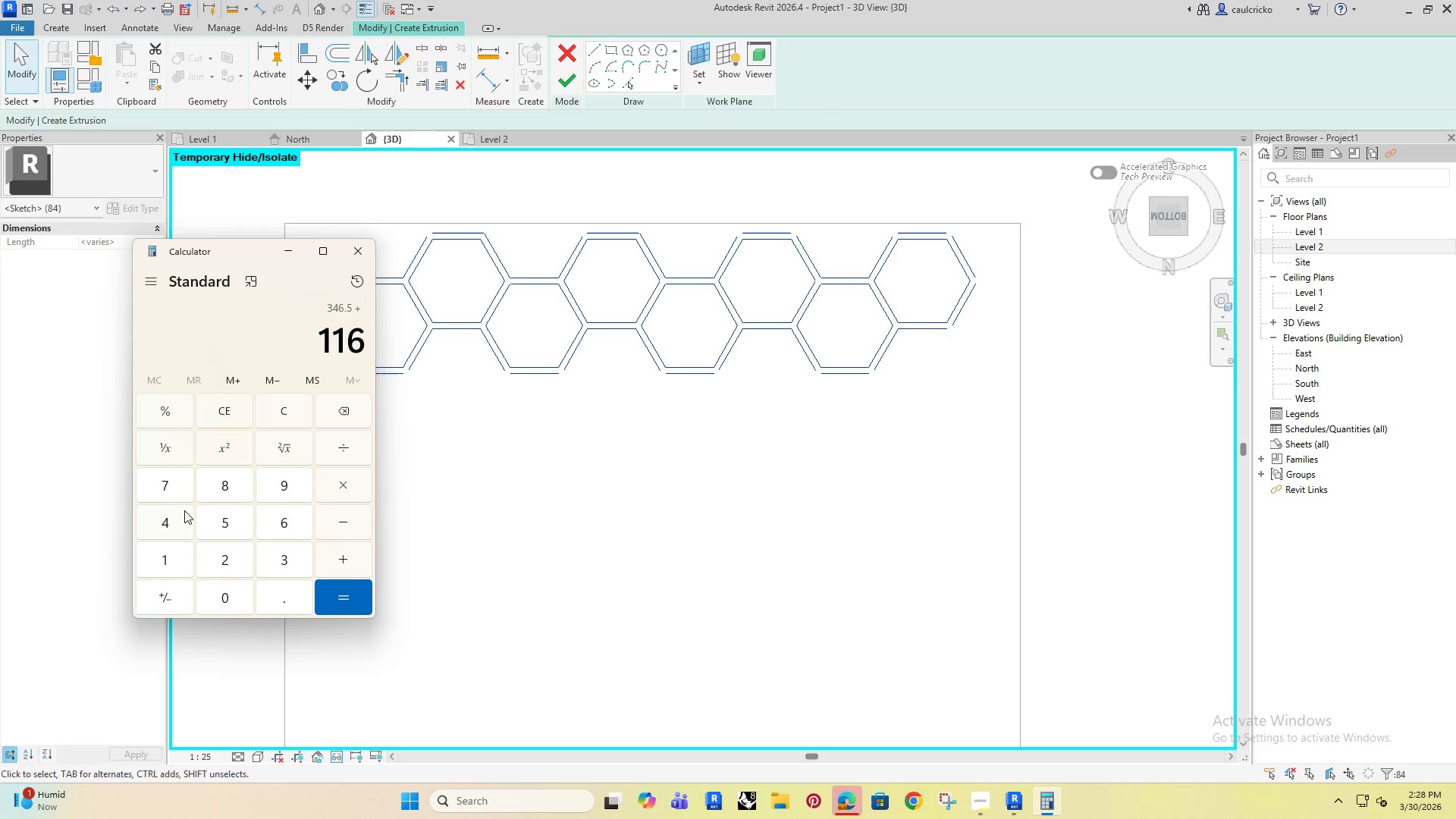 
left_click([178, 516])
 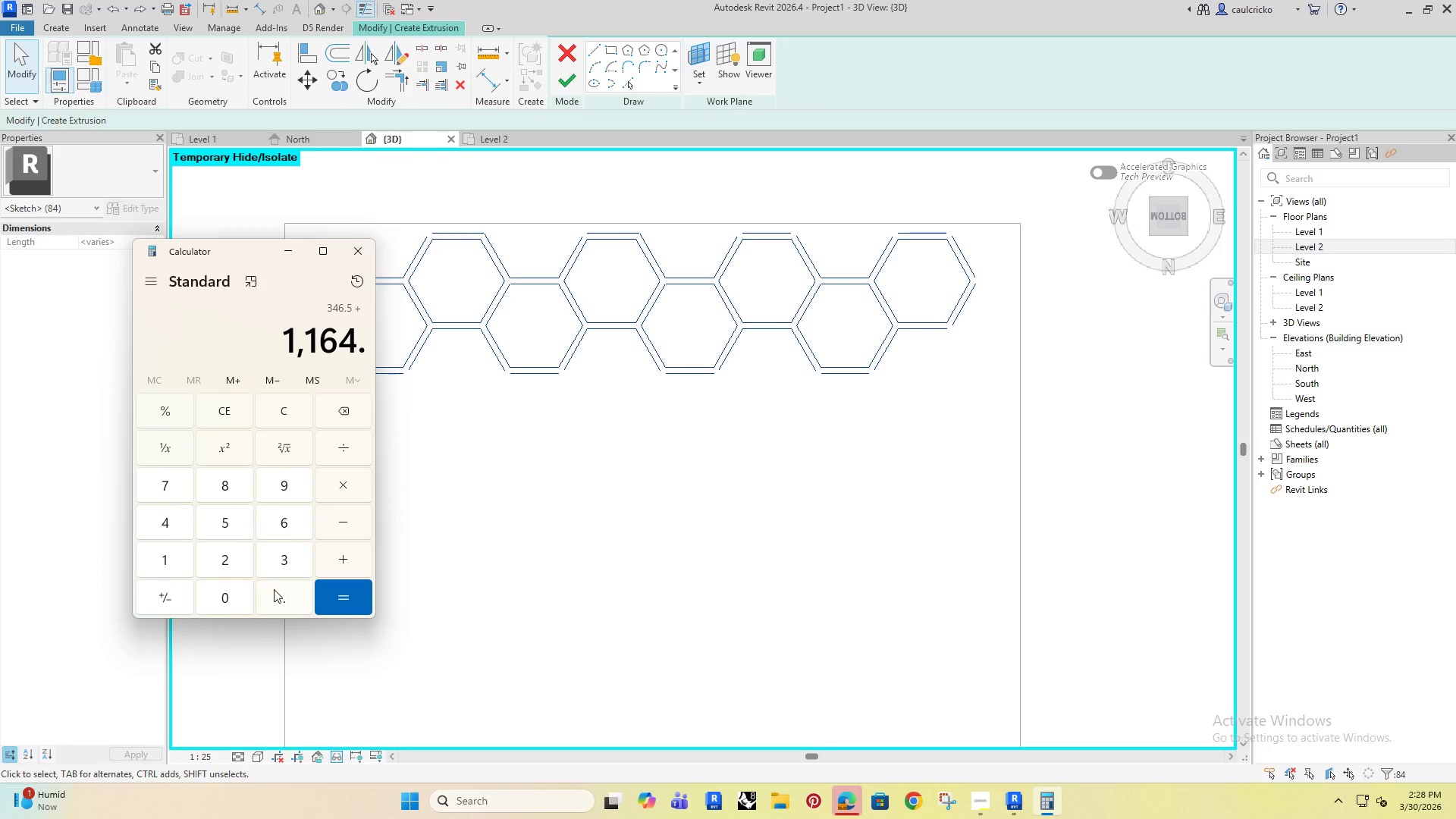 
double_click([226, 557])
 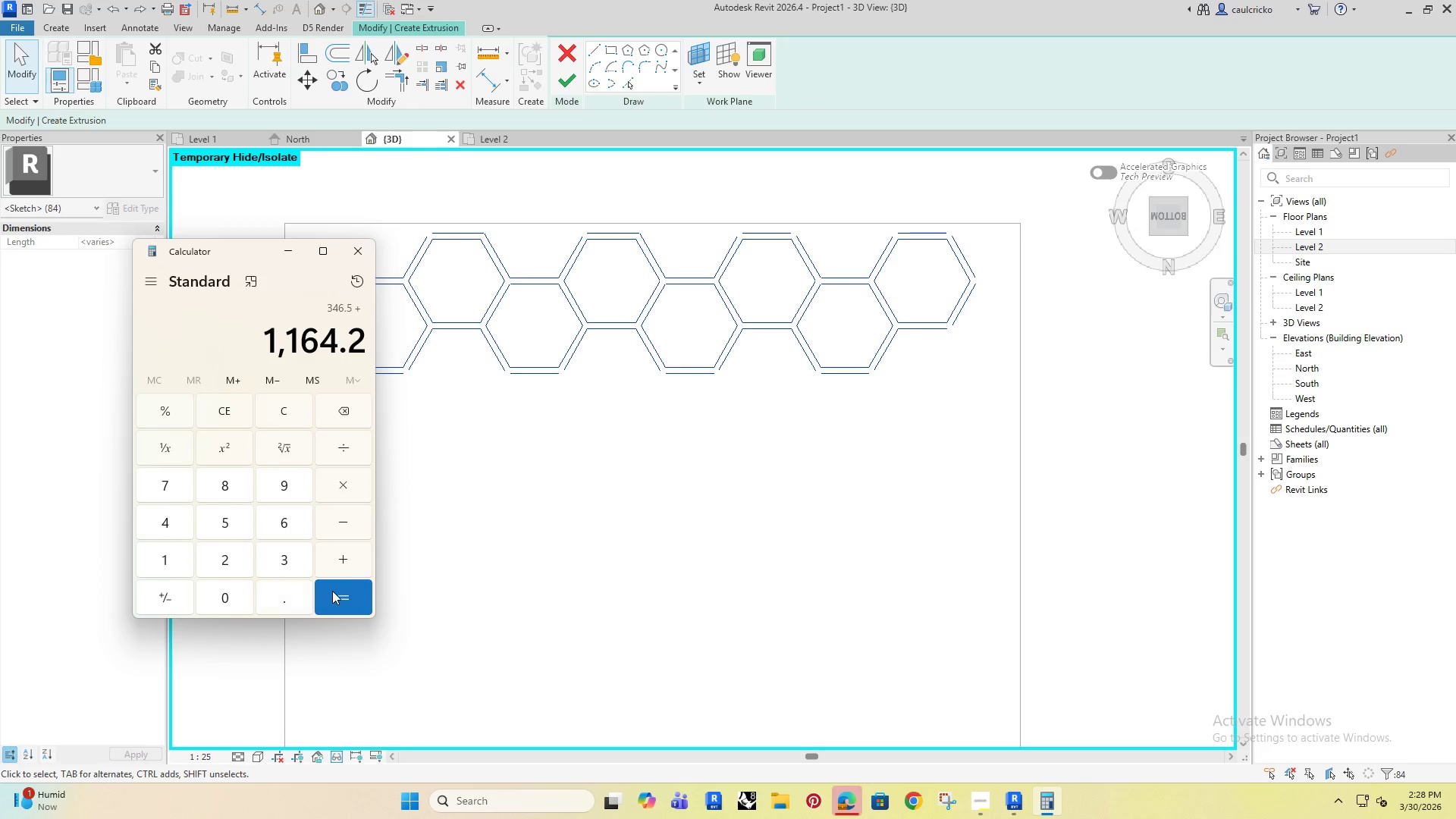 
left_click([332, 591])
 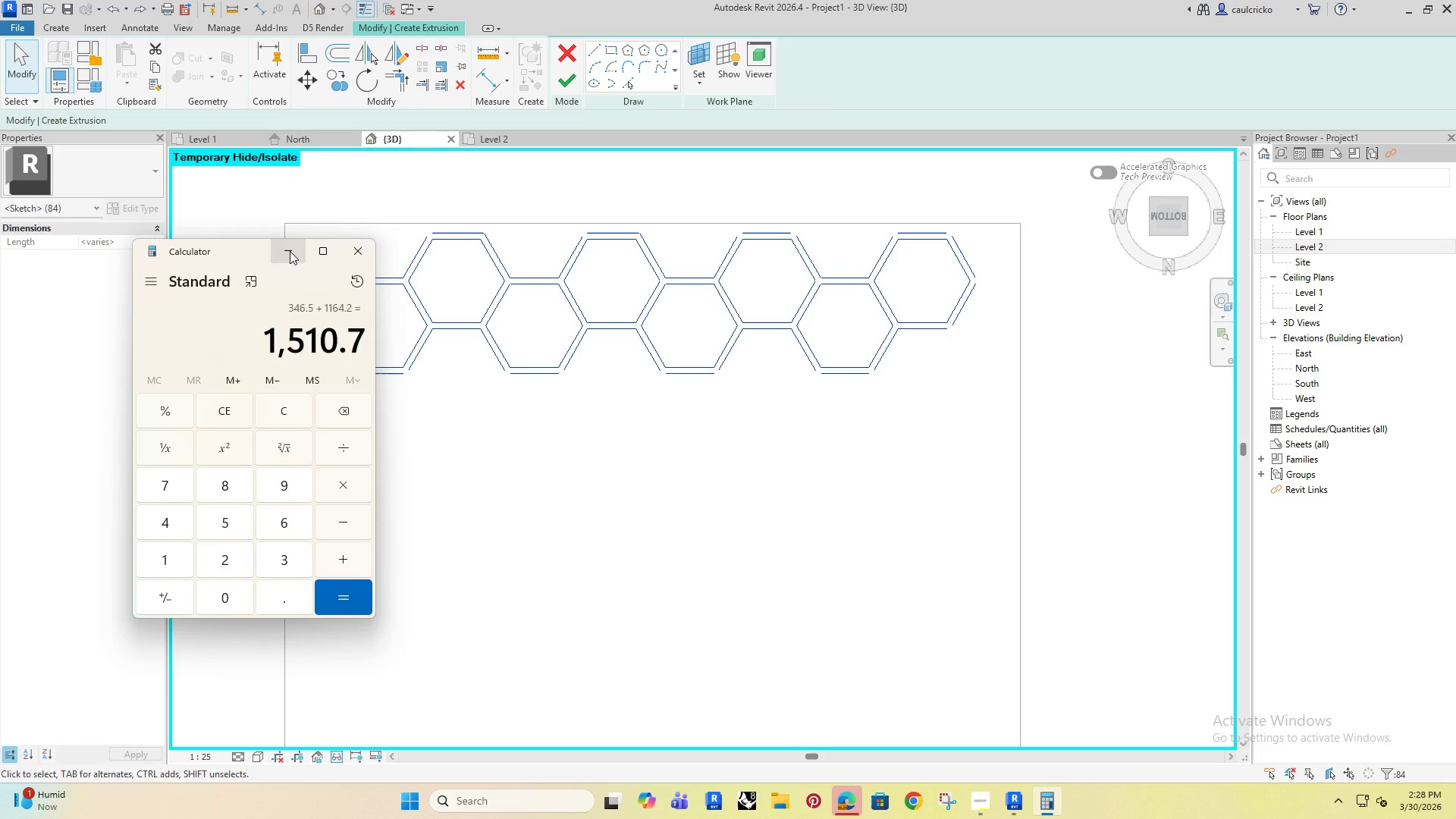 
left_click([290, 251])
 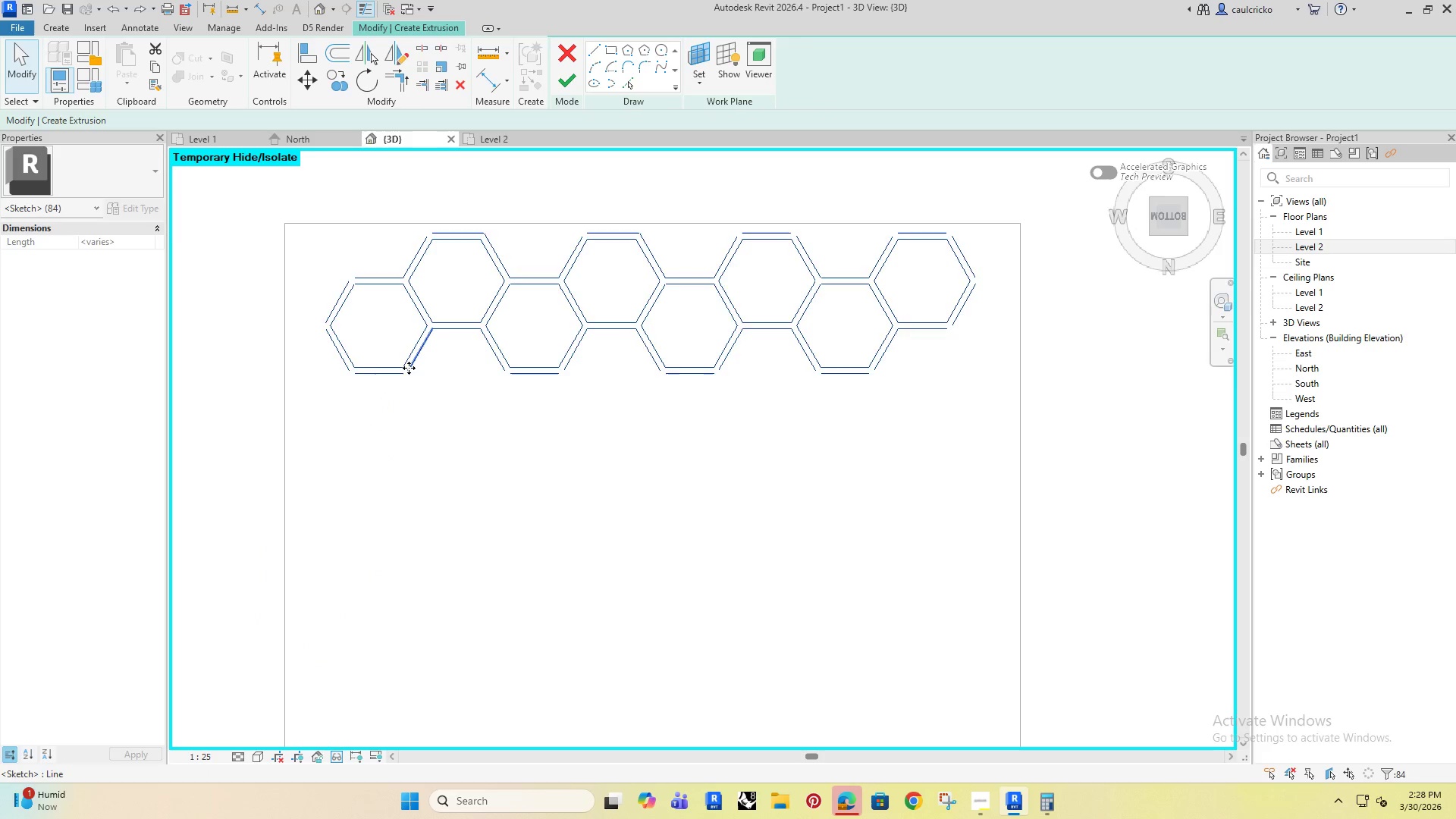 
left_click([265, 215])
 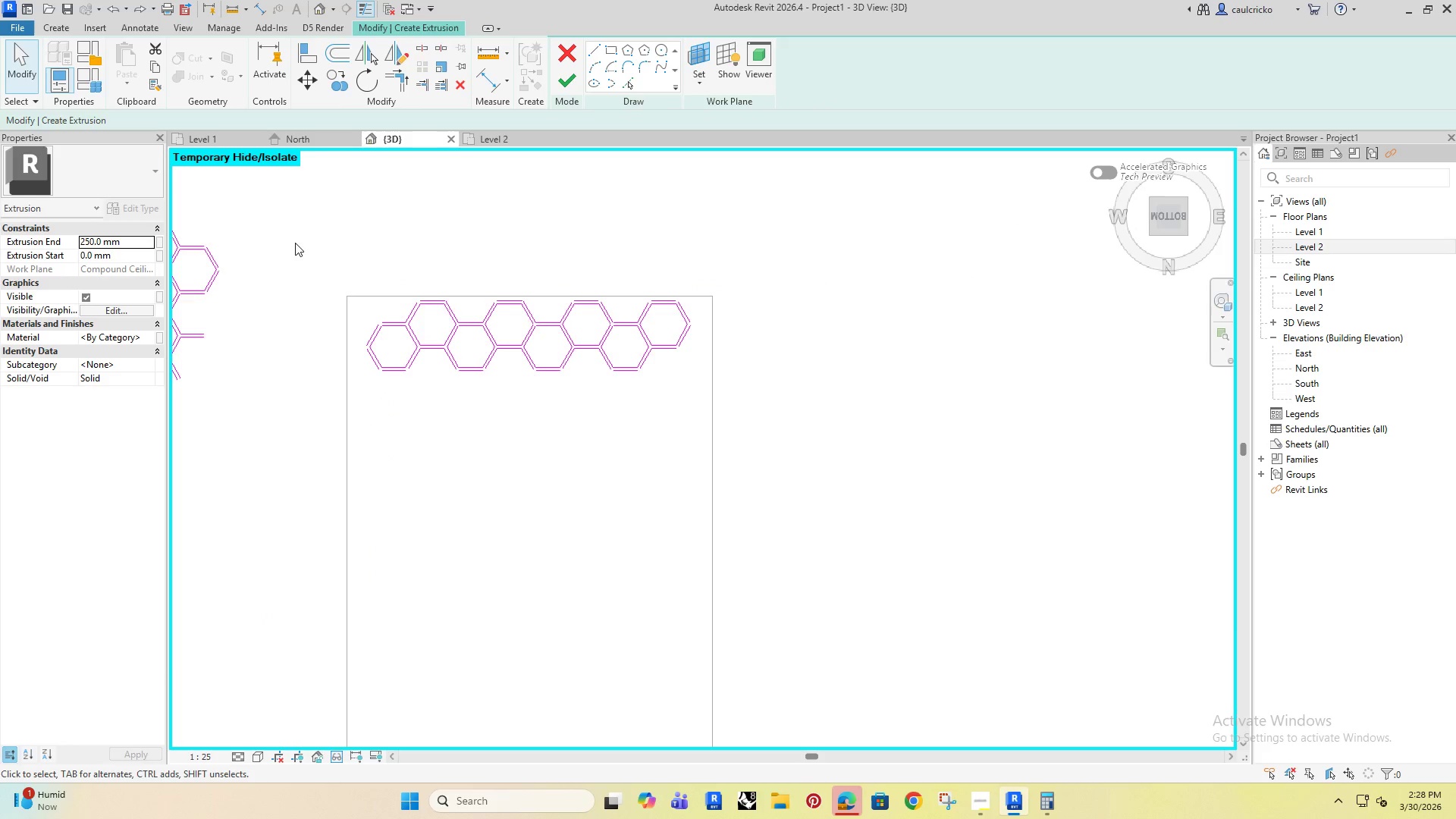 
scroll: coordinate [408, 368], scroll_direction: down, amount: 5.0
 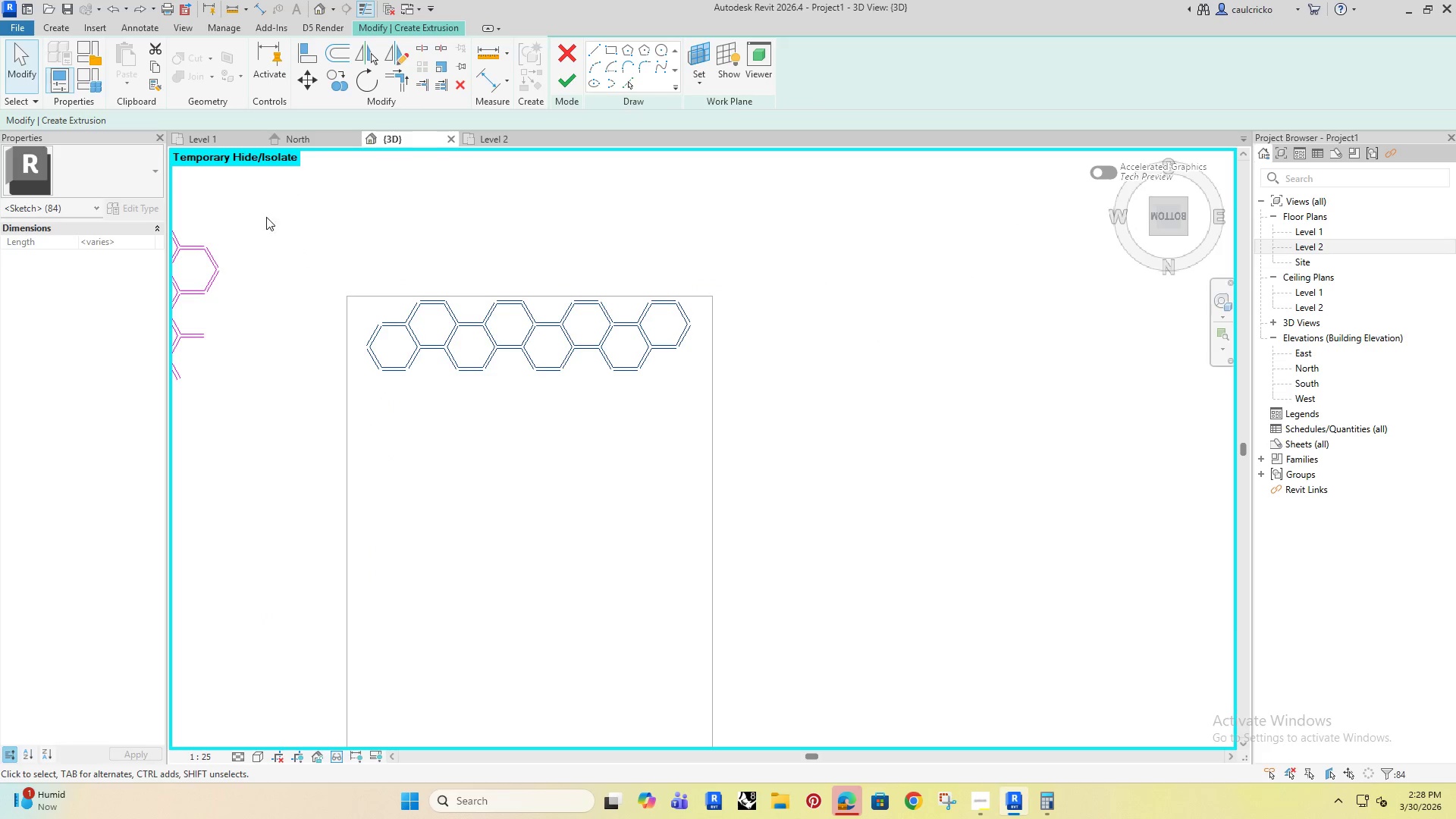 
left_click_drag(start_coordinate=[293, 240], to_coordinate=[736, 435])
 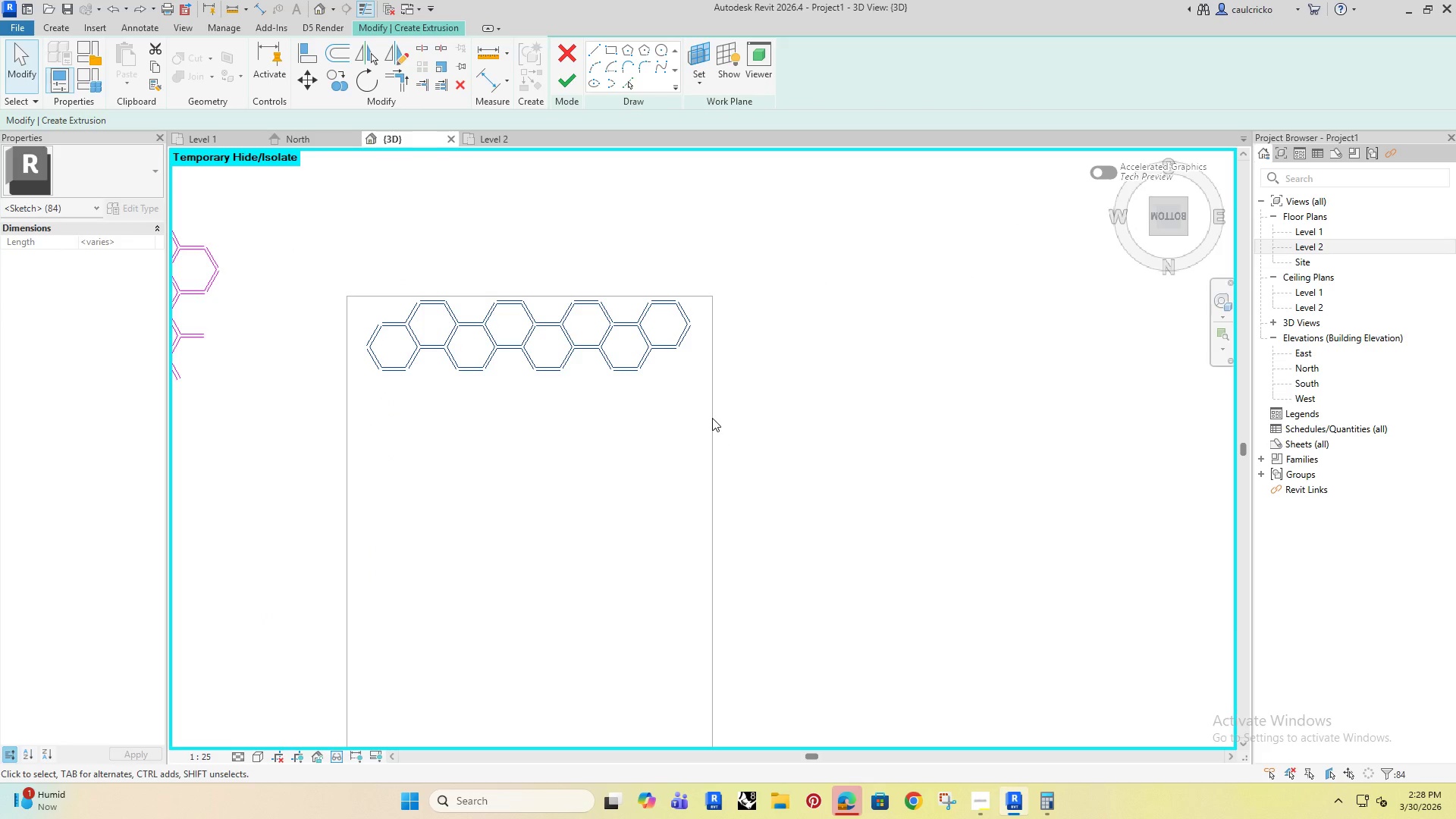 
type(co)
 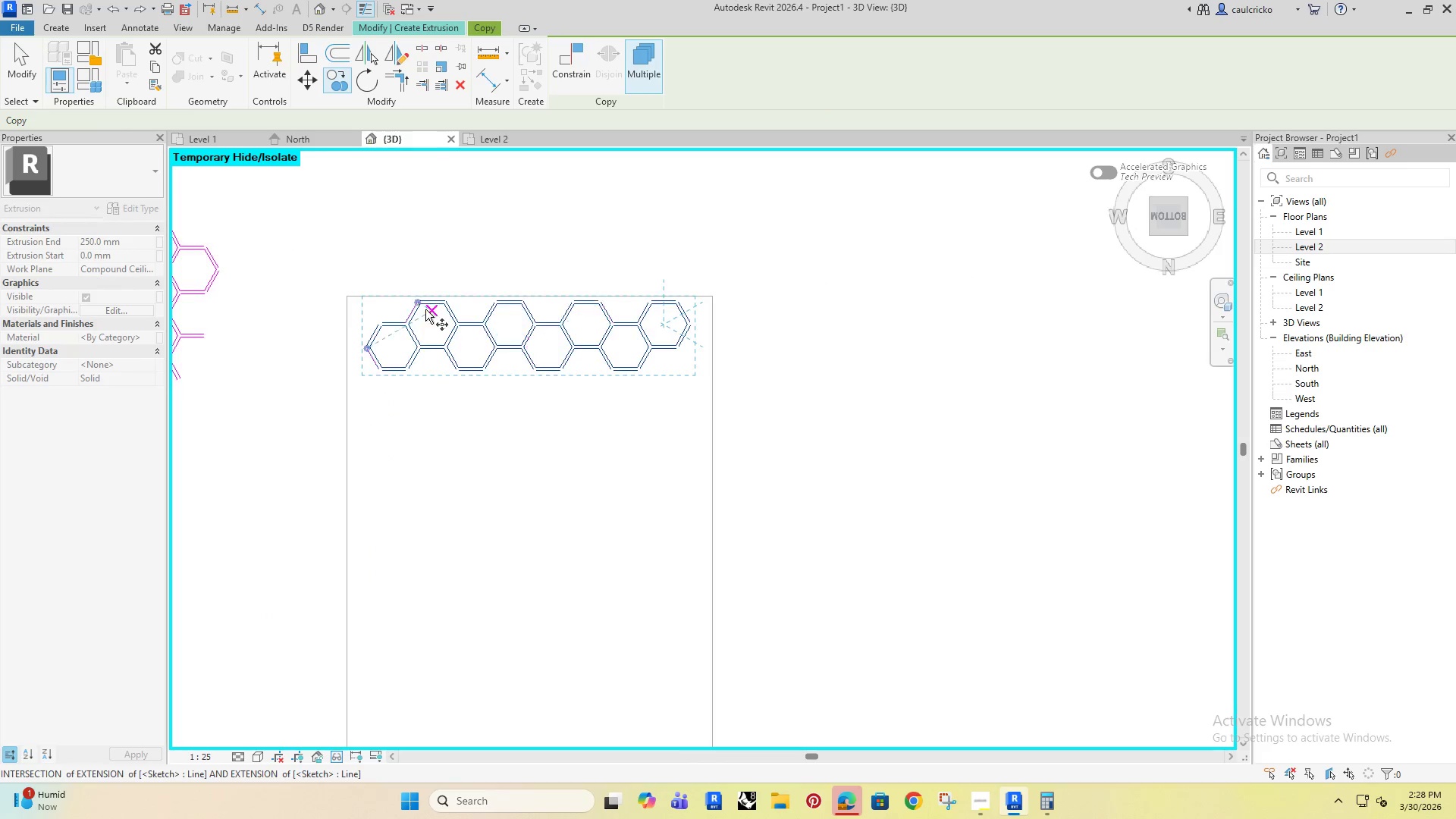 
scroll: coordinate [425, 309], scroll_direction: up, amount: 4.0
 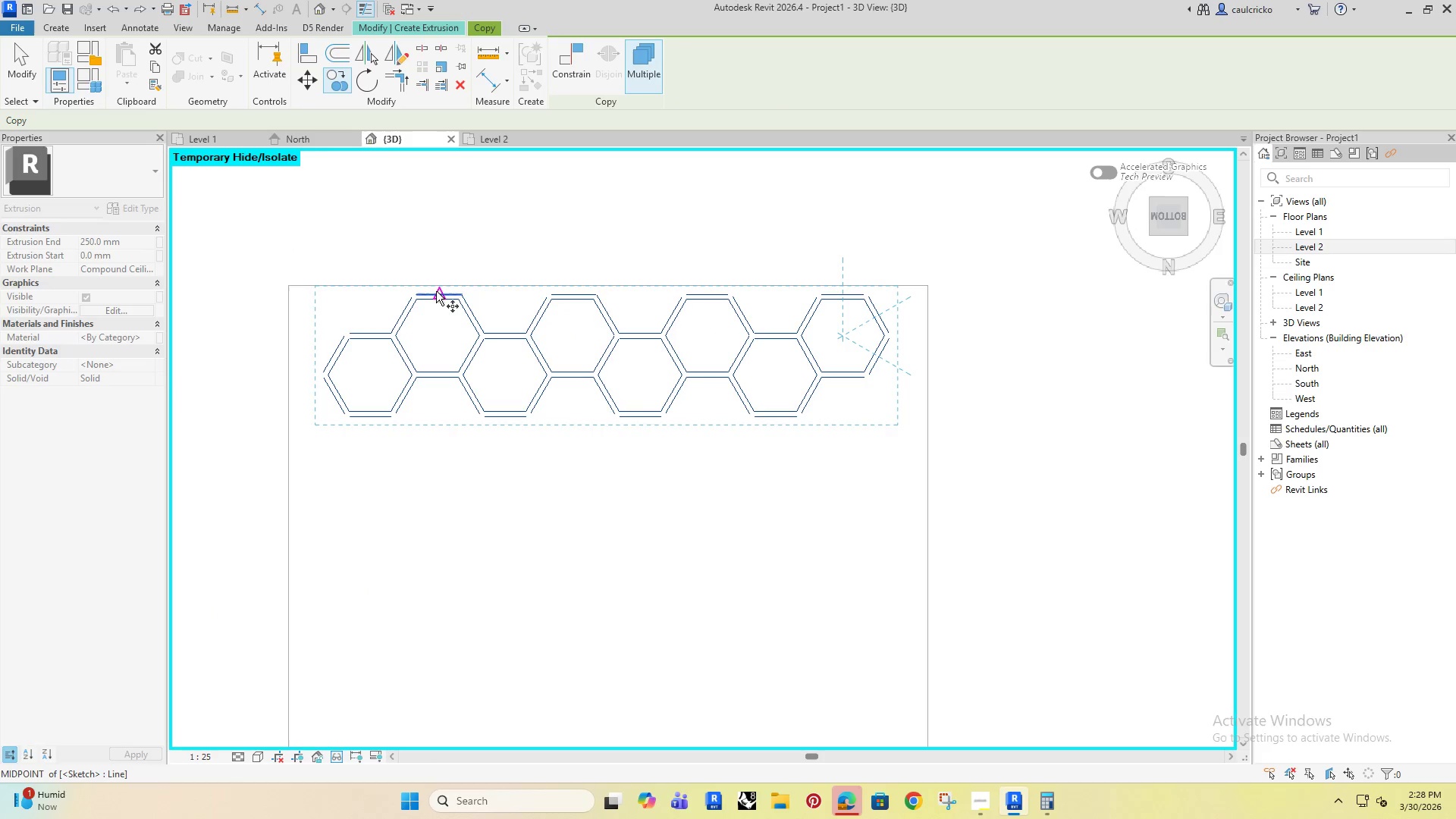 
left_click([436, 291])
 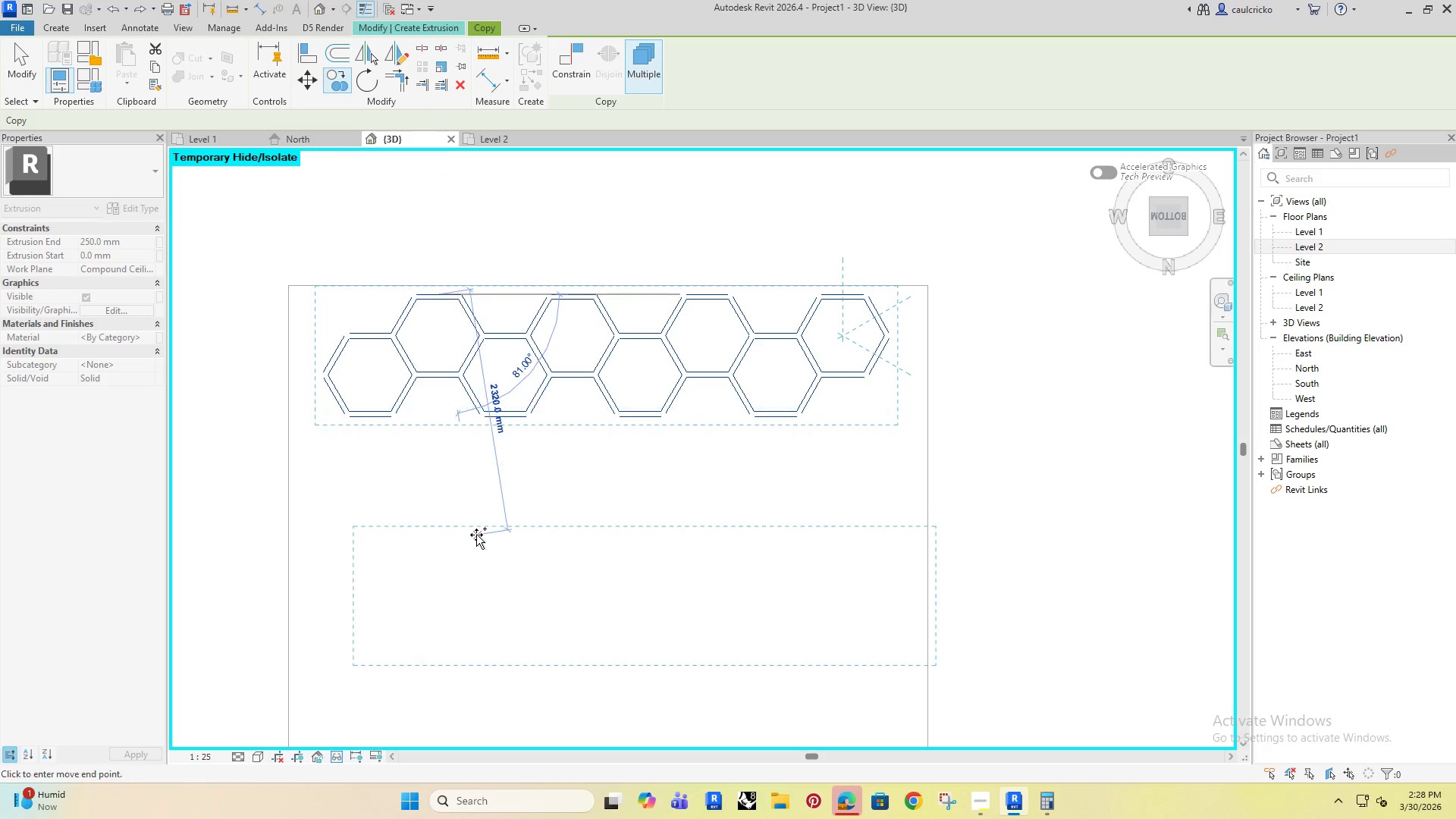 
scroll: coordinate [472, 535], scroll_direction: down, amount: 8.0
 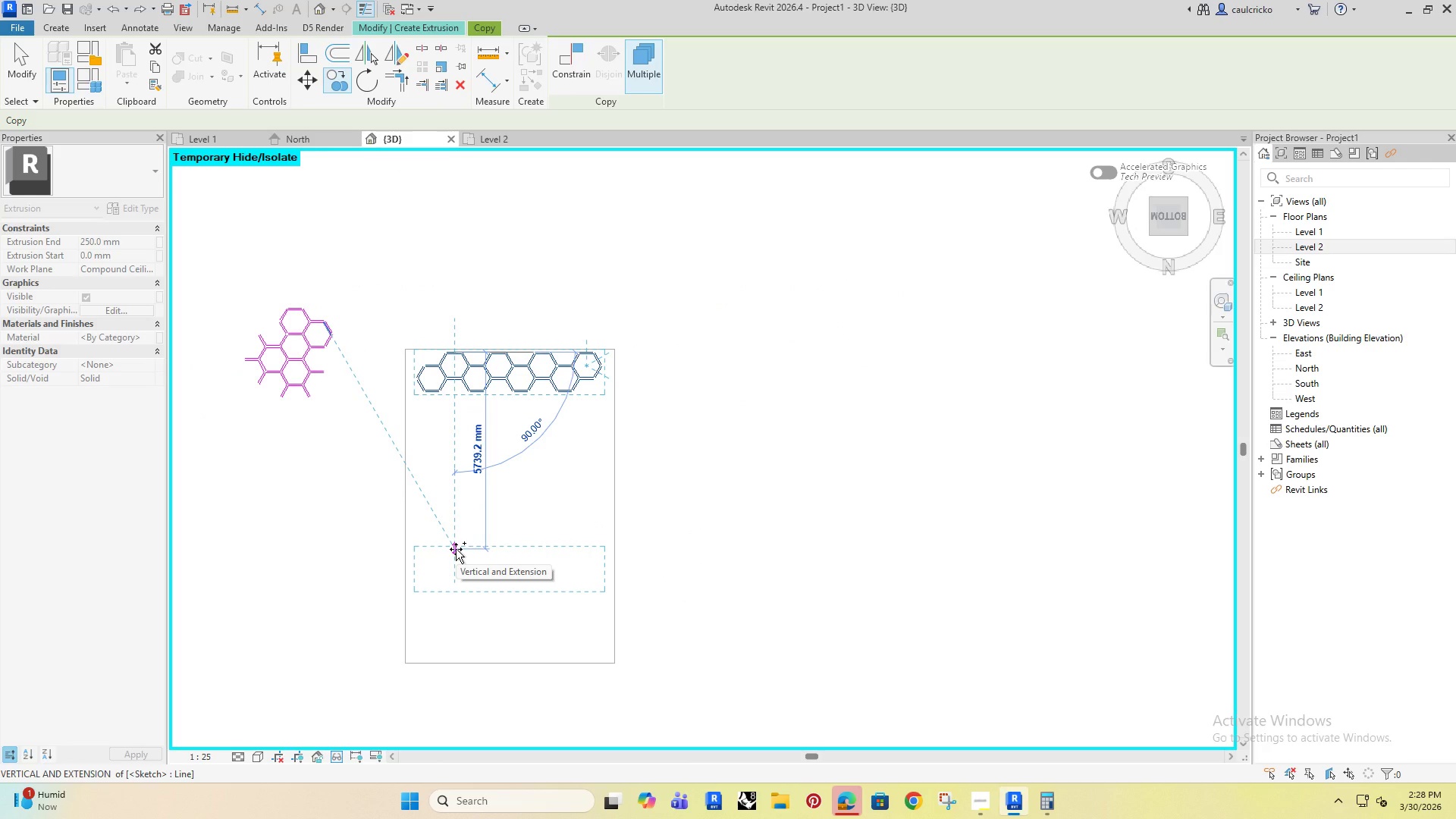 
type(1510.7)
 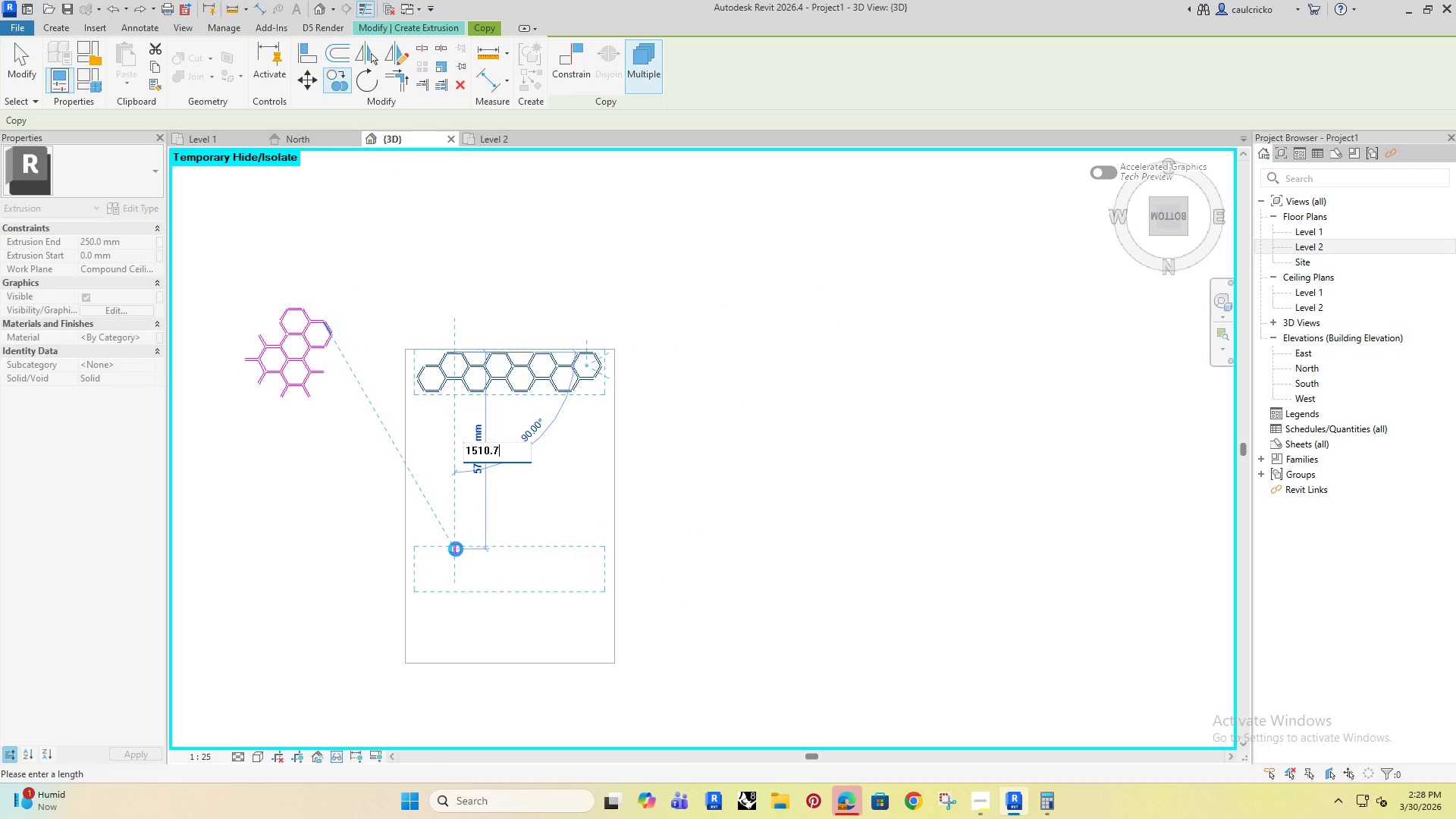 
key(Enter)
 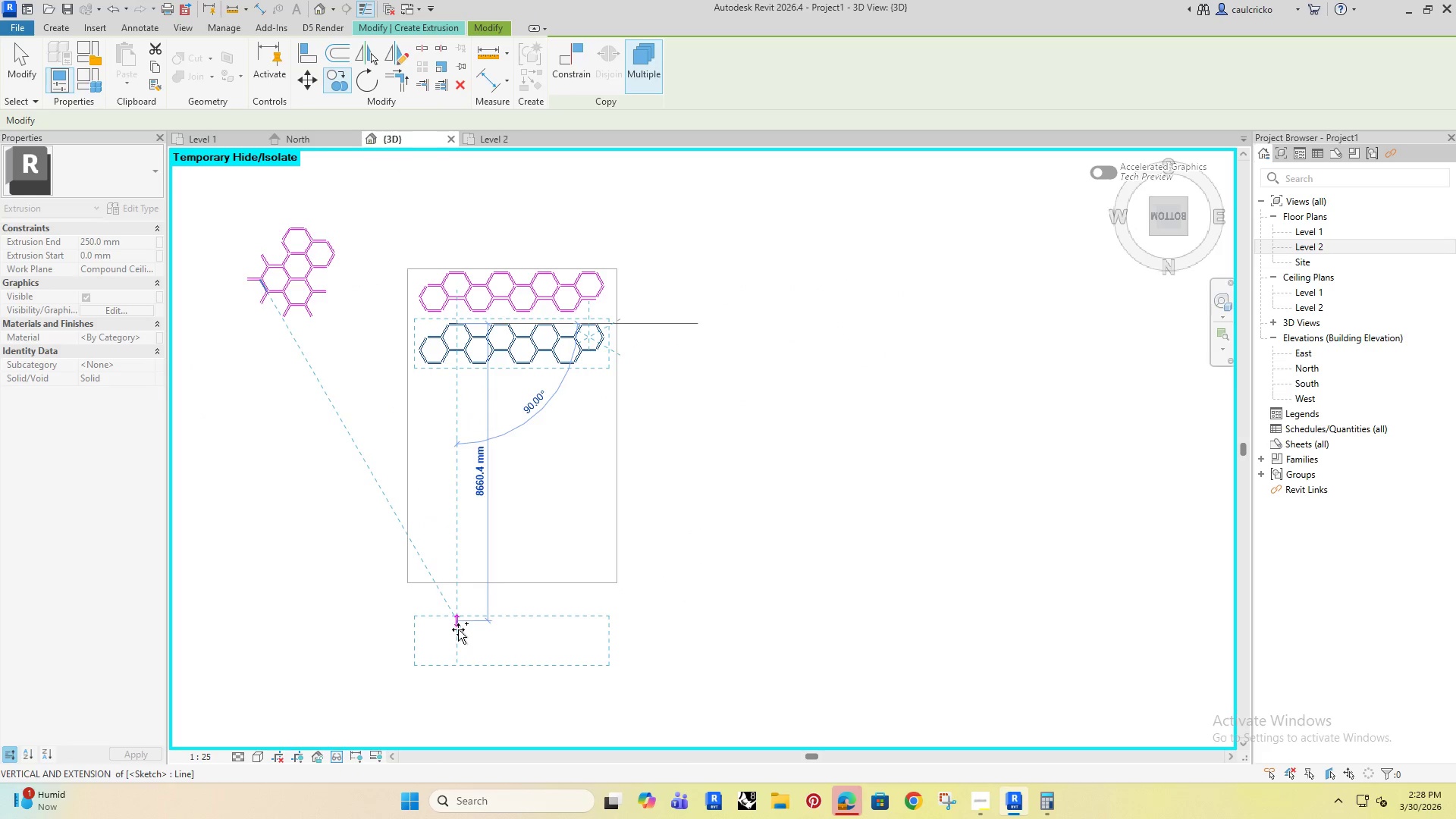 
type(1510.7)
 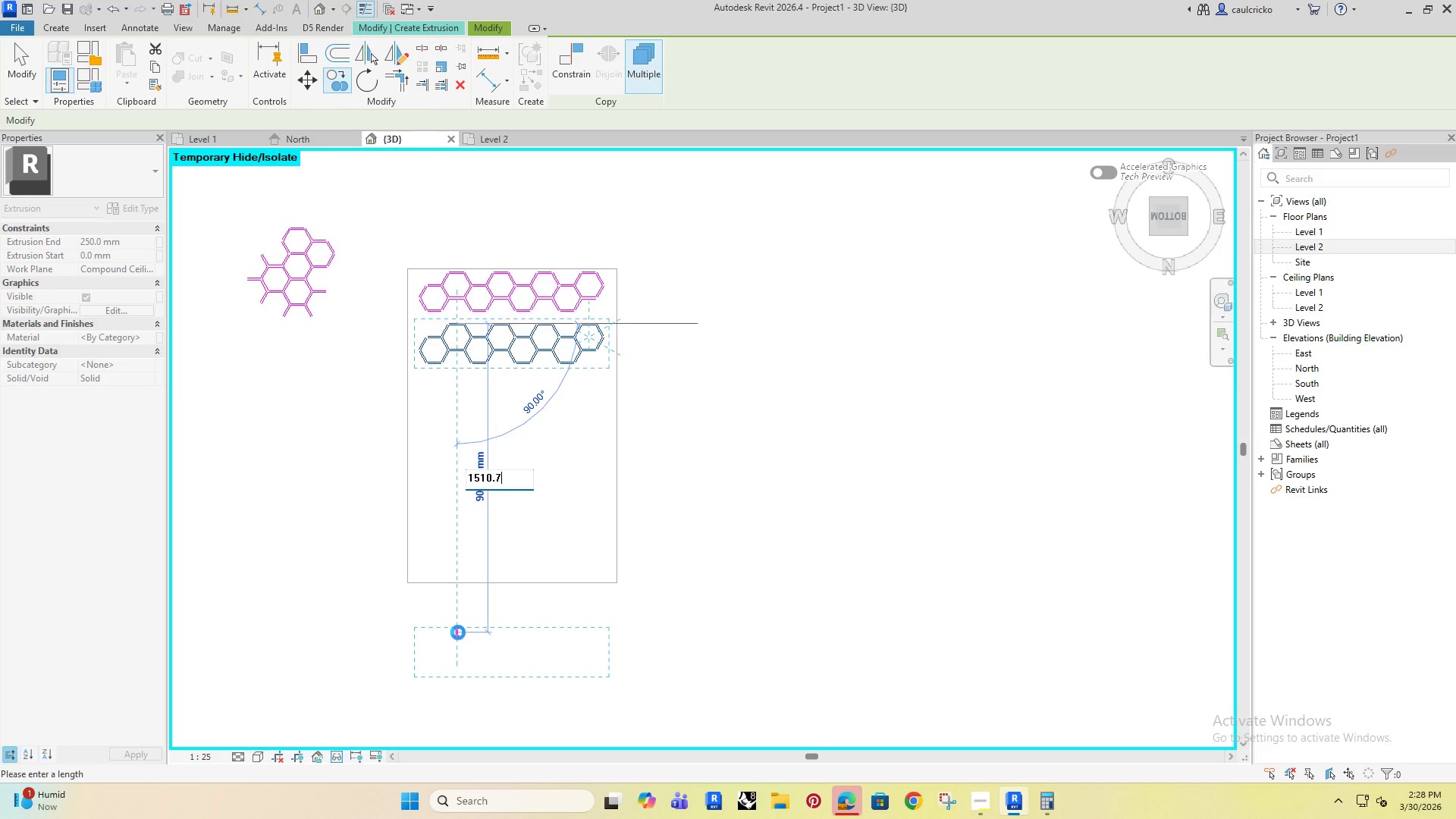 
key(Enter)
 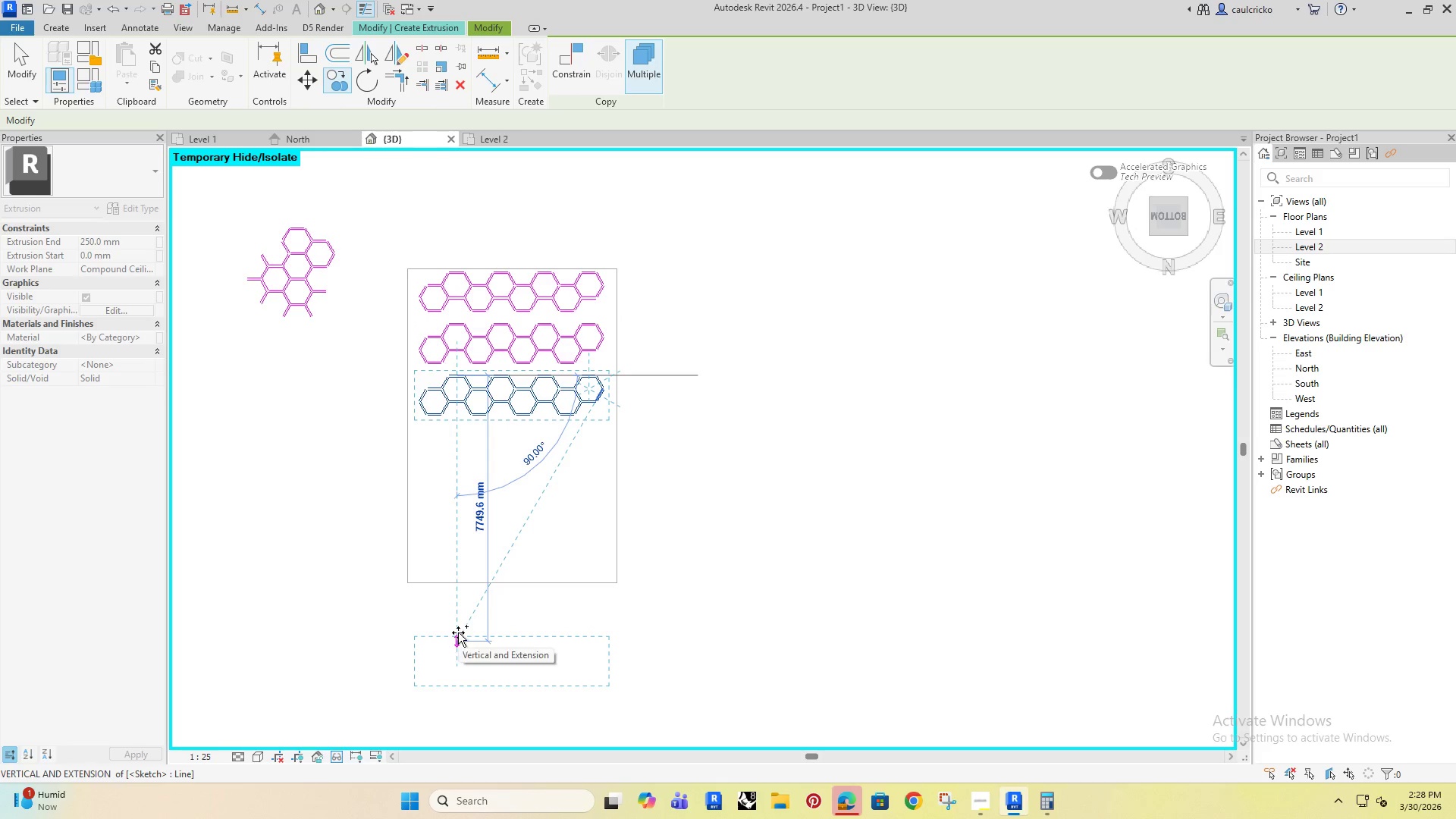 
type(1510.7)
 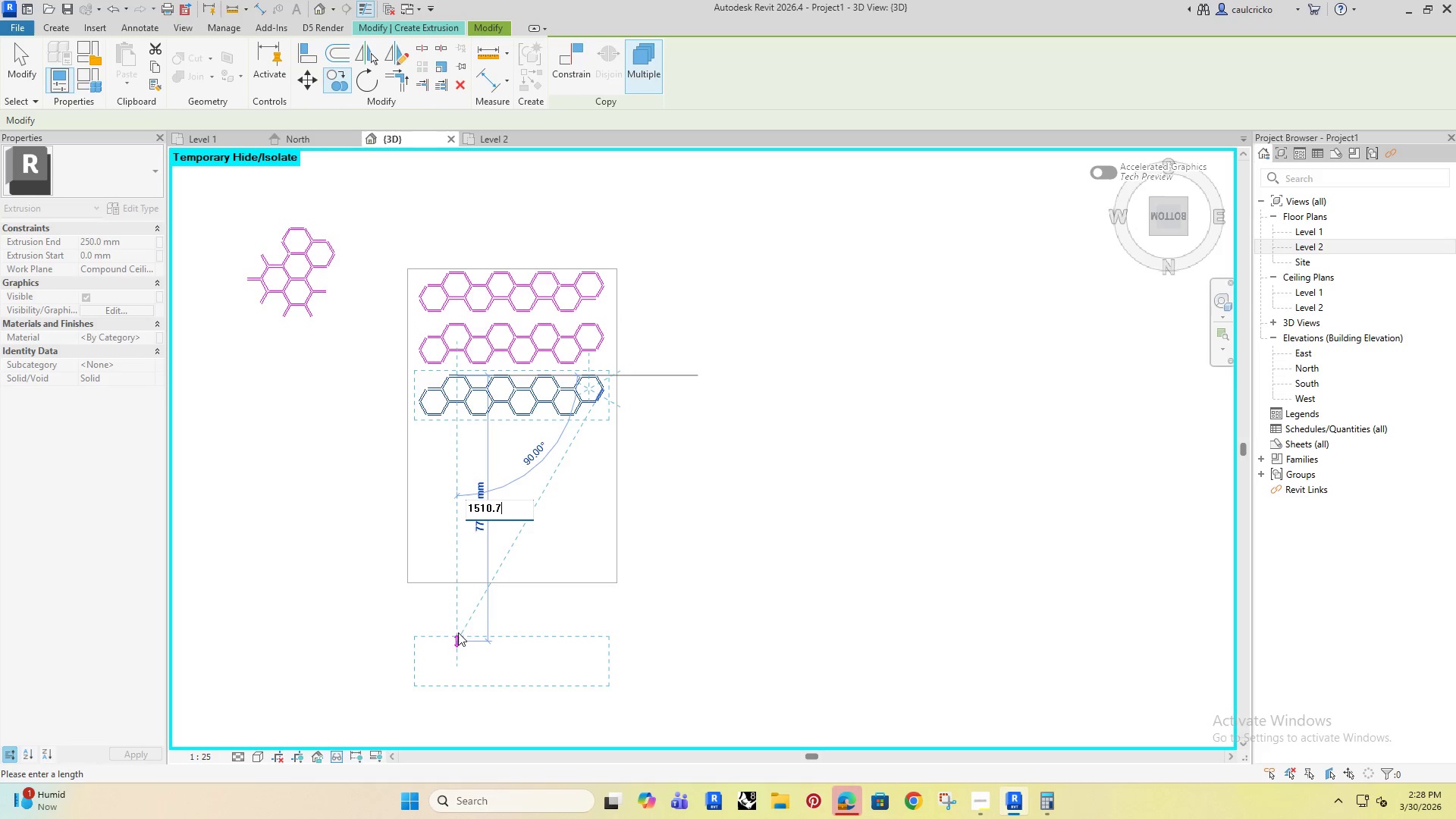 
key(Enter)
 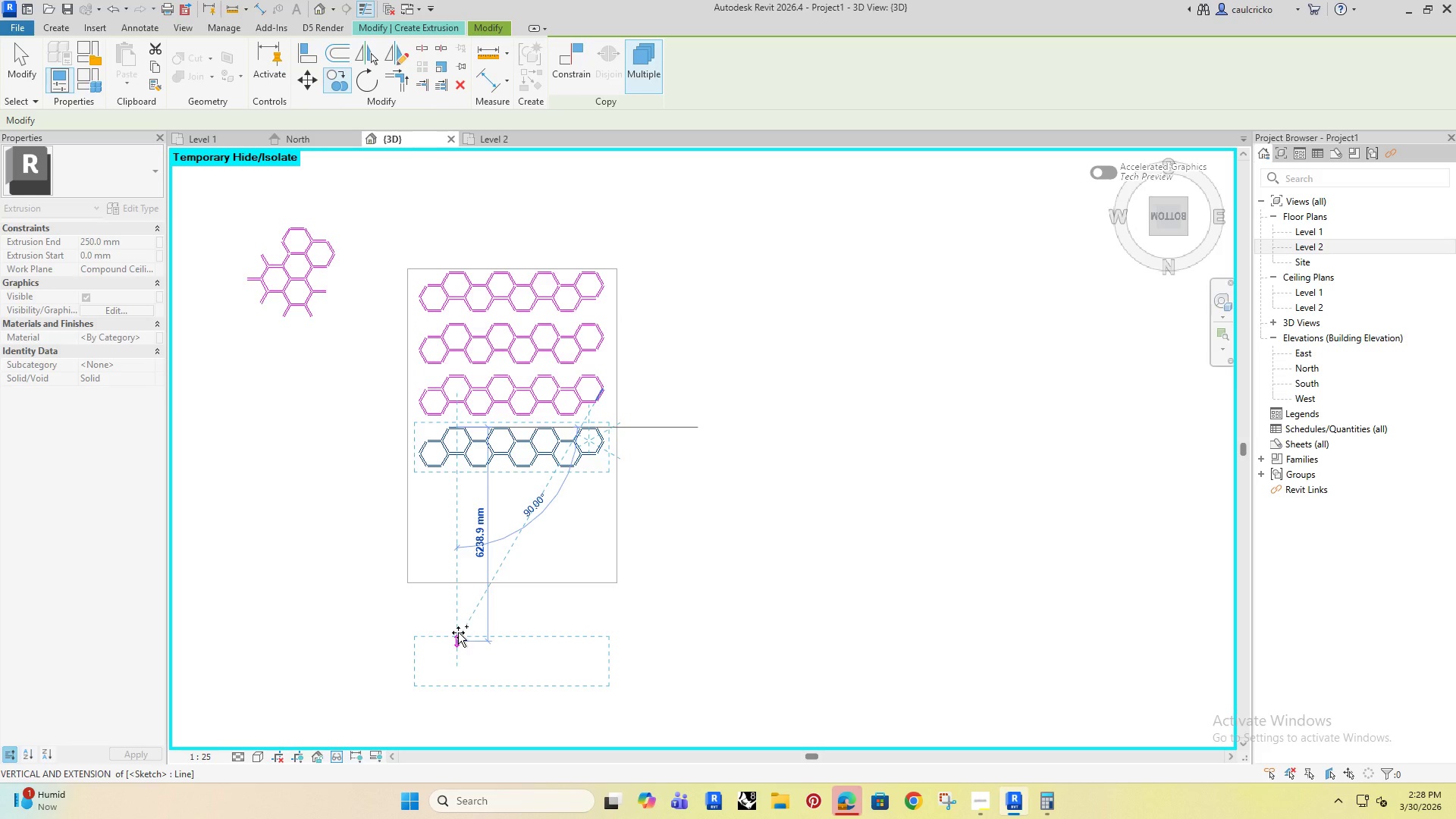 
type(1510.7)
 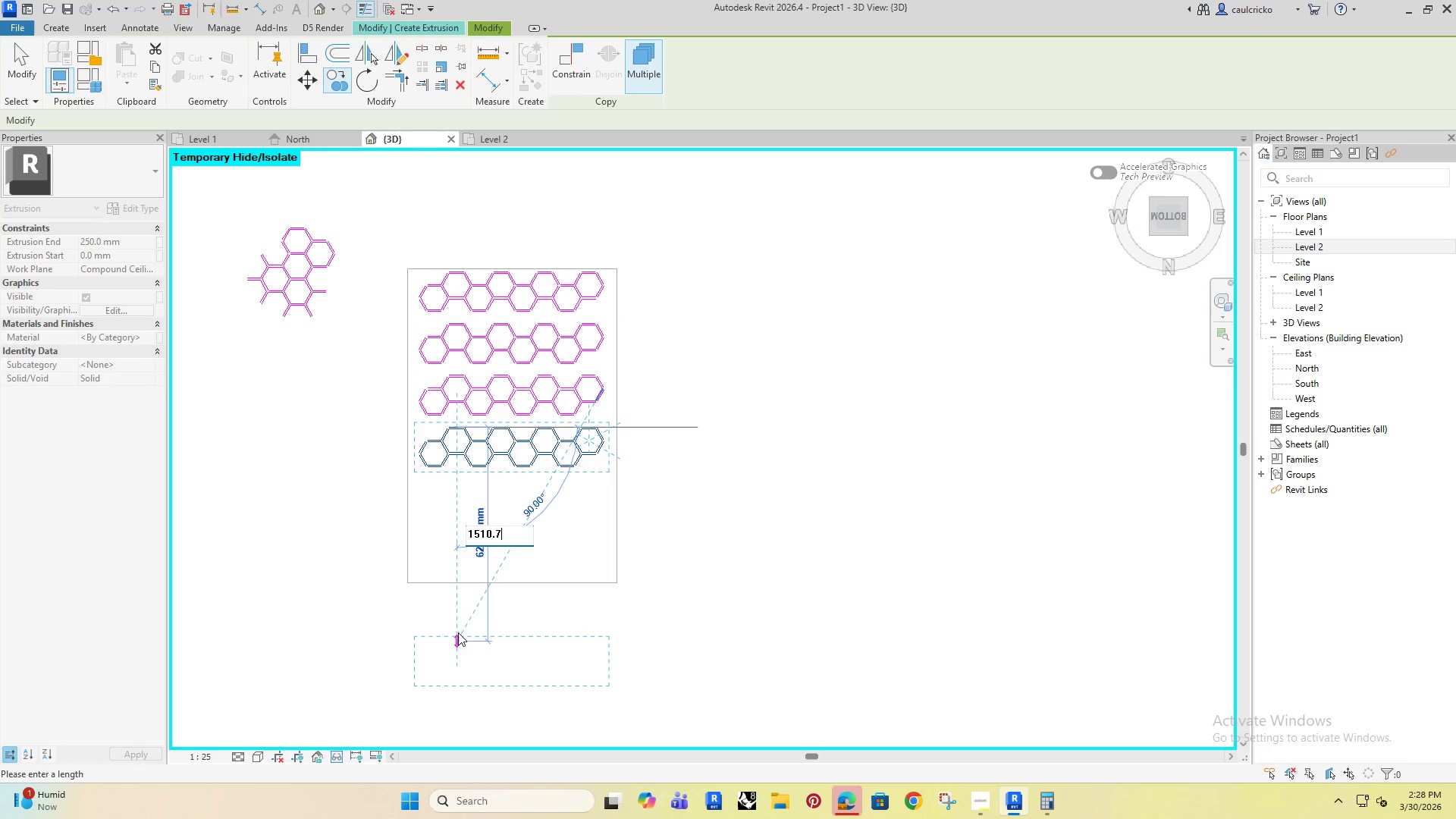 
key(Enter)
 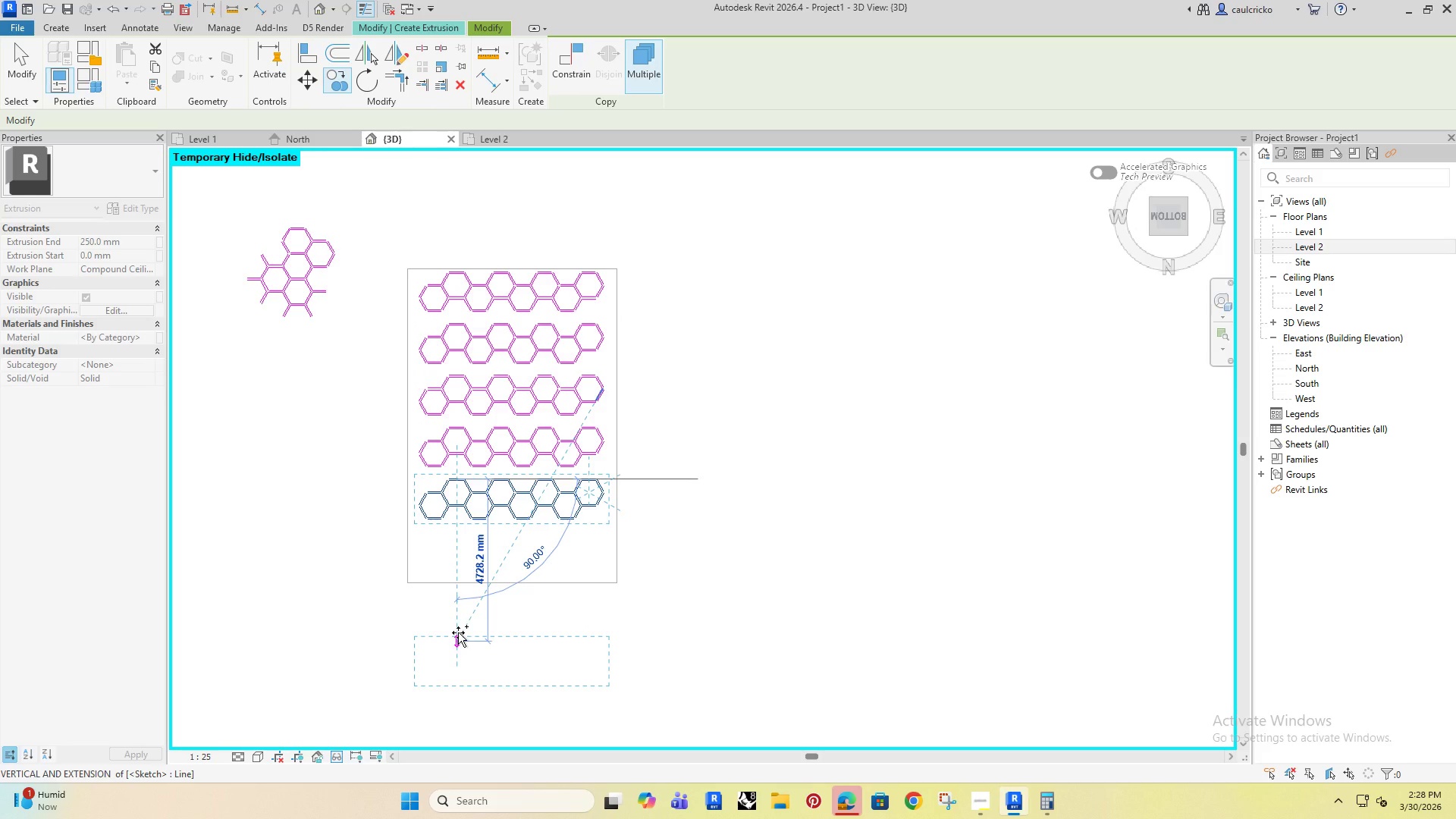 
type(1510.7)
 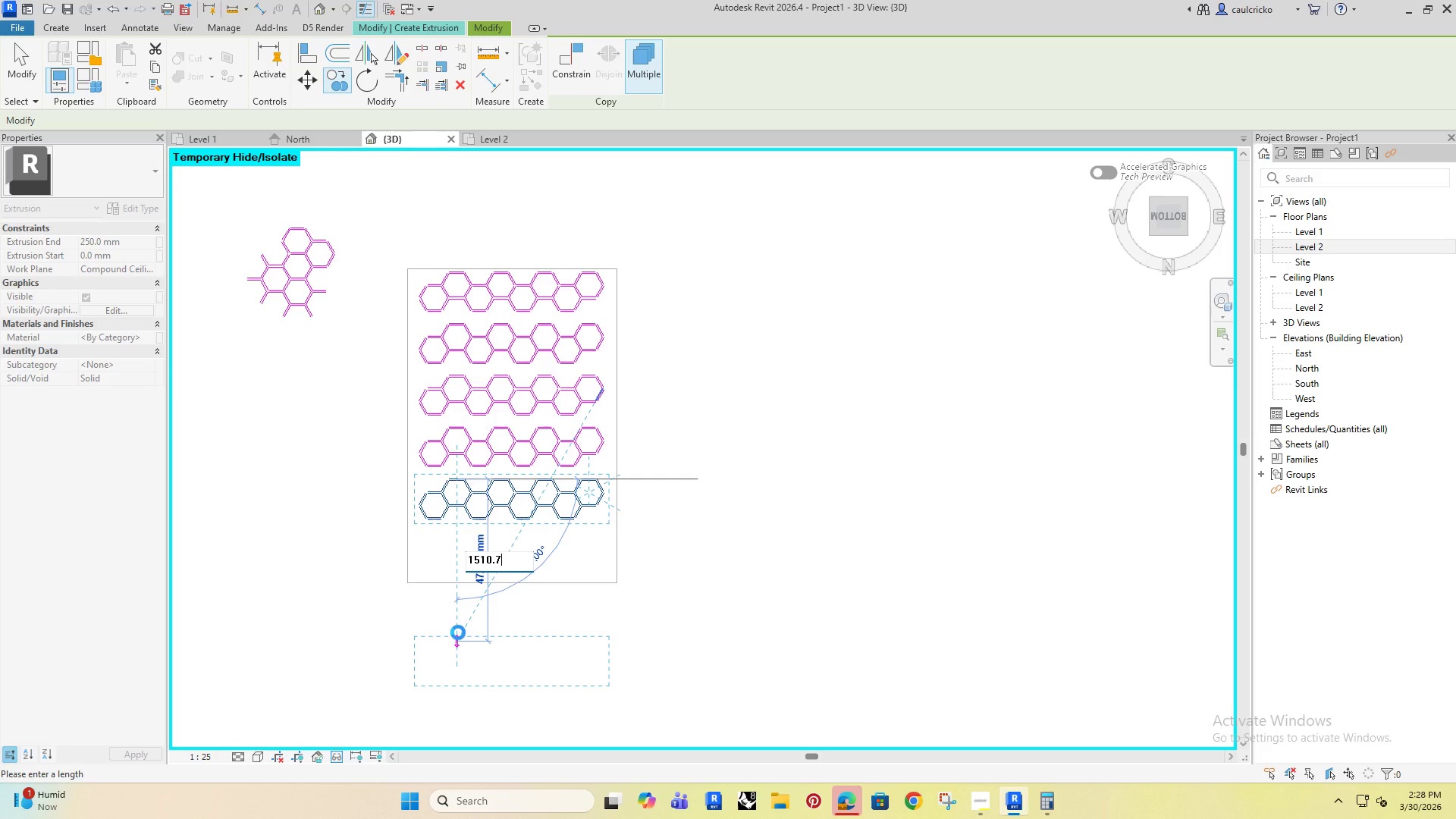 
key(Enter)
 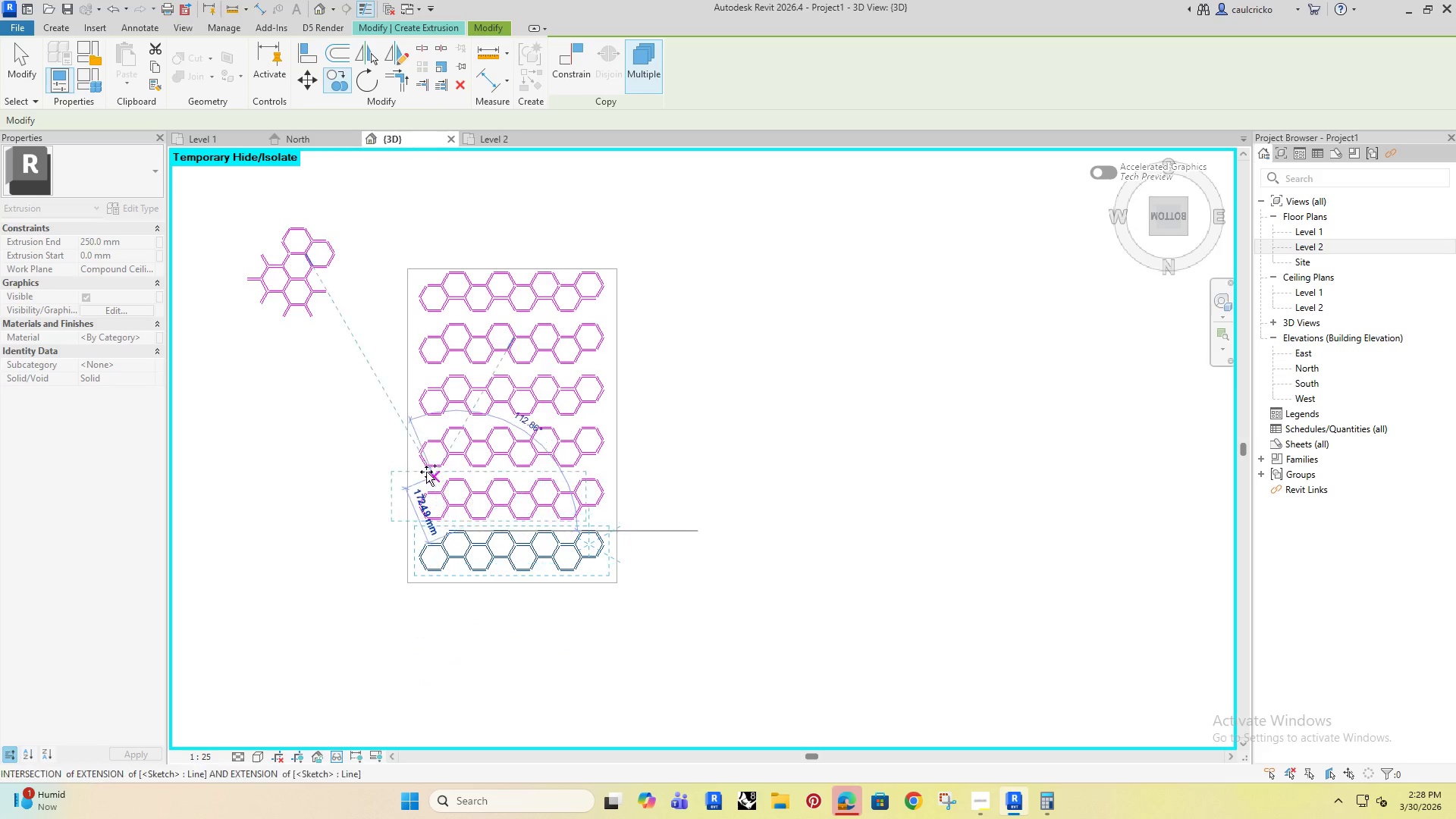 
key(Escape)
 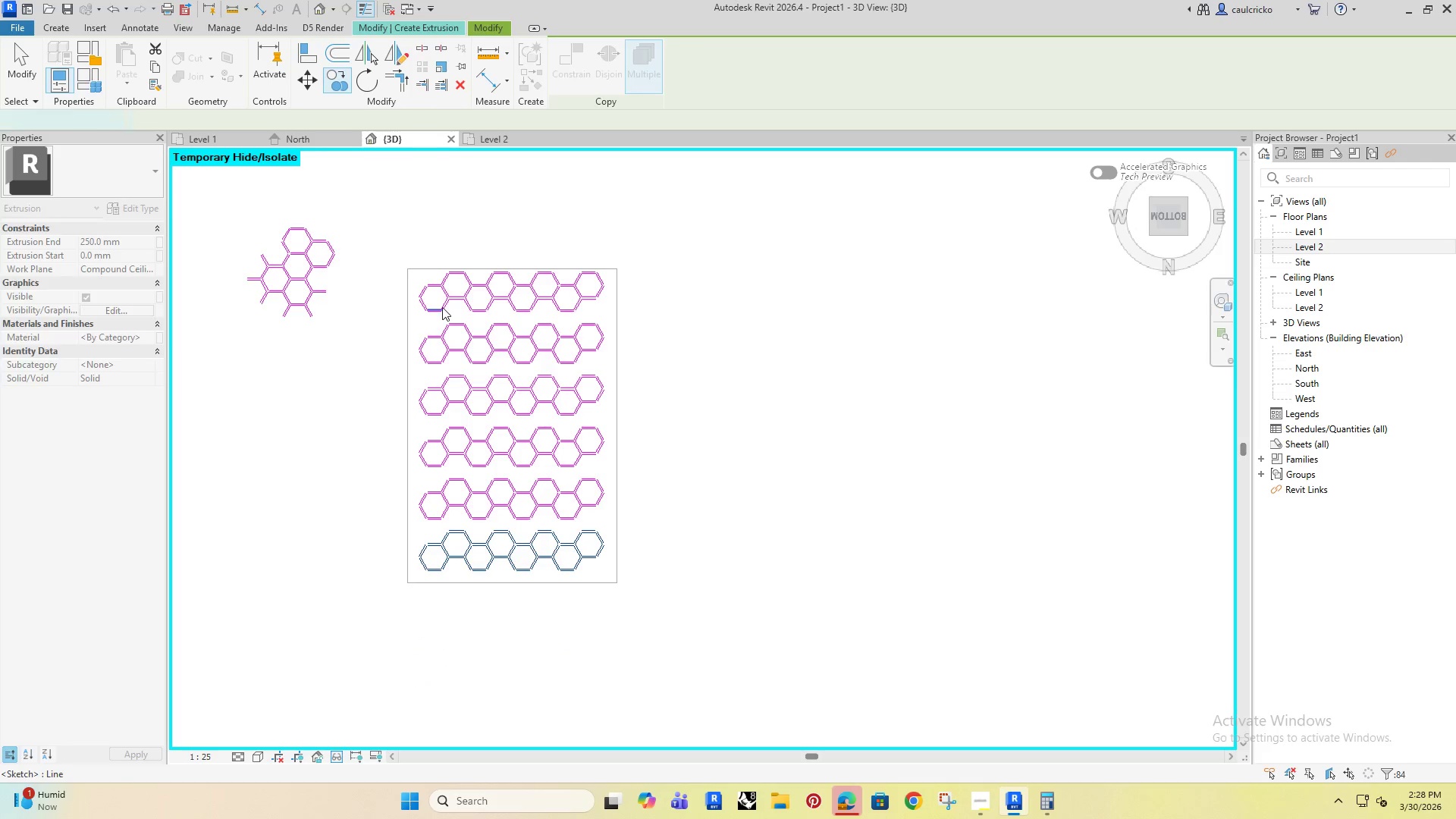 
key(Escape)
 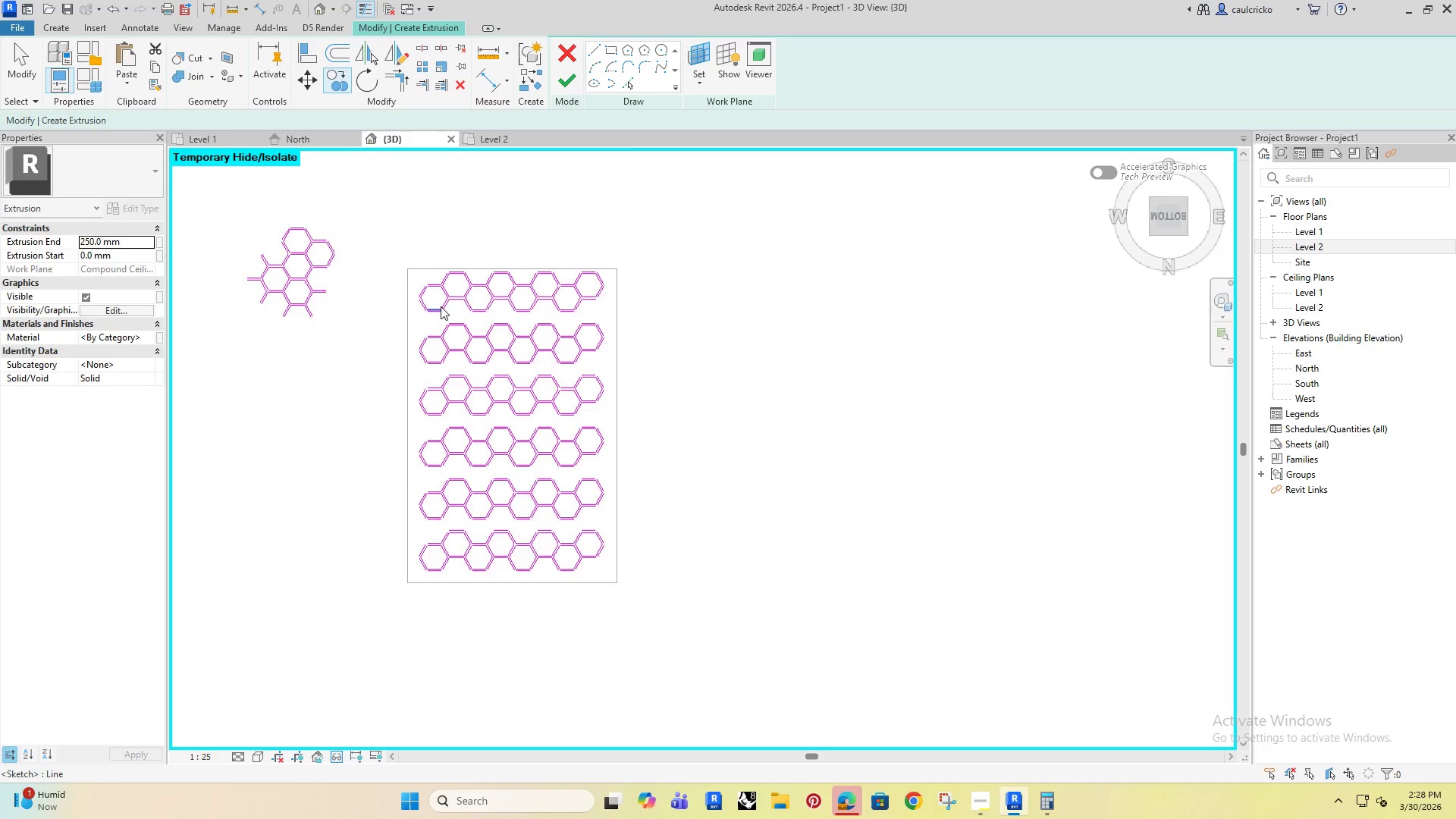 
key(Escape)
 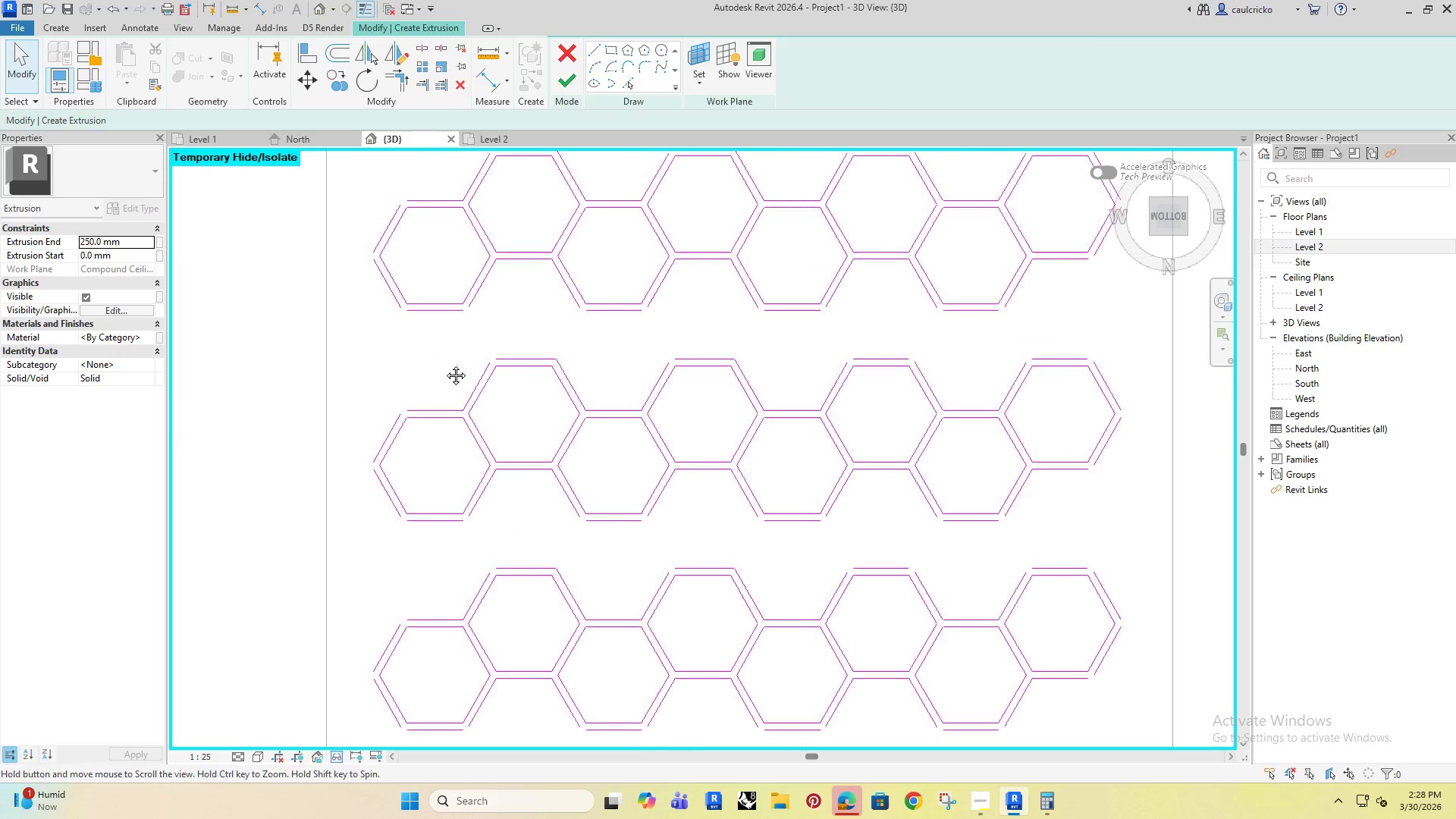 
scroll: coordinate [472, 352], scroll_direction: up, amount: 12.0
 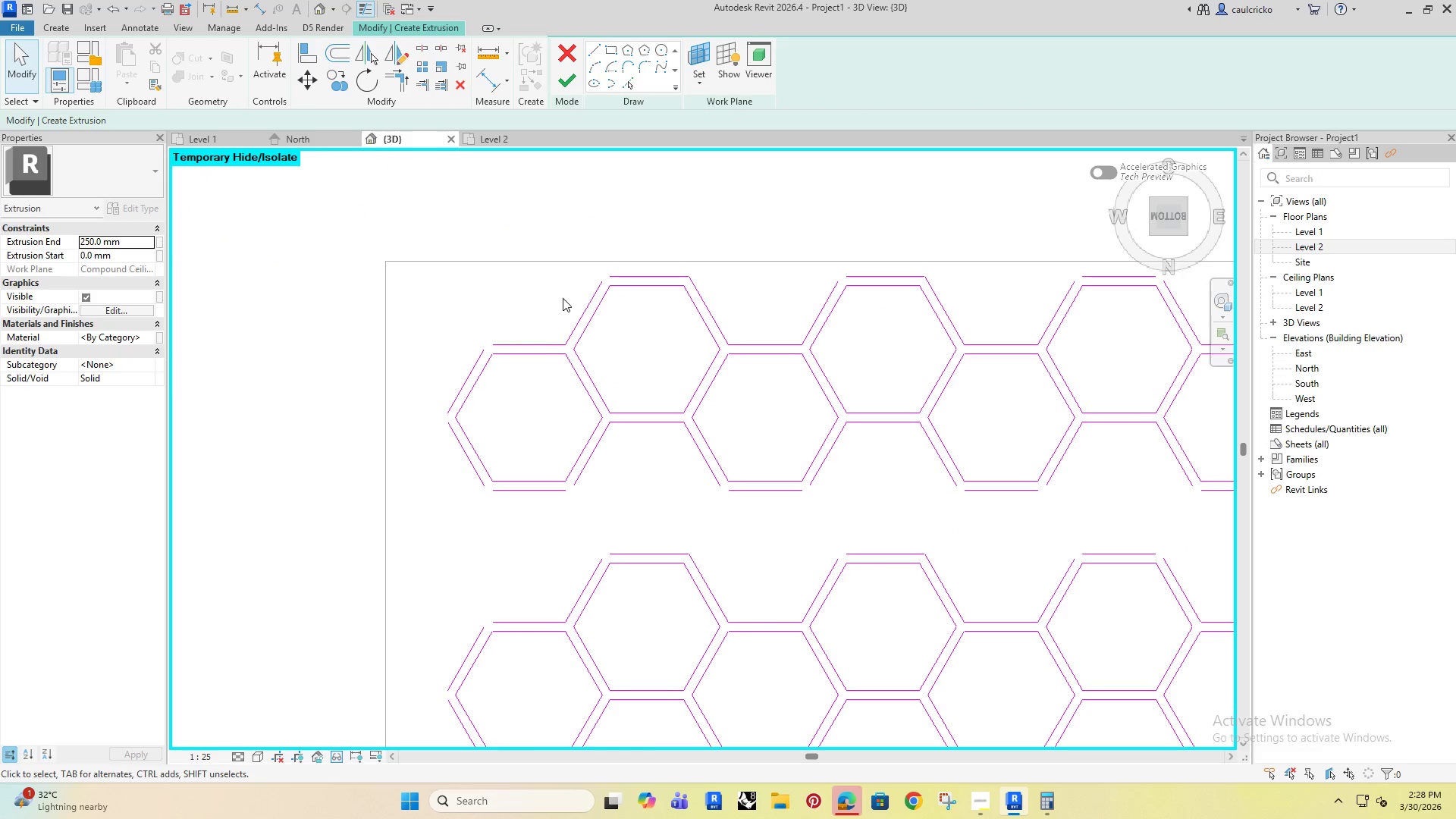 
key(R)
 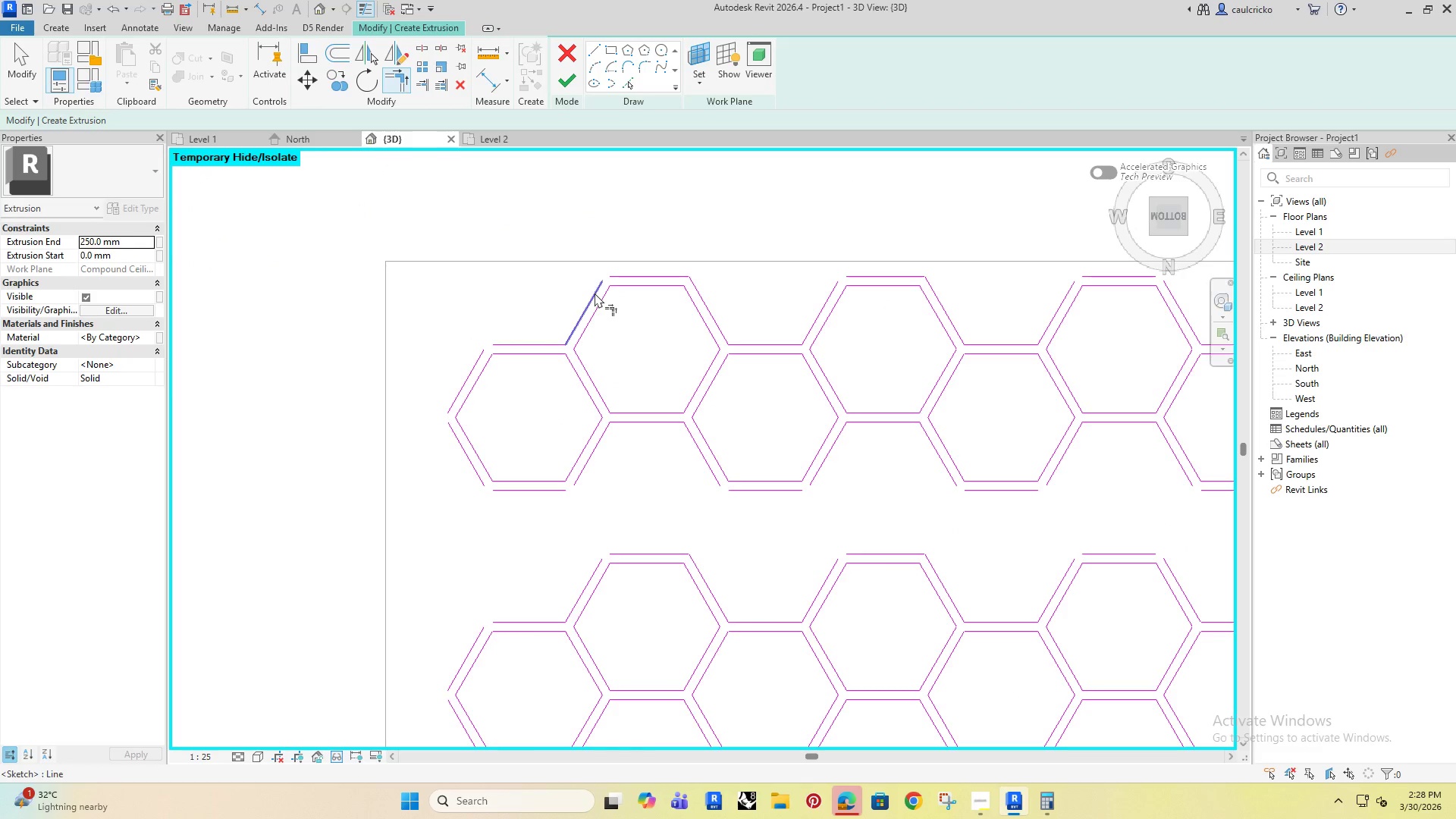 
left_click([595, 293])
 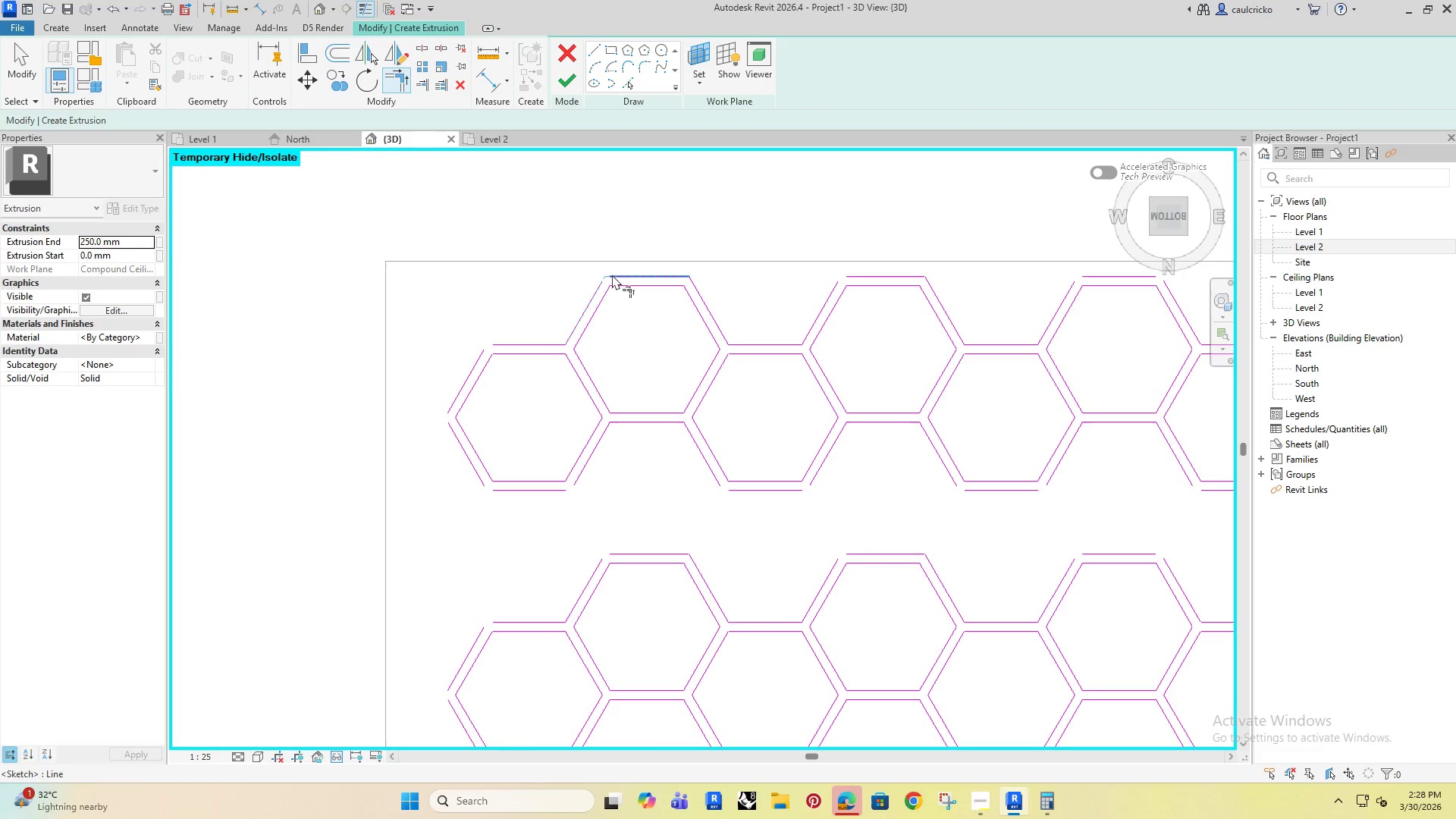 
left_click([612, 275])
 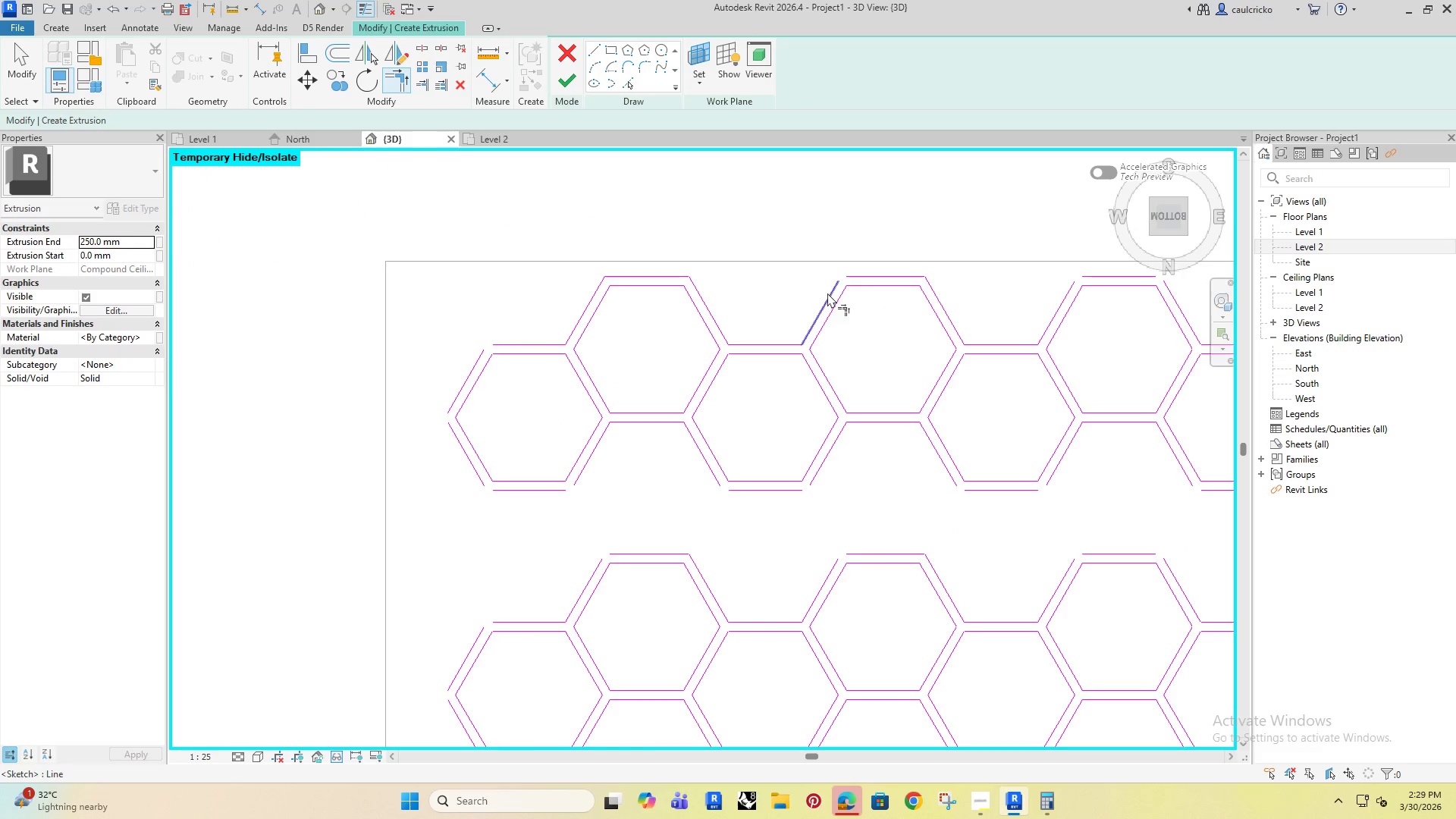 
double_click([859, 277])
 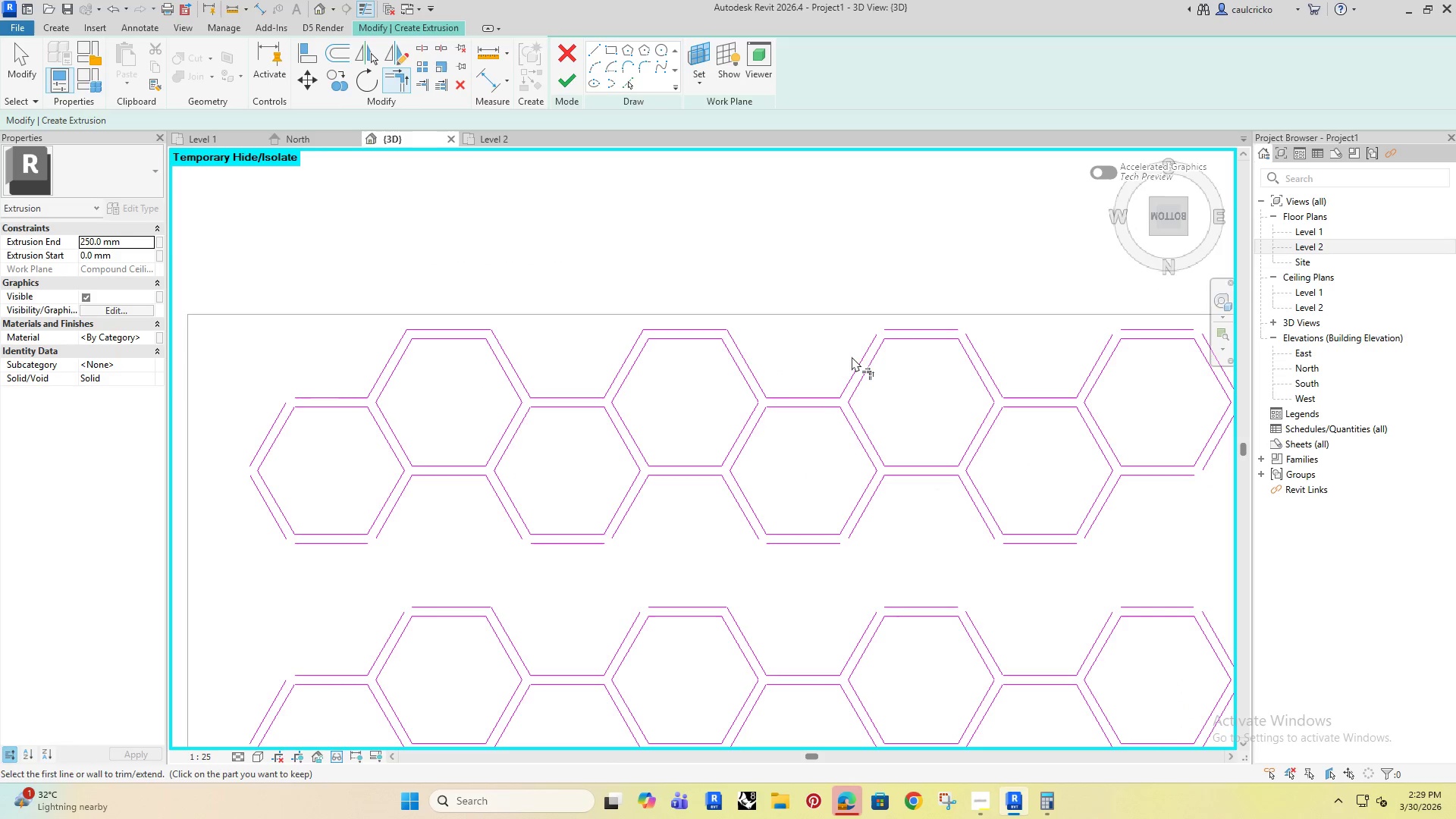 
left_click([861, 357])
 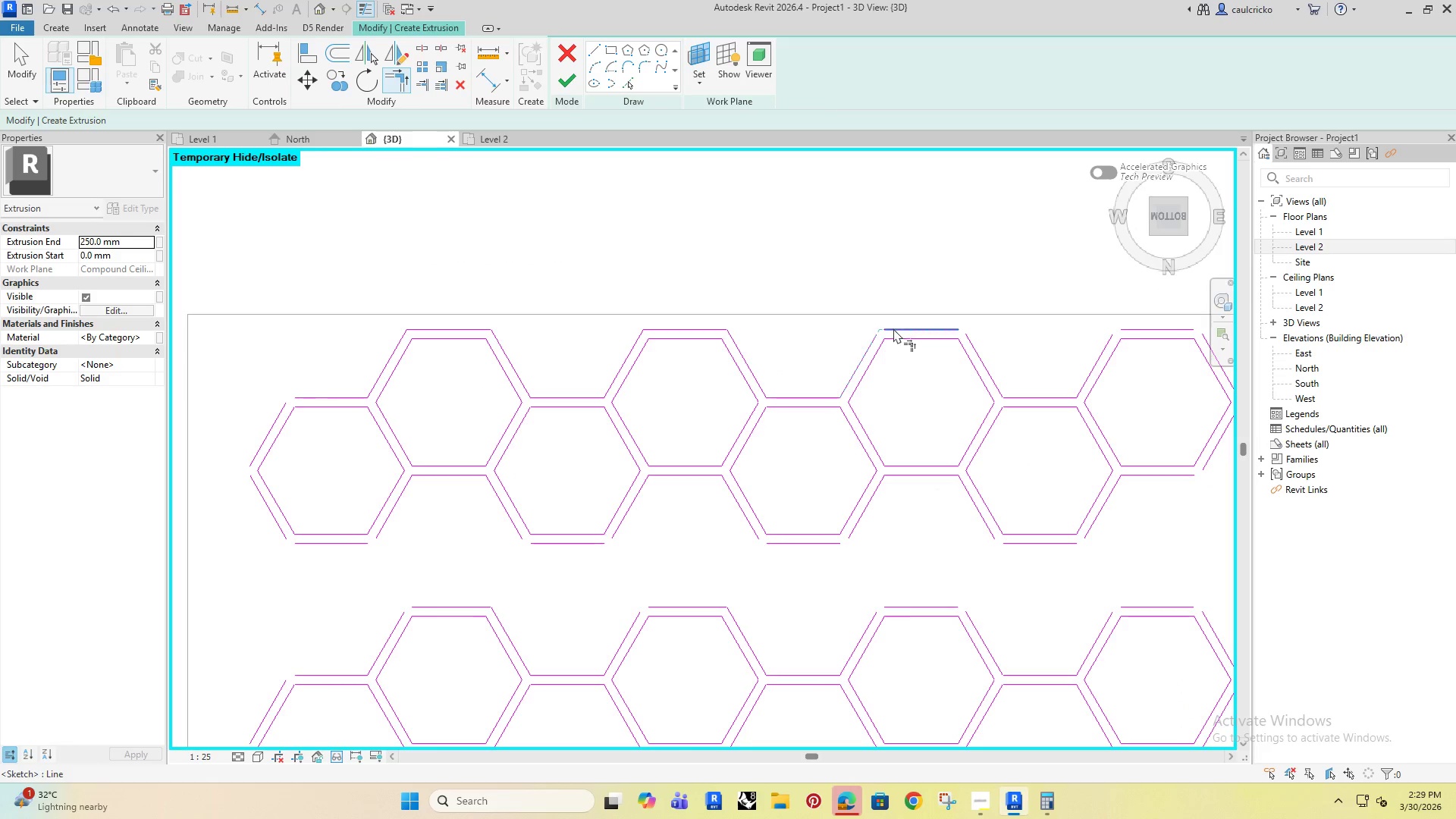 
left_click([893, 328])
 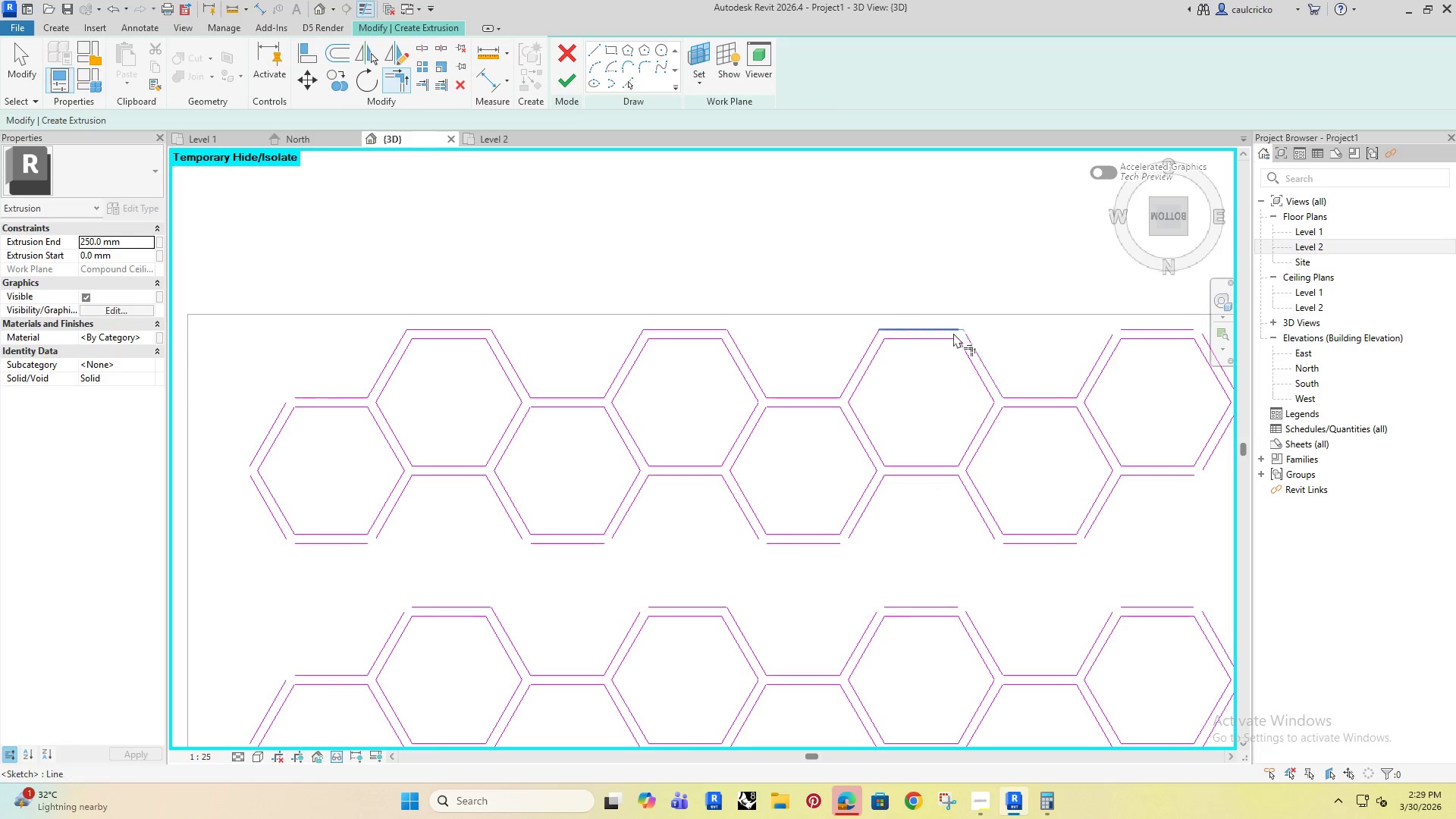 
double_click([943, 328])
 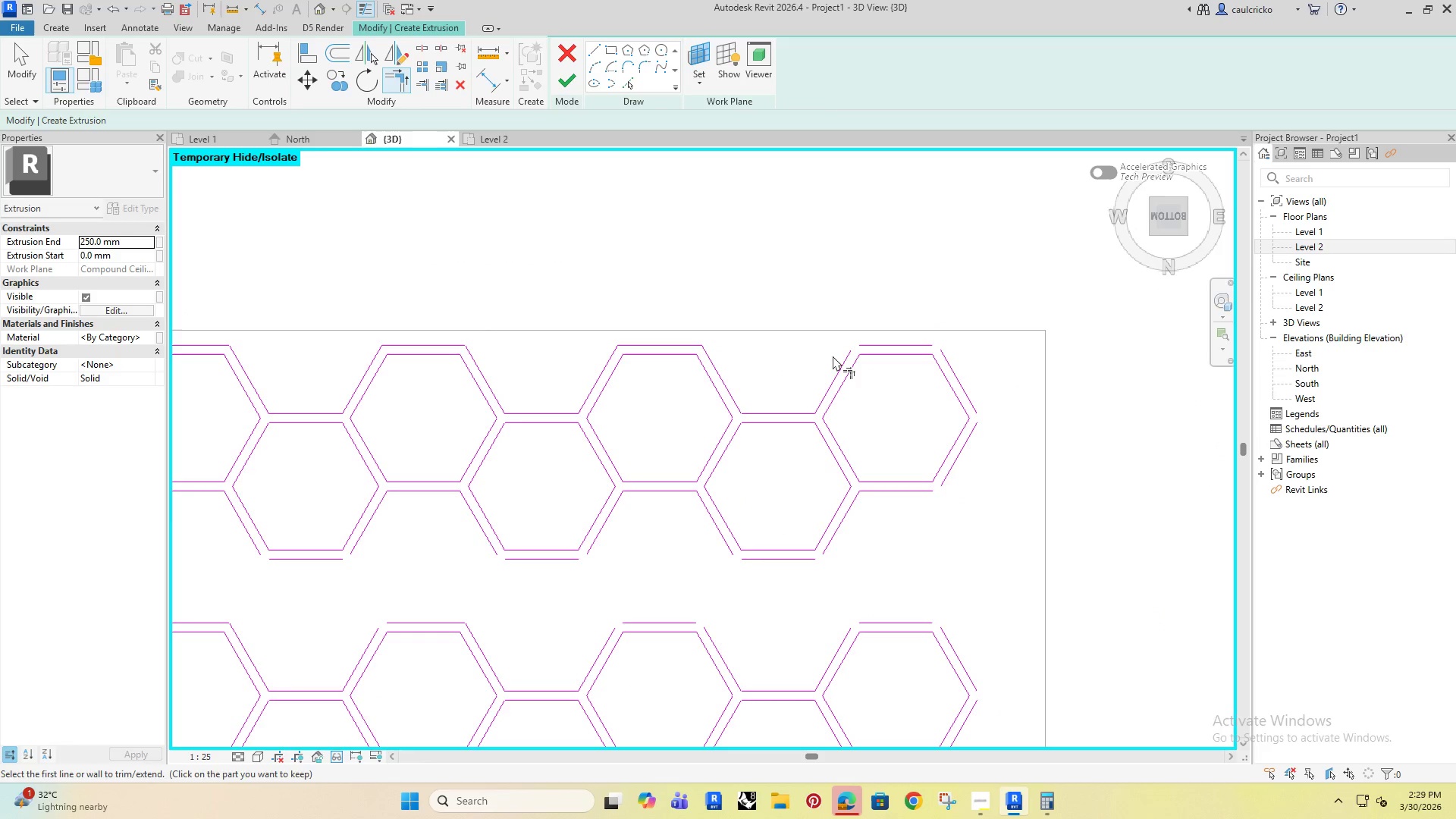 
left_click([844, 363])
 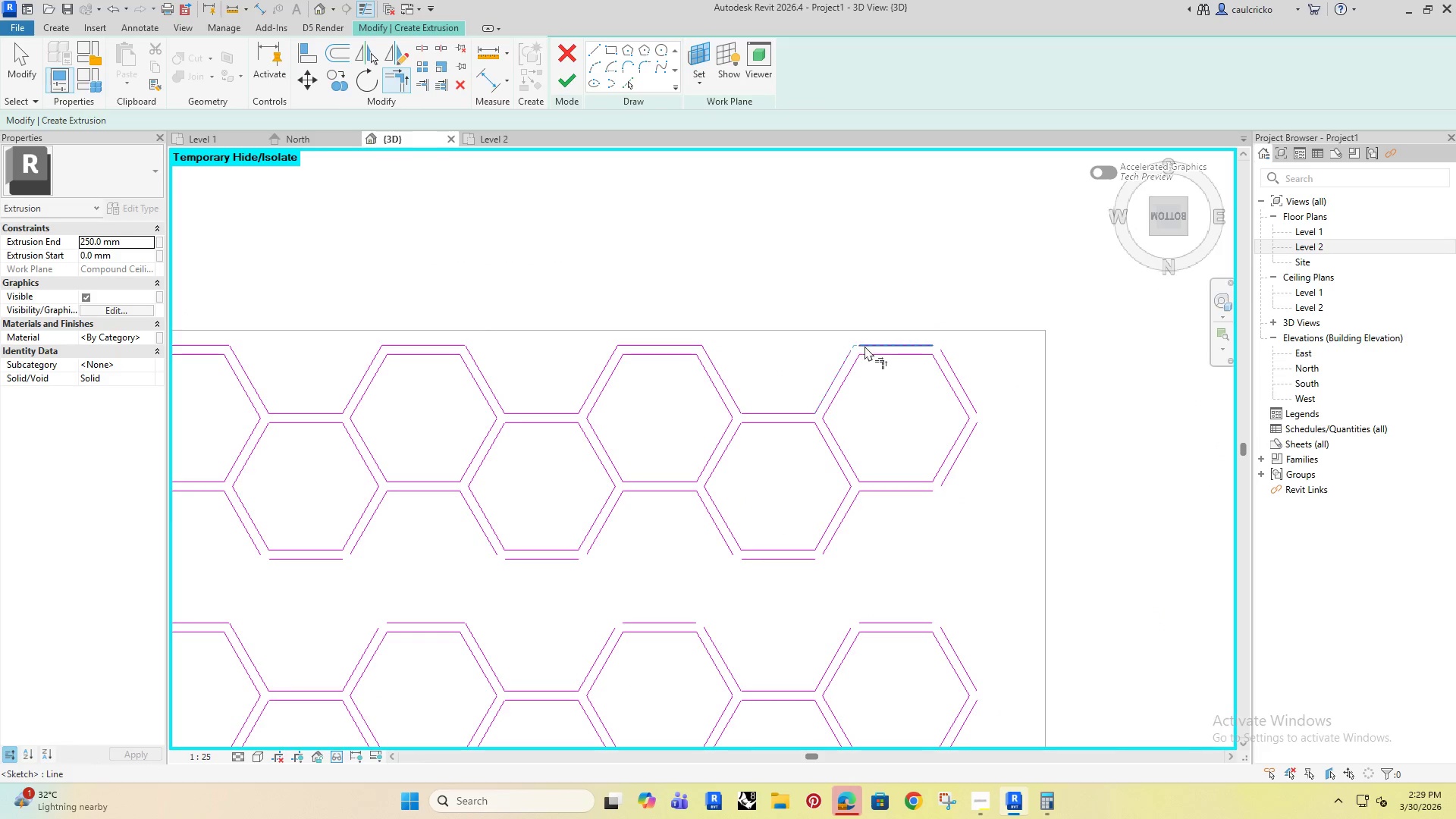 
left_click([865, 345])
 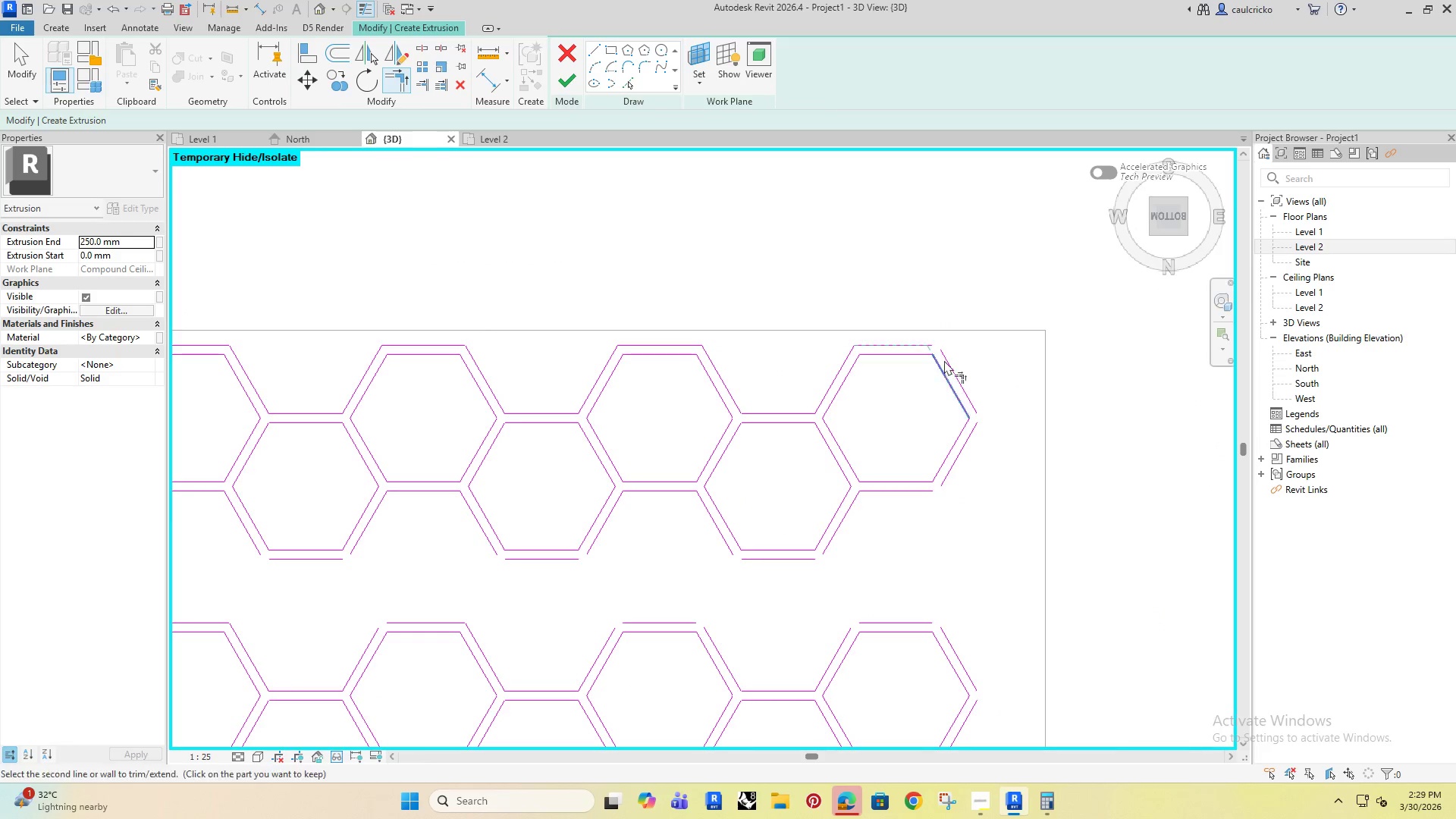 
double_click([957, 367])
 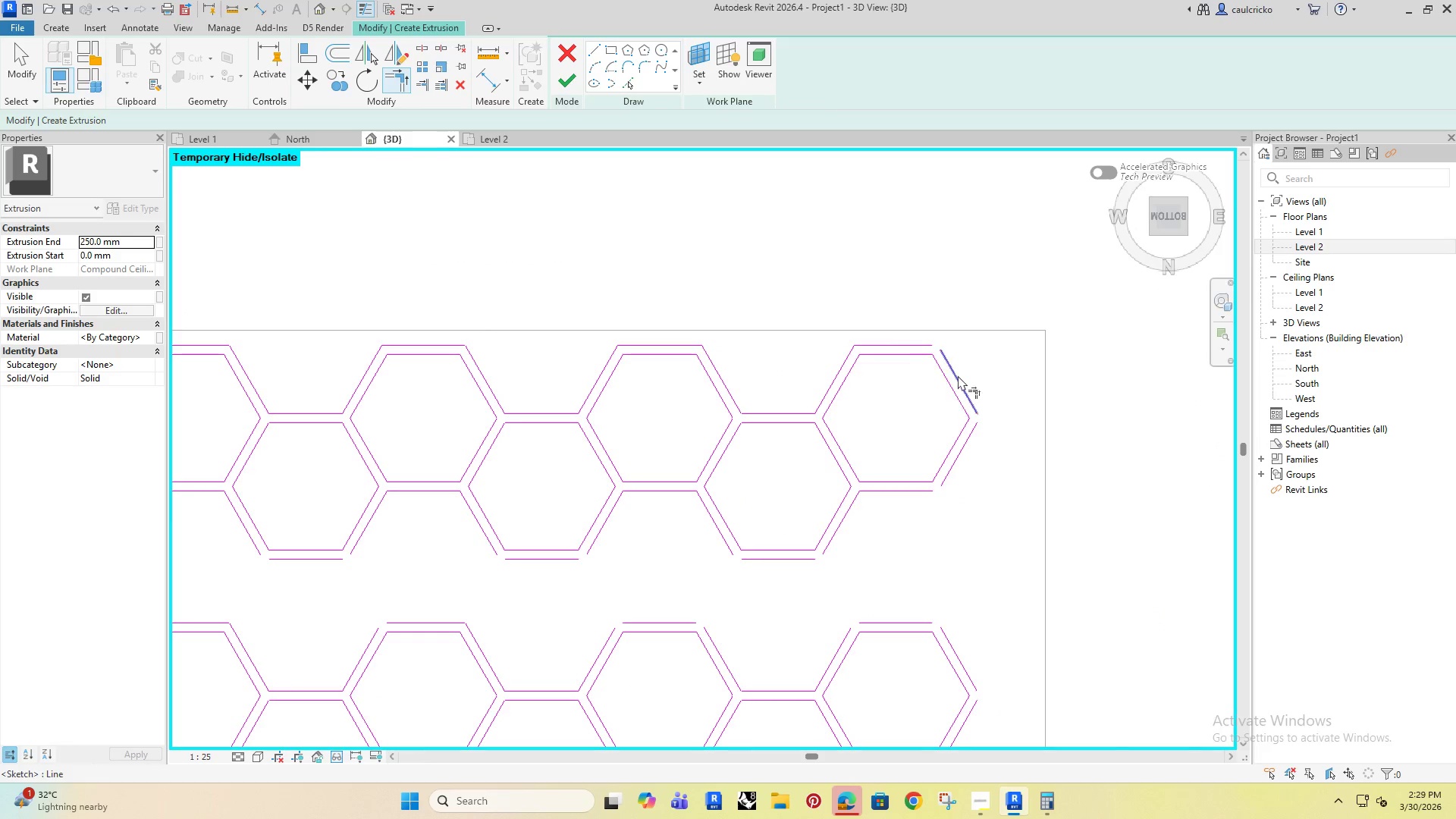 
left_click([958, 371])
 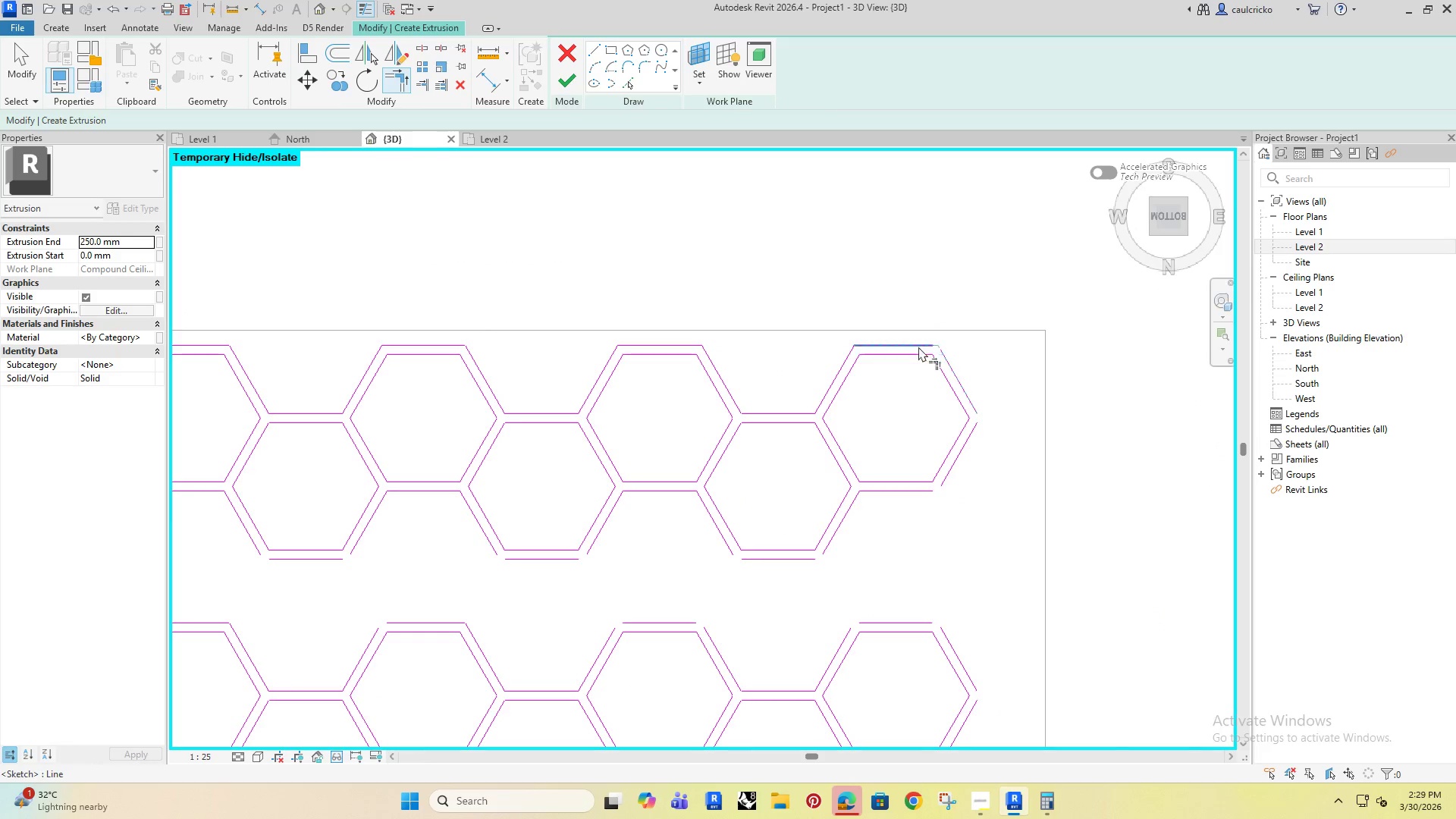 
left_click([913, 340])
 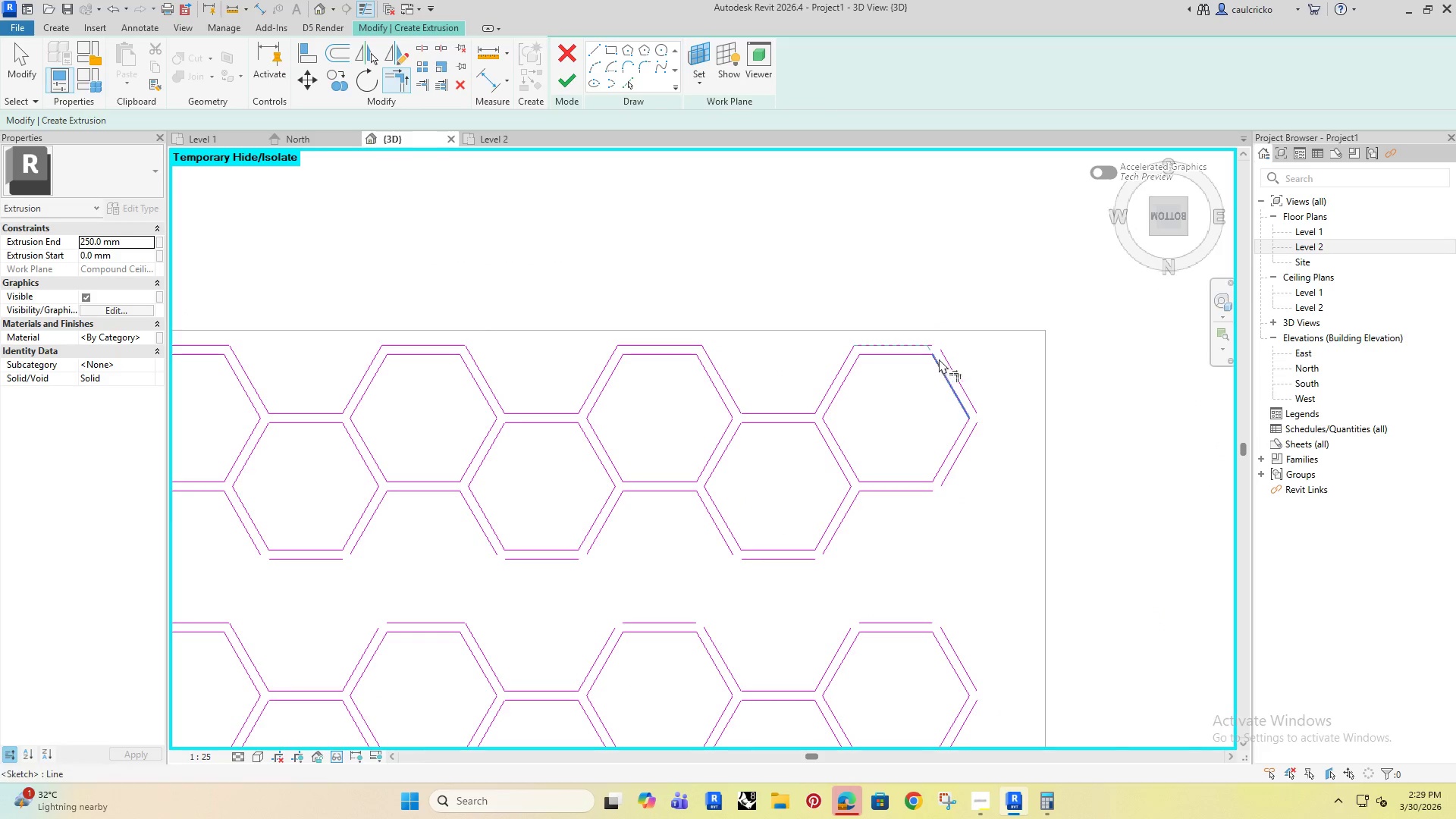 
double_click([945, 359])
 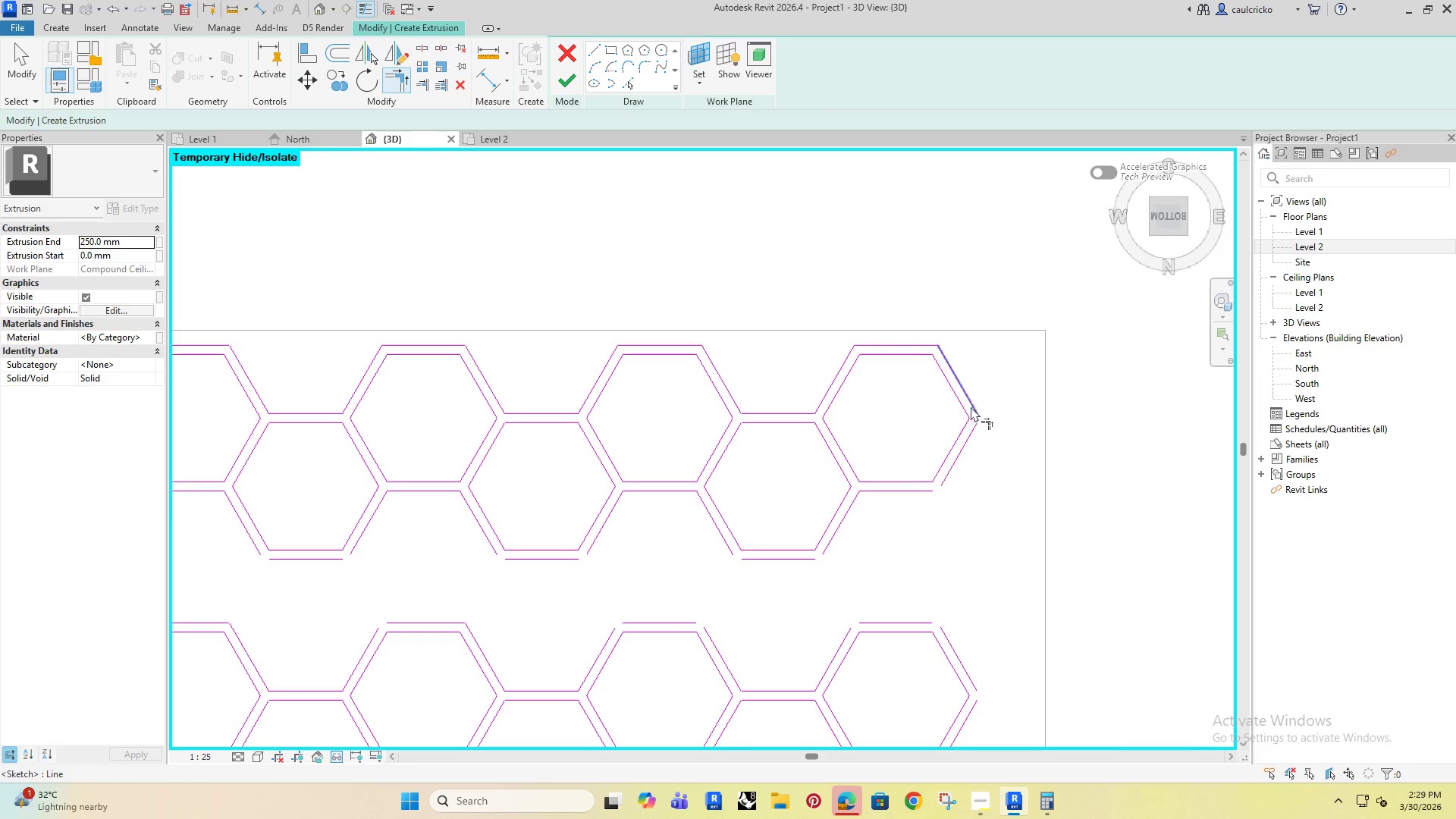 
left_click([971, 403])
 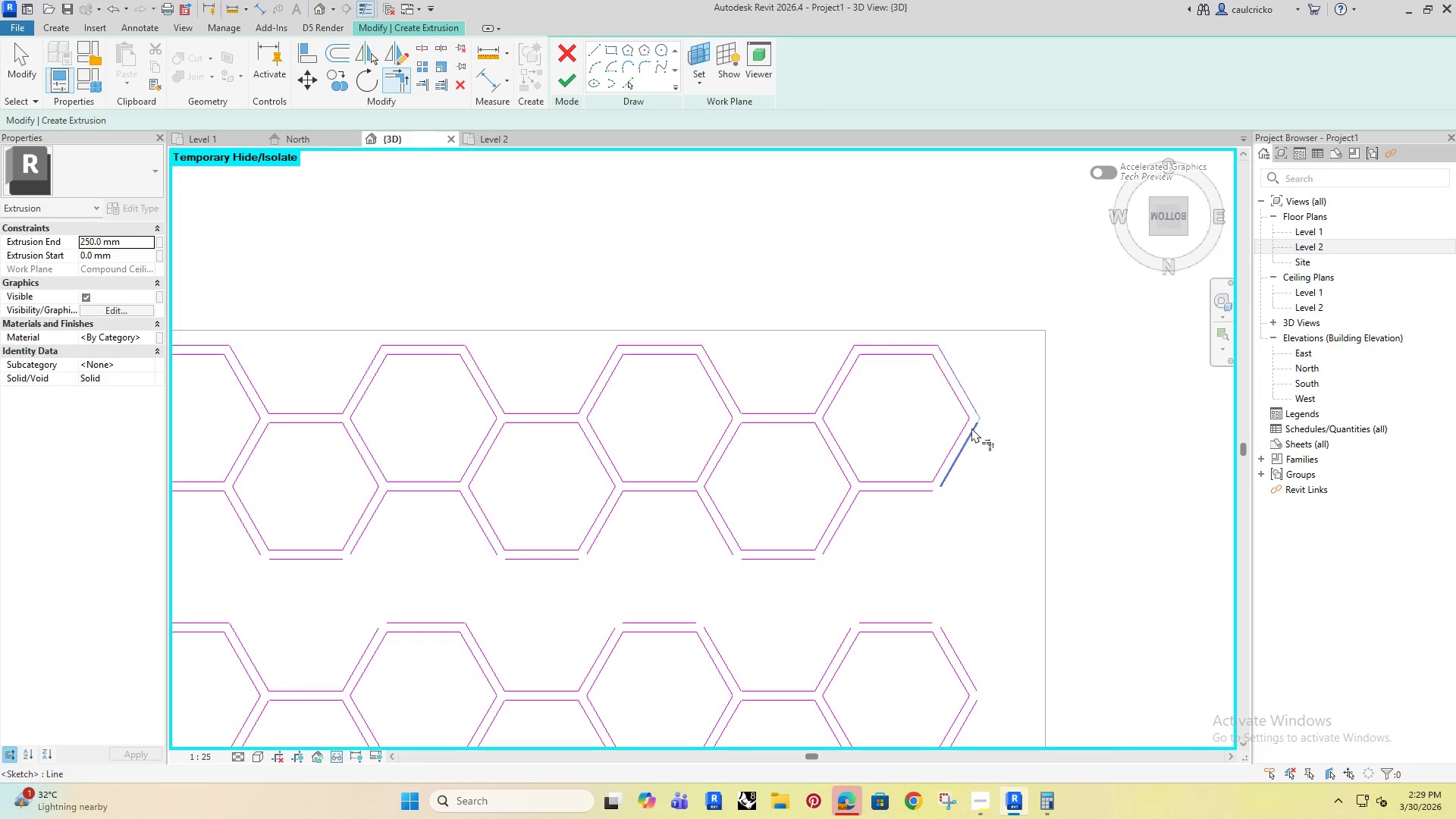 
left_click([971, 428])
 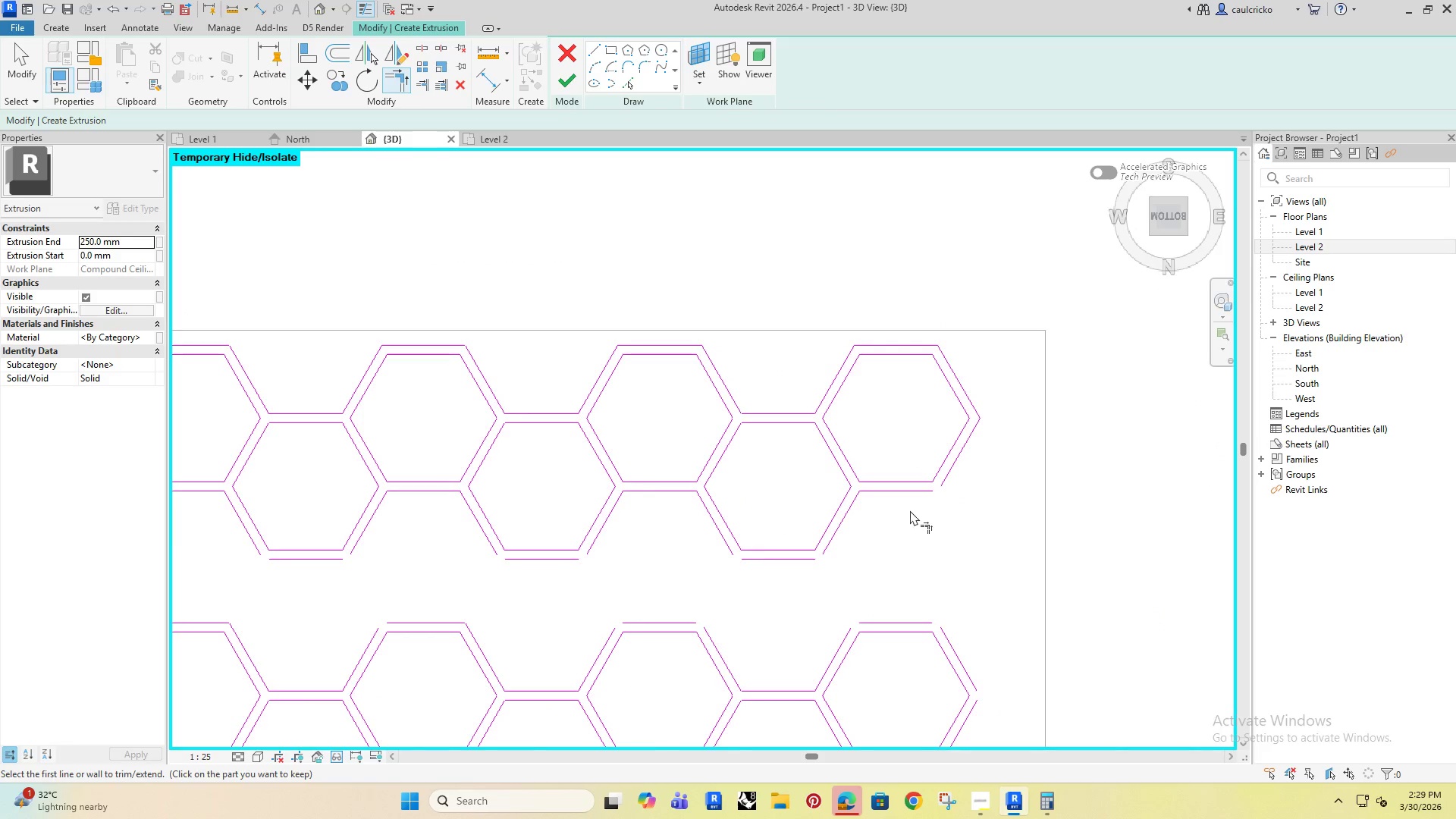 
scroll: coordinate [910, 510], scroll_direction: down, amount: 2.0
 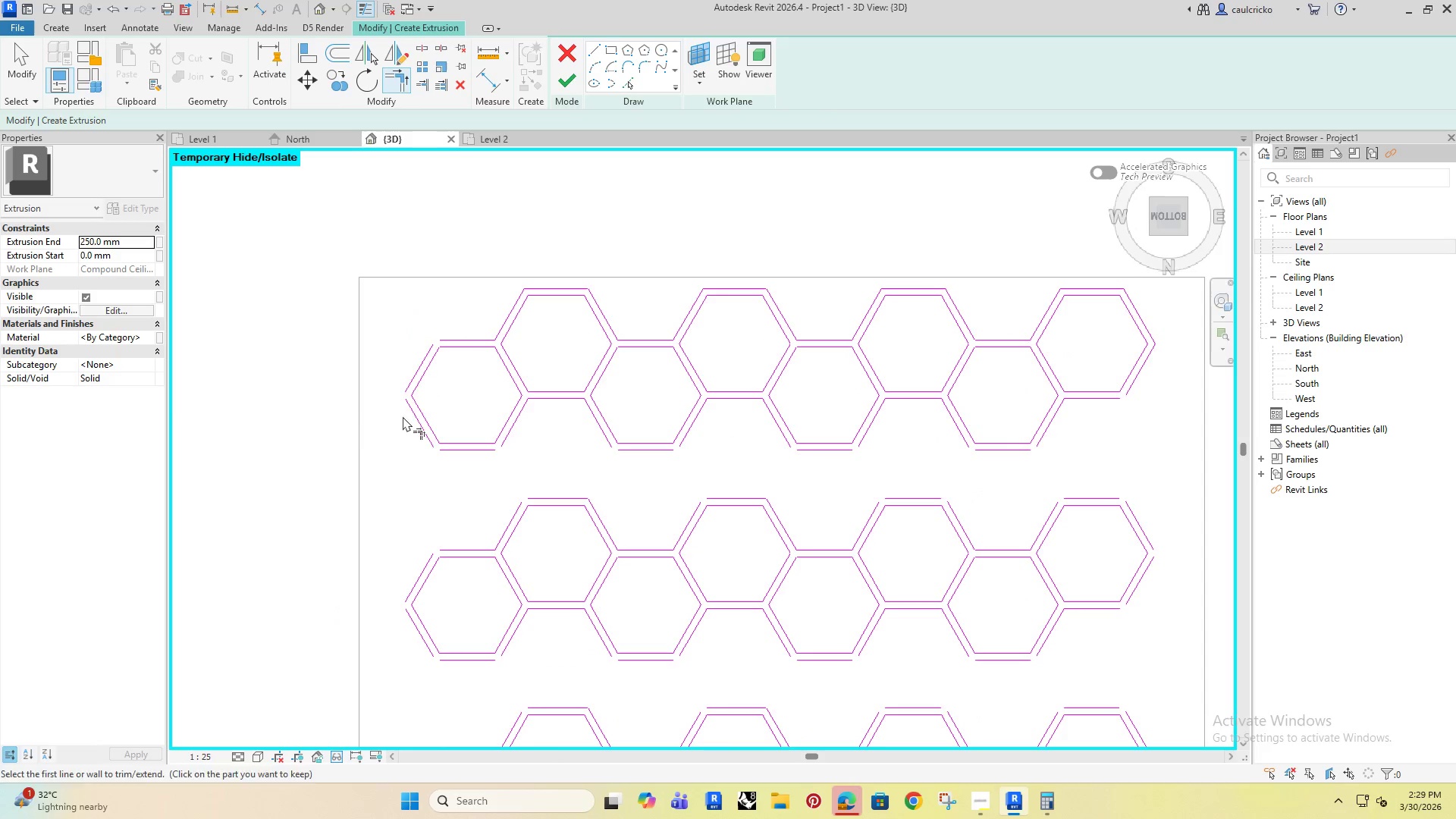 
left_click([425, 359])
 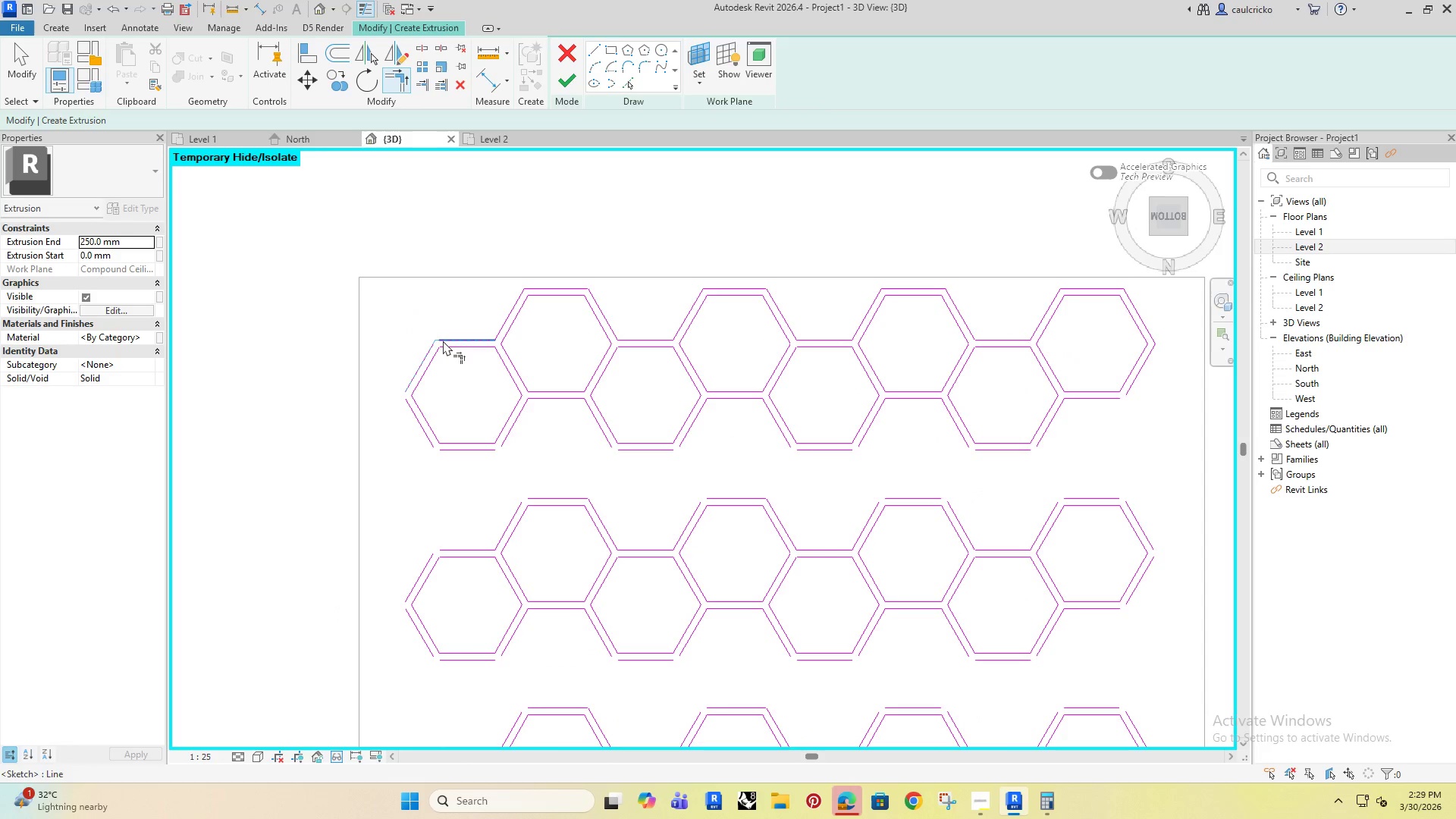 
left_click([444, 340])
 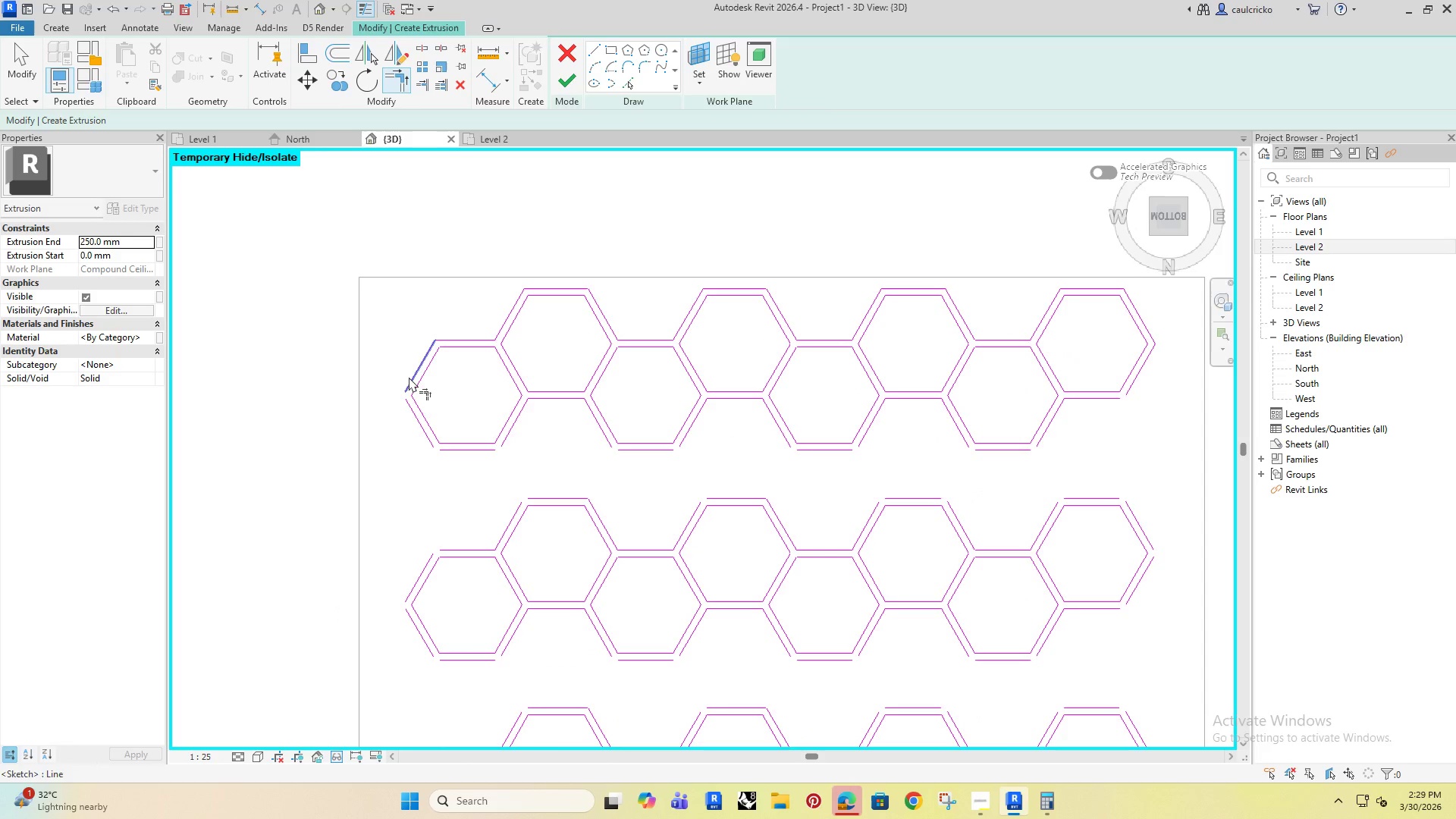 
left_click([409, 377])
 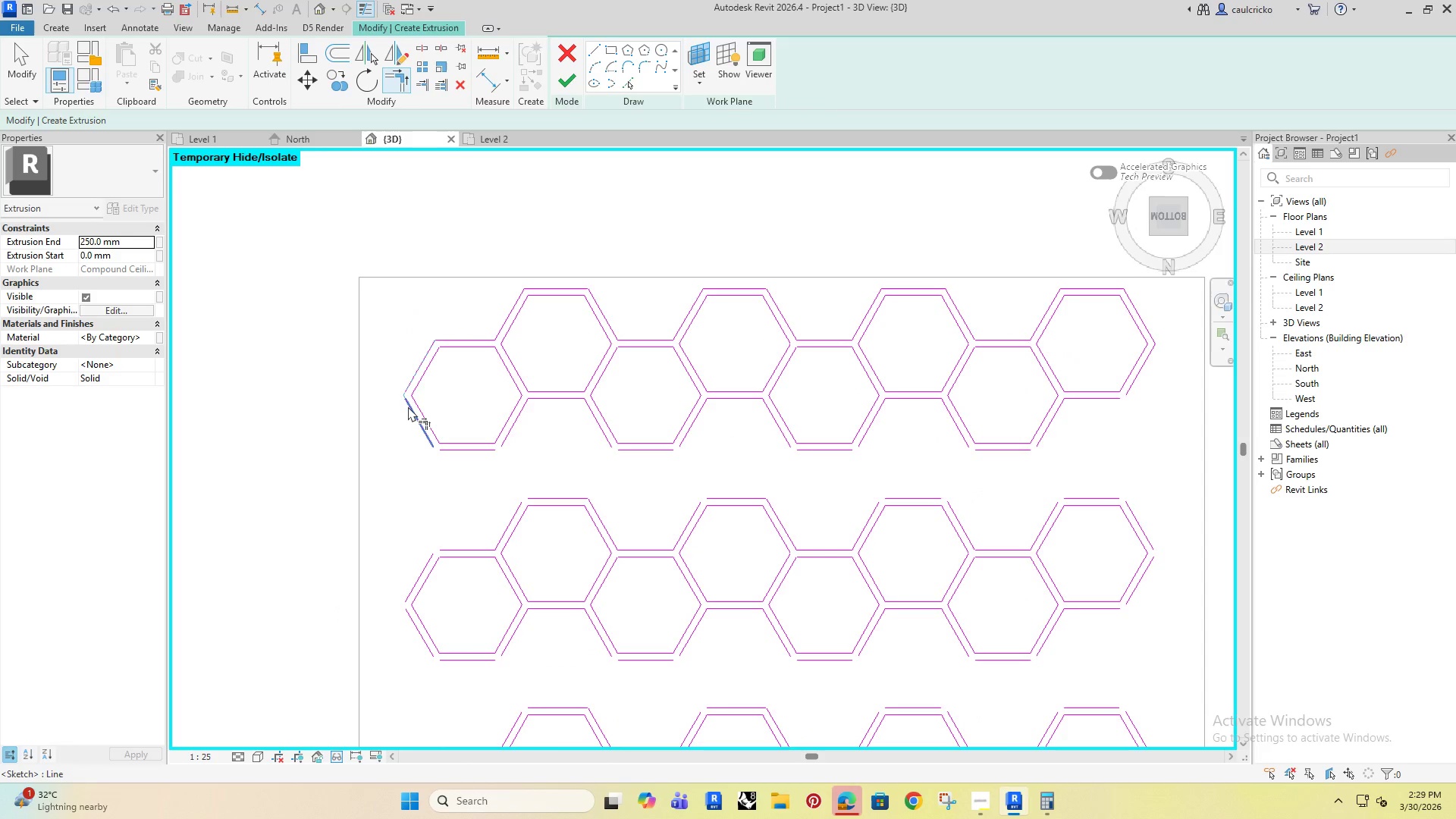 
left_click([408, 406])
 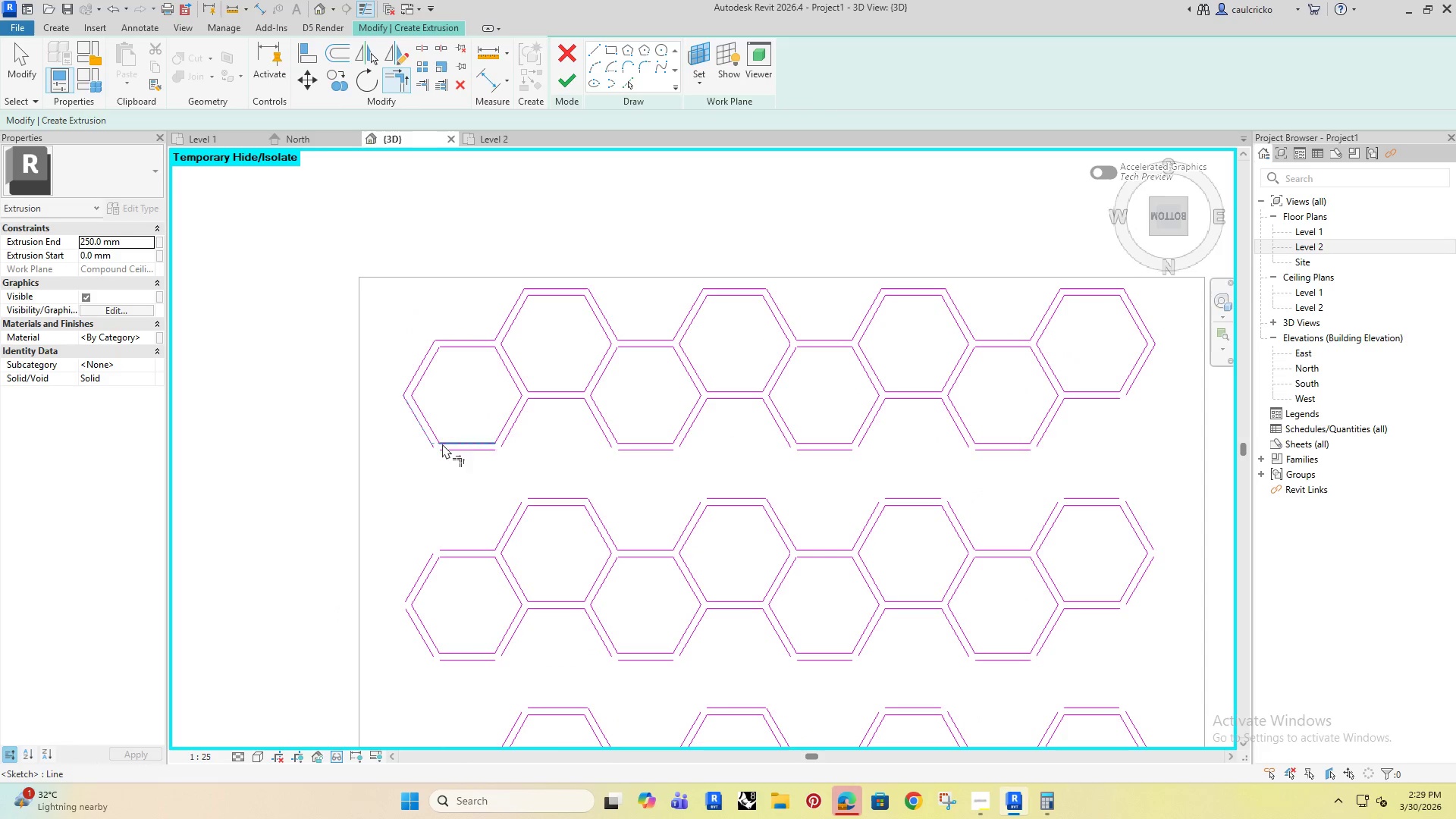 
double_click([455, 447])
 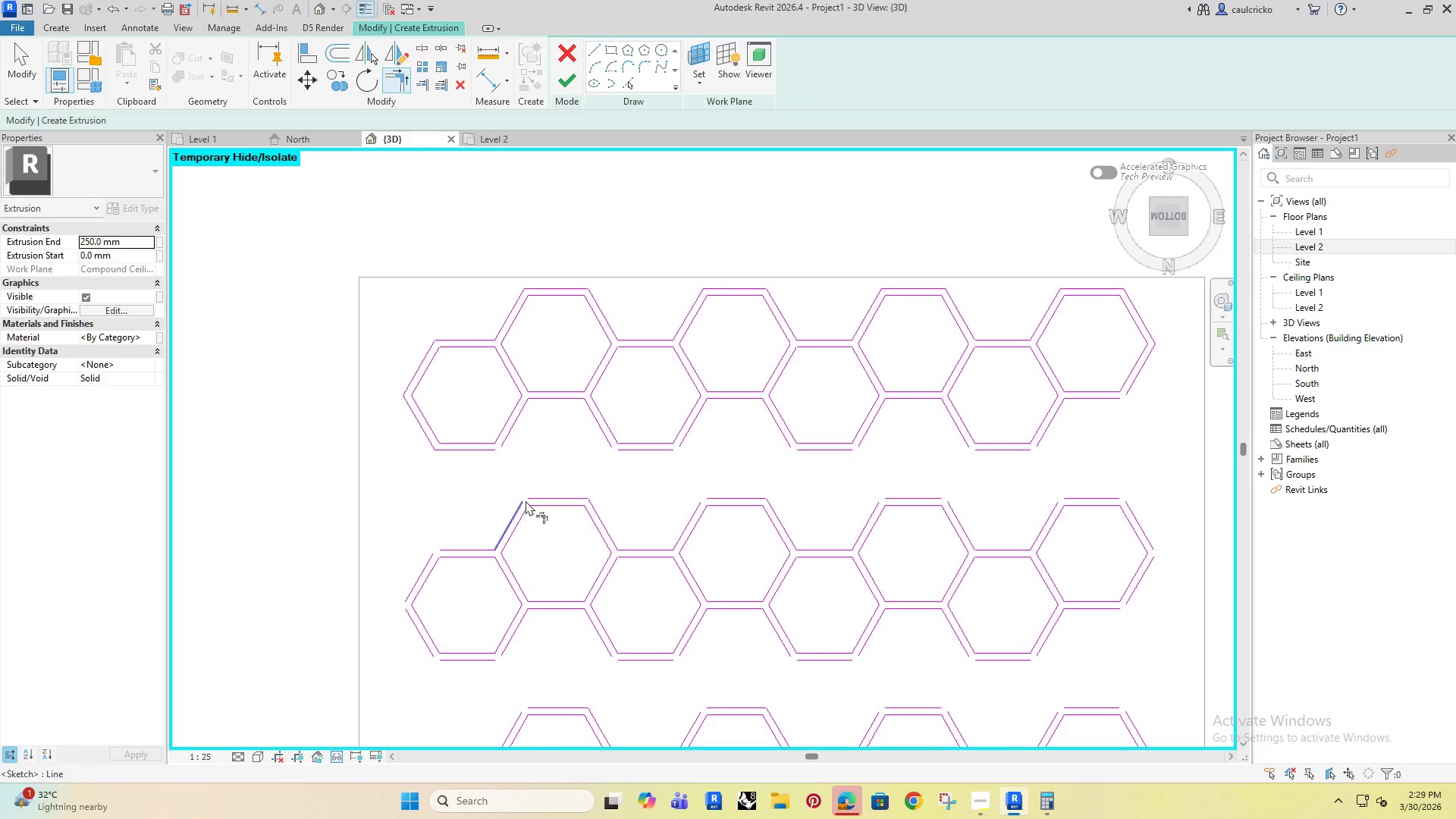 
scroll: coordinate [526, 500], scroll_direction: up, amount: 3.0
 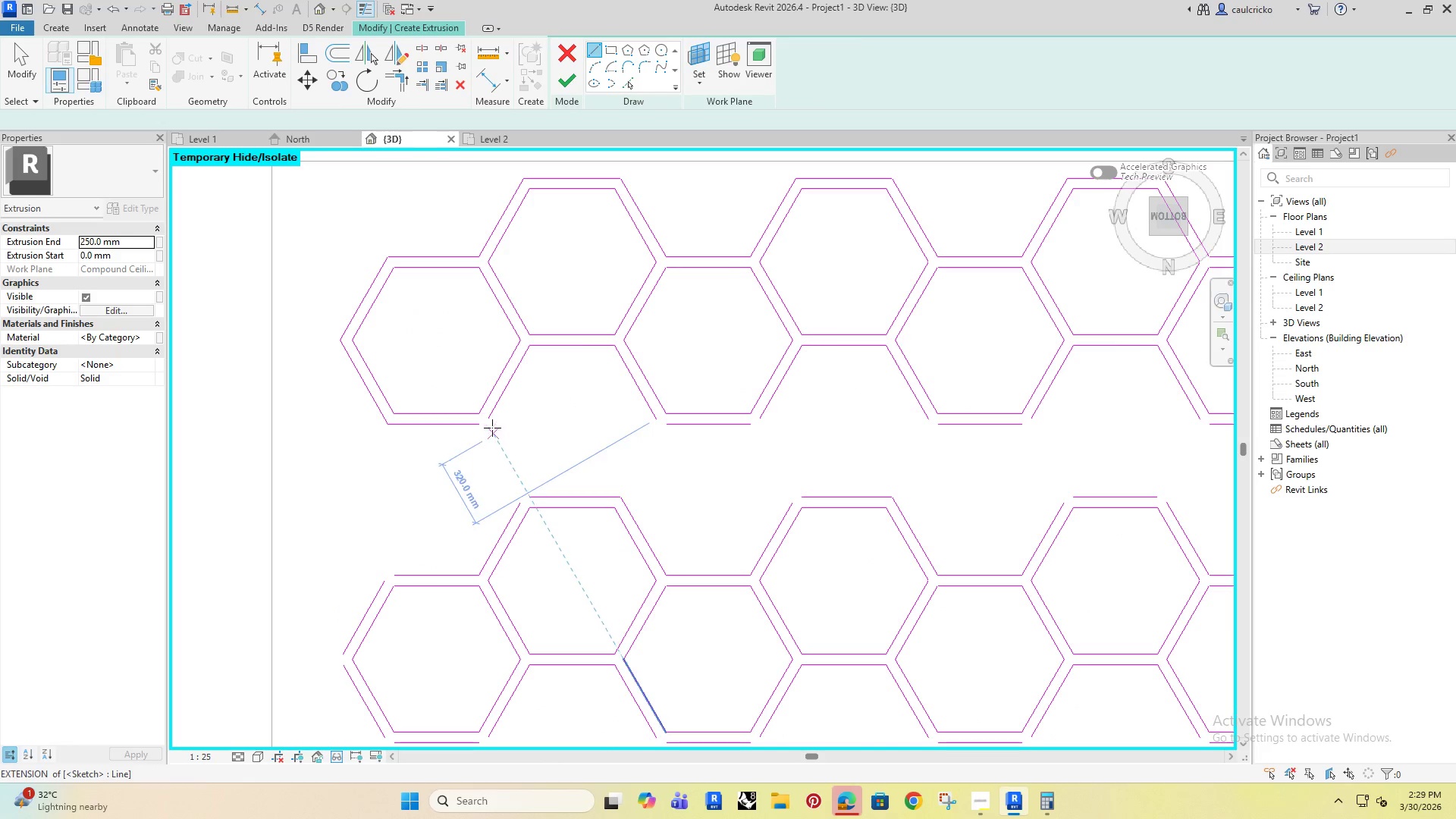 
left_click([490, 419])
 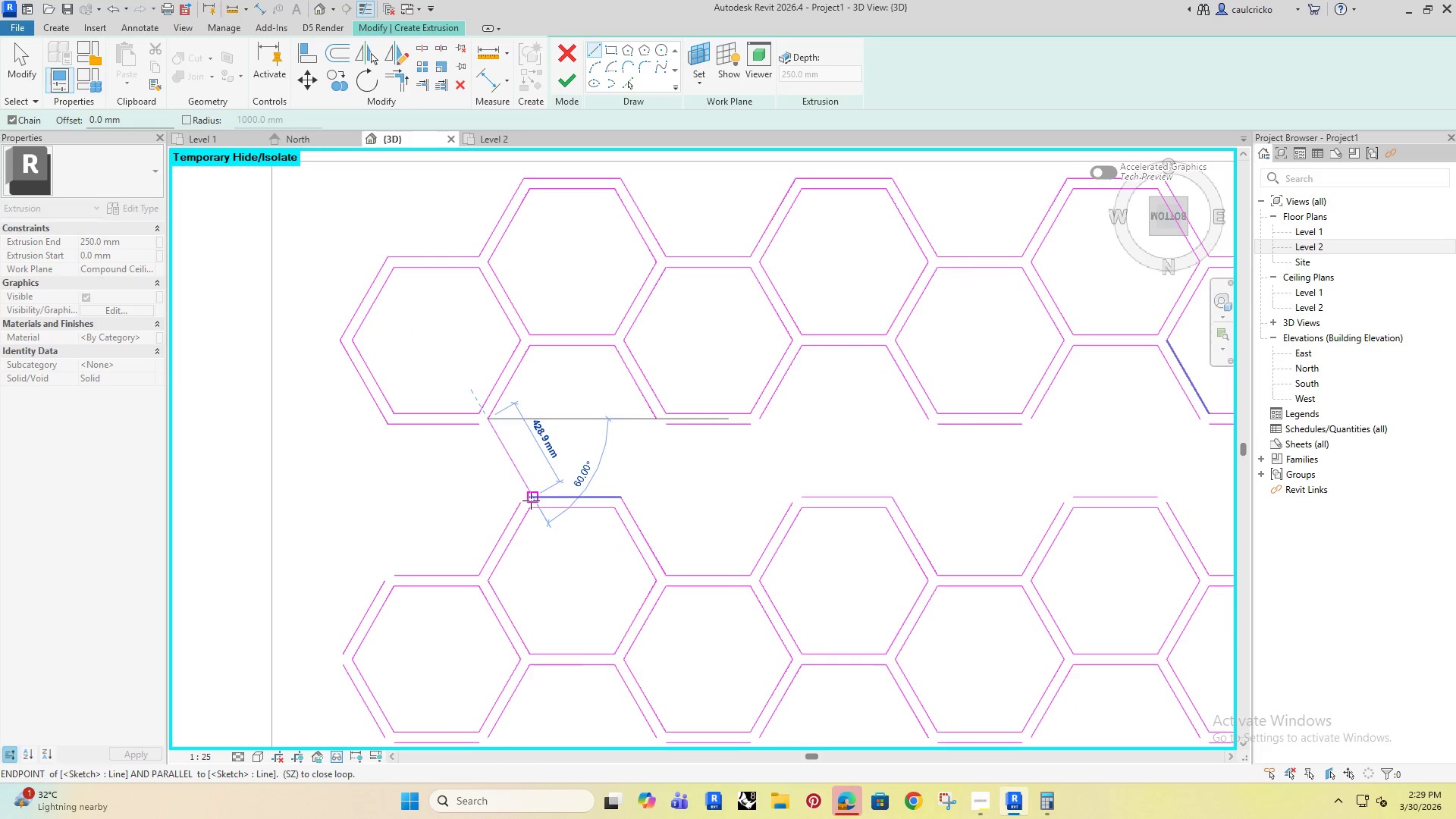 
left_click([531, 500])
 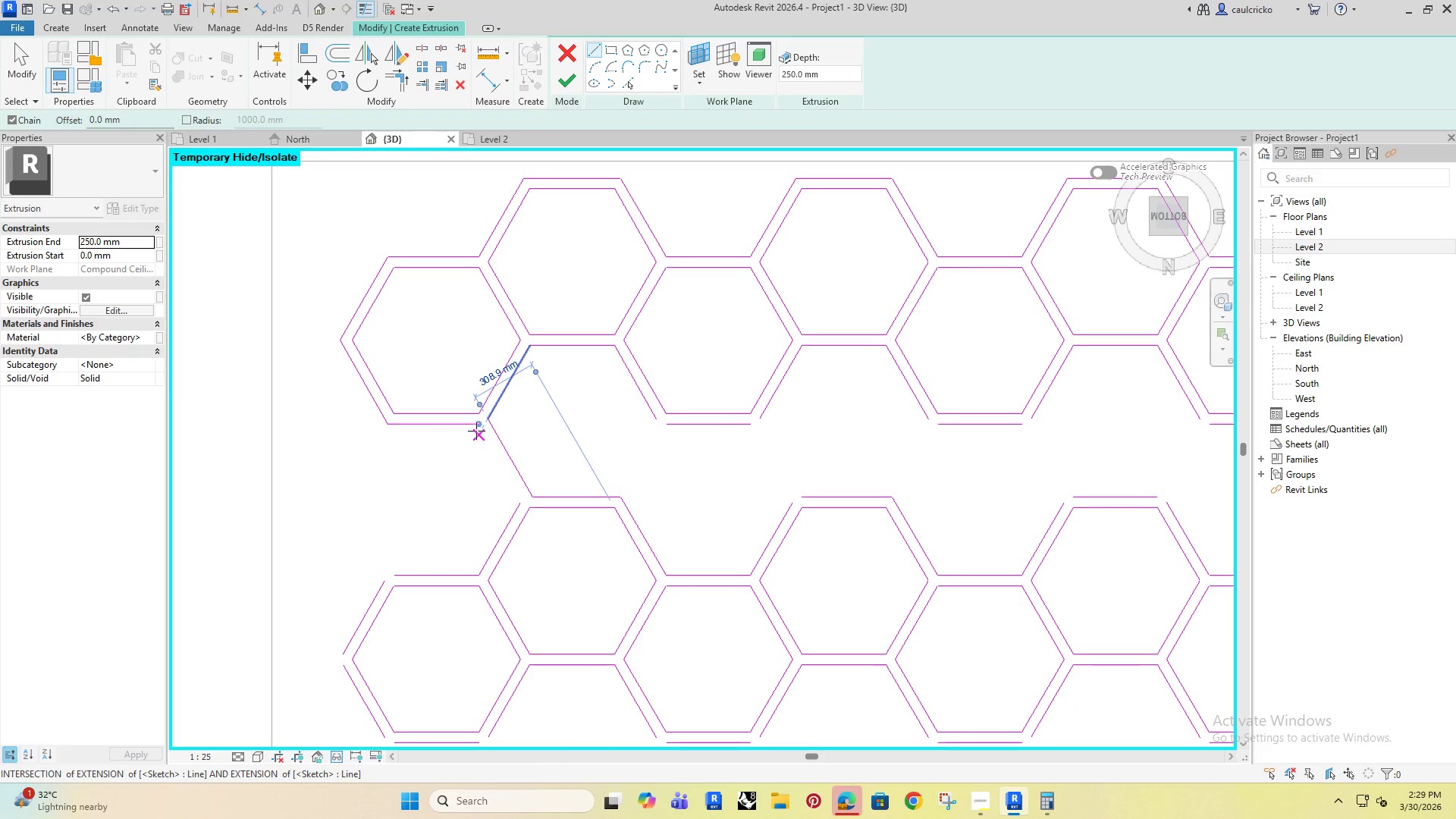 
left_click([476, 427])
 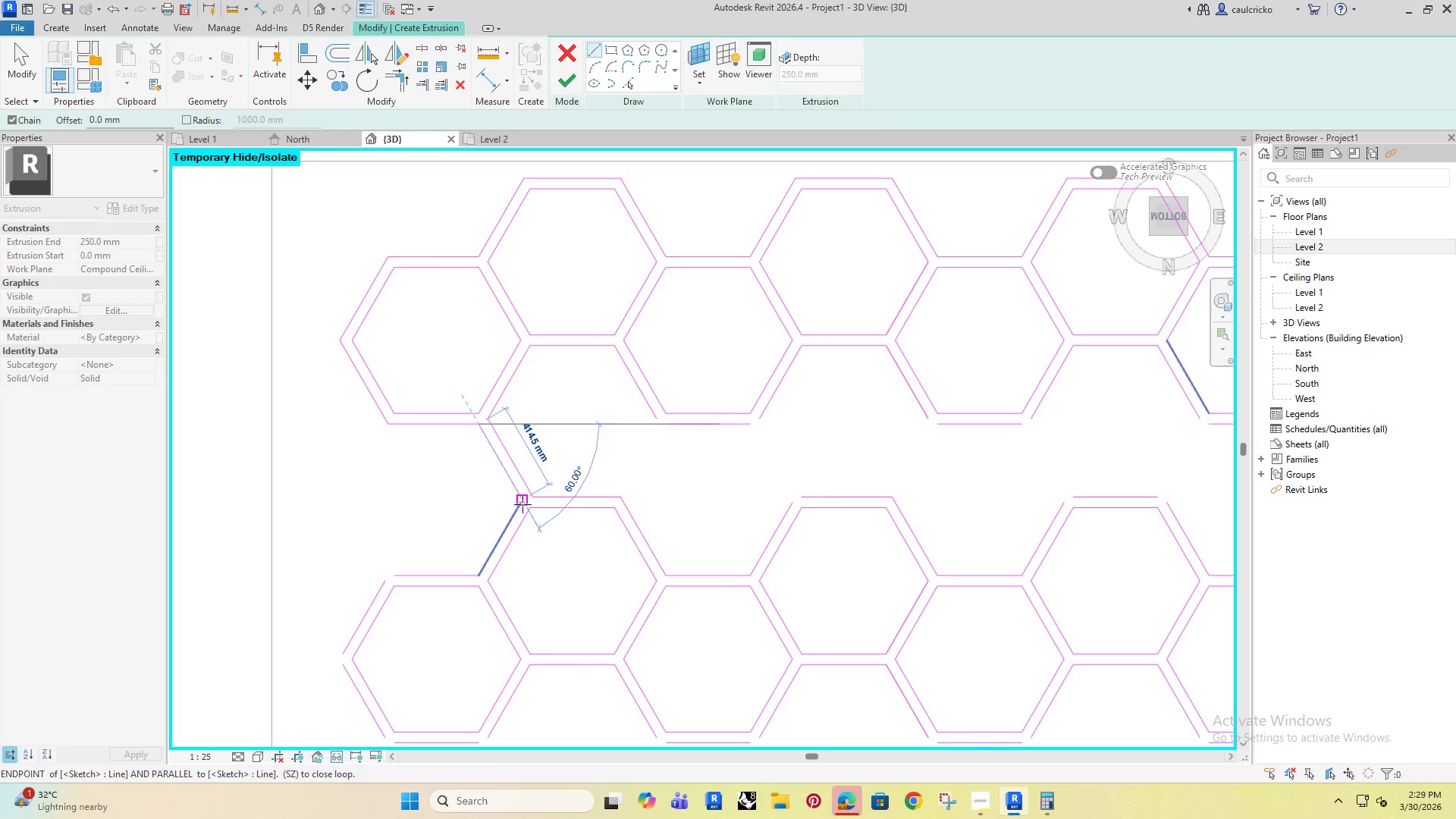 
left_click([522, 504])
 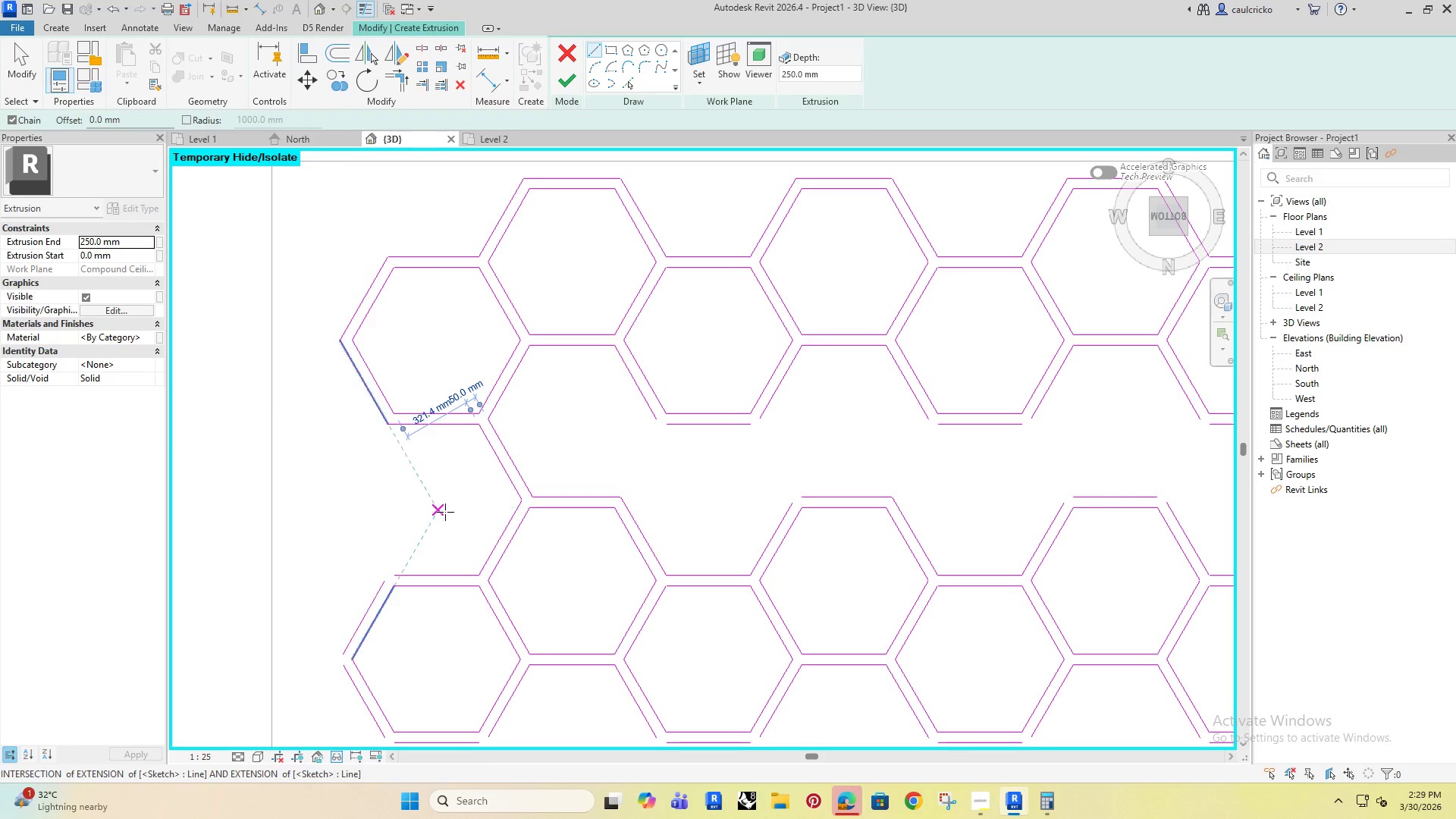 
scroll: coordinate [443, 532], scroll_direction: up, amount: 3.0
 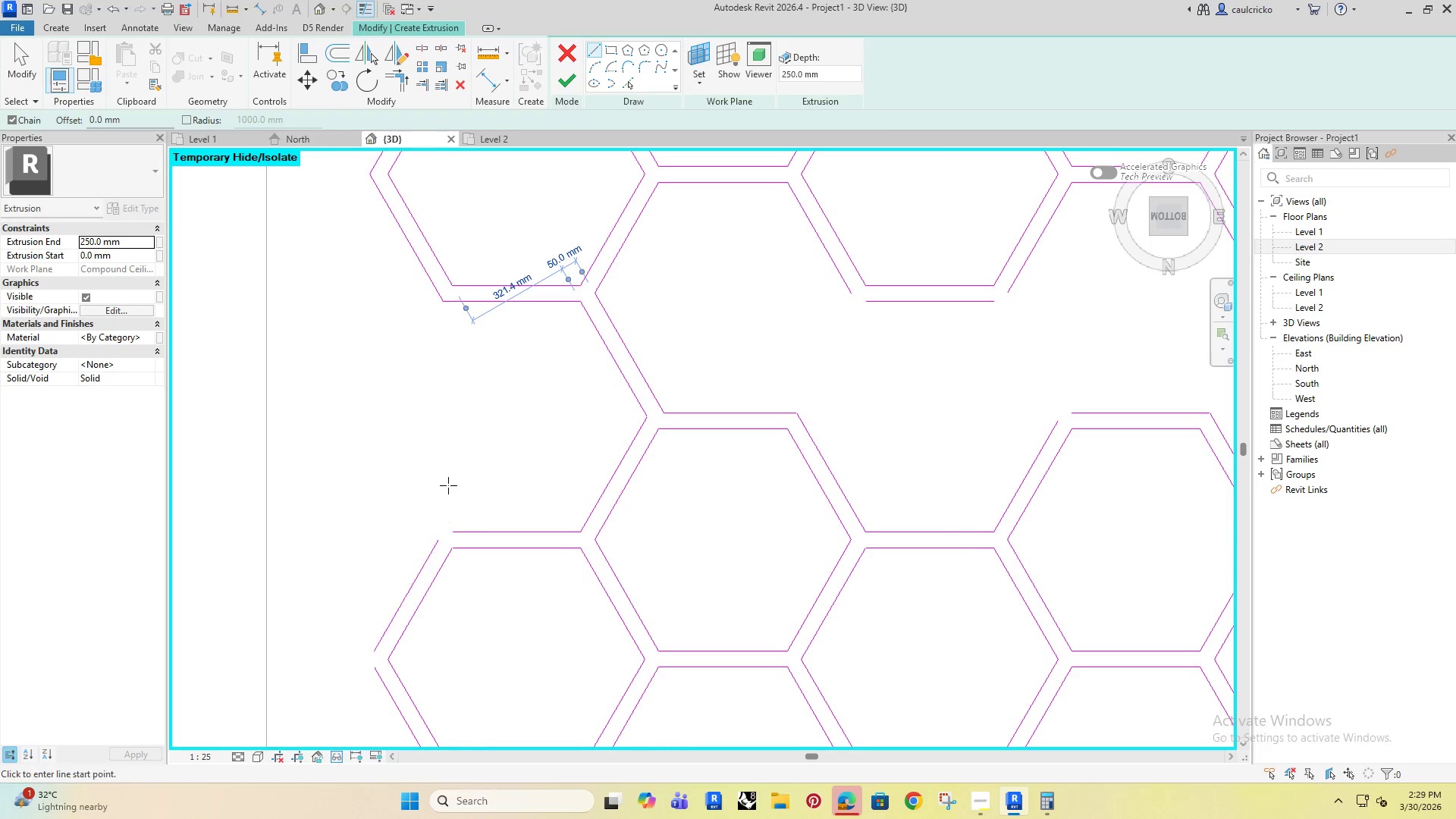 
scroll: coordinate [444, 491], scroll_direction: down, amount: 4.0
 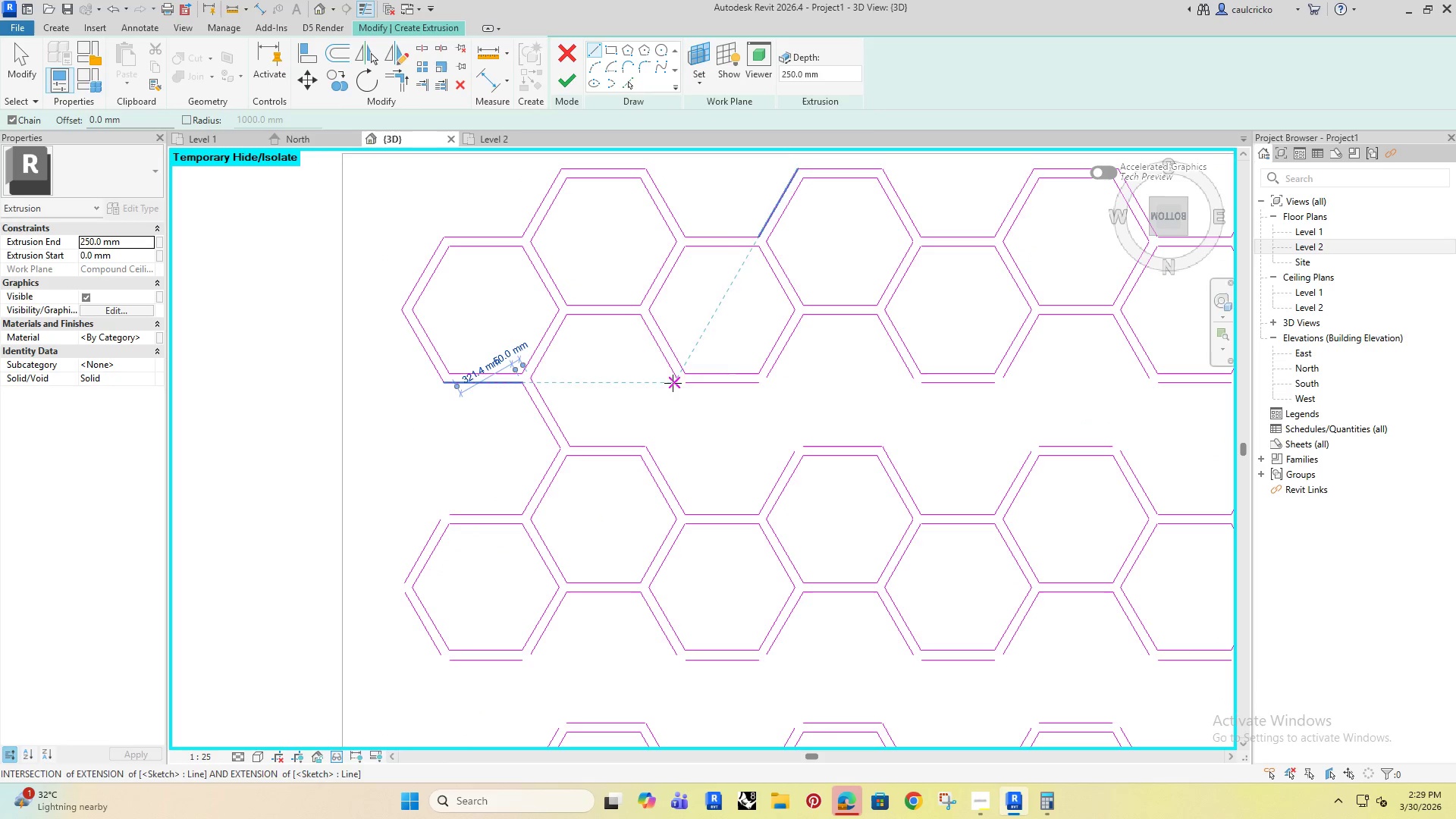 
left_click([675, 380])
 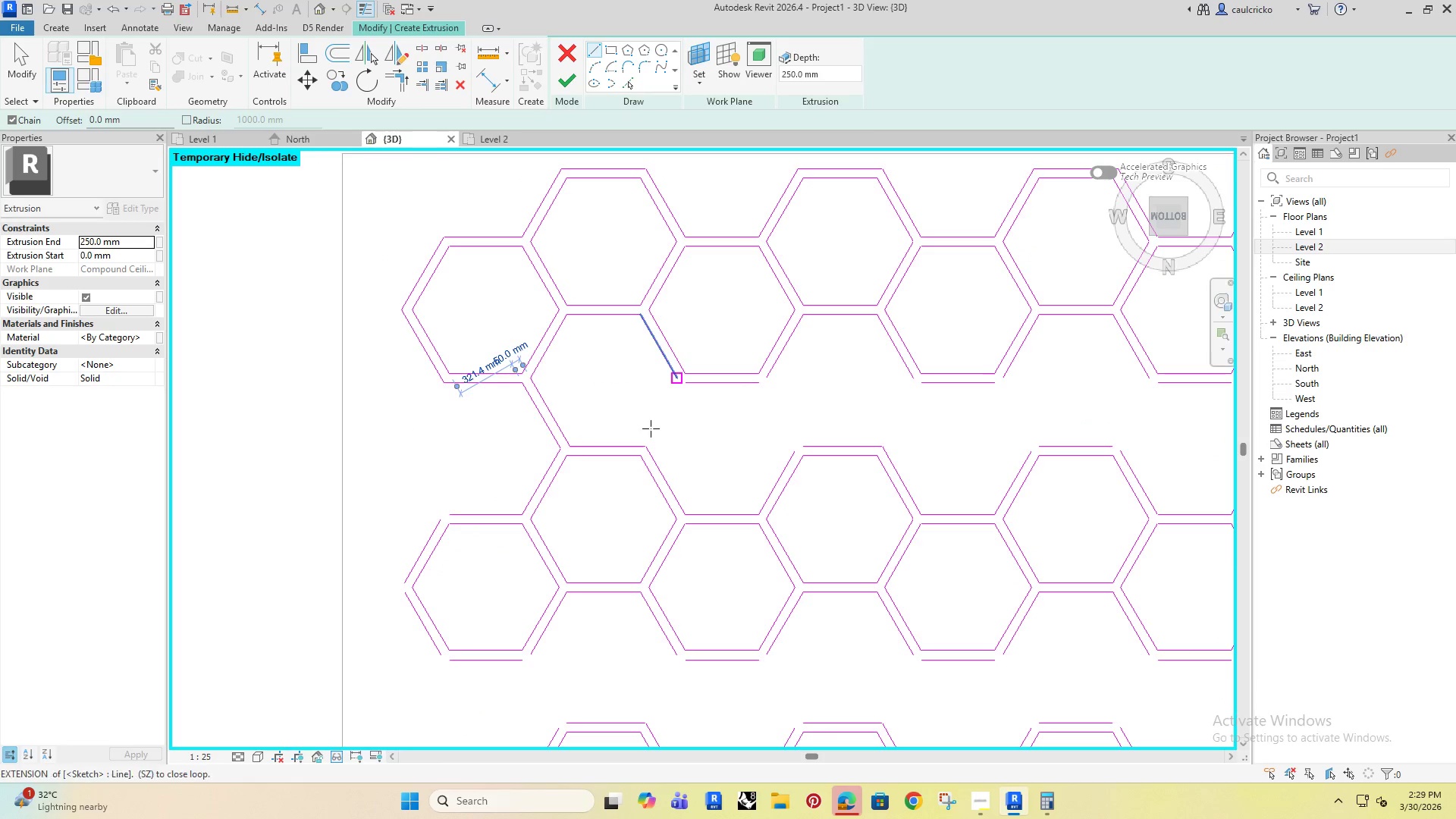 
scroll: coordinate [642, 443], scroll_direction: up, amount: 2.0
 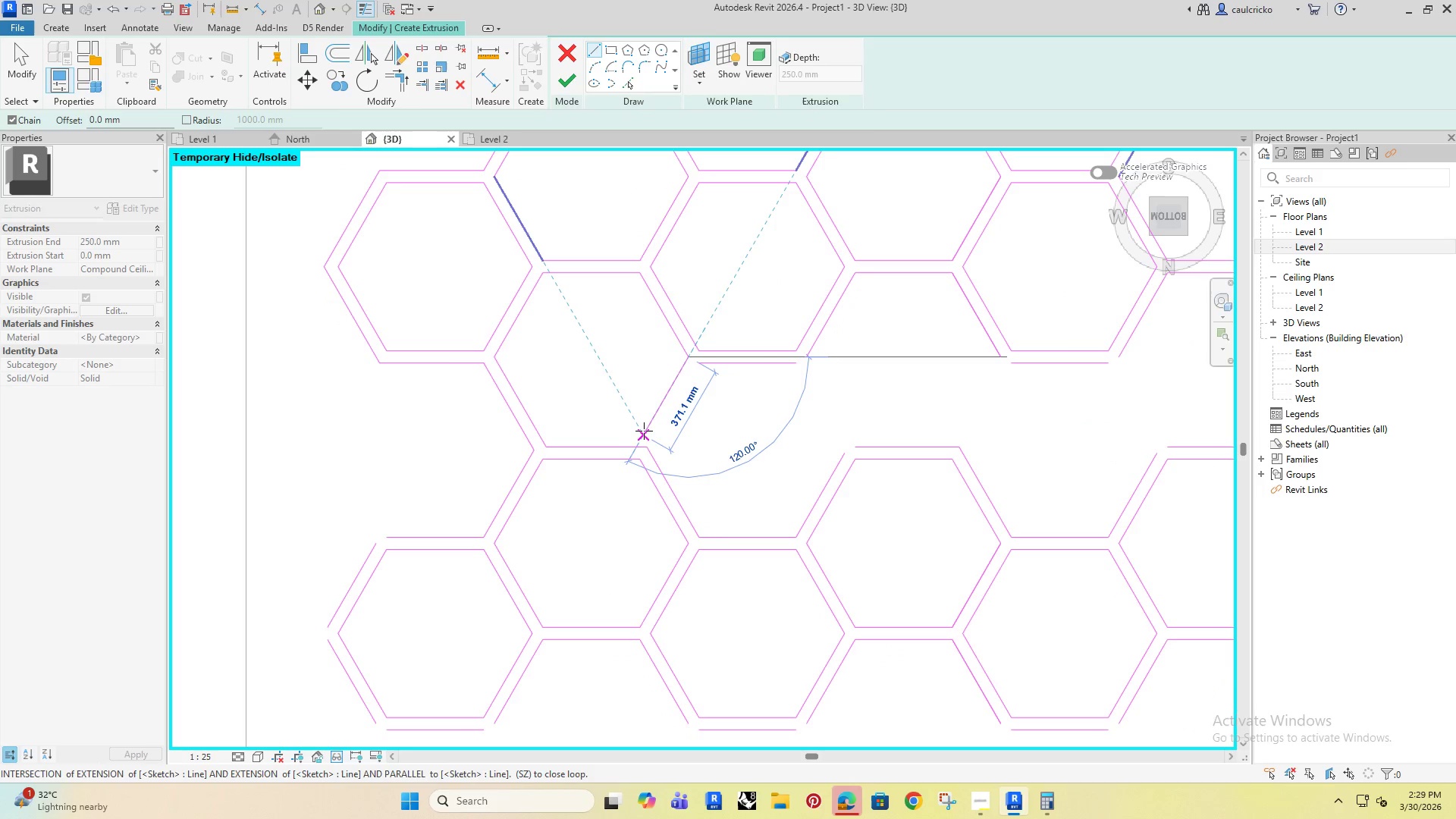 
left_click([644, 431])
 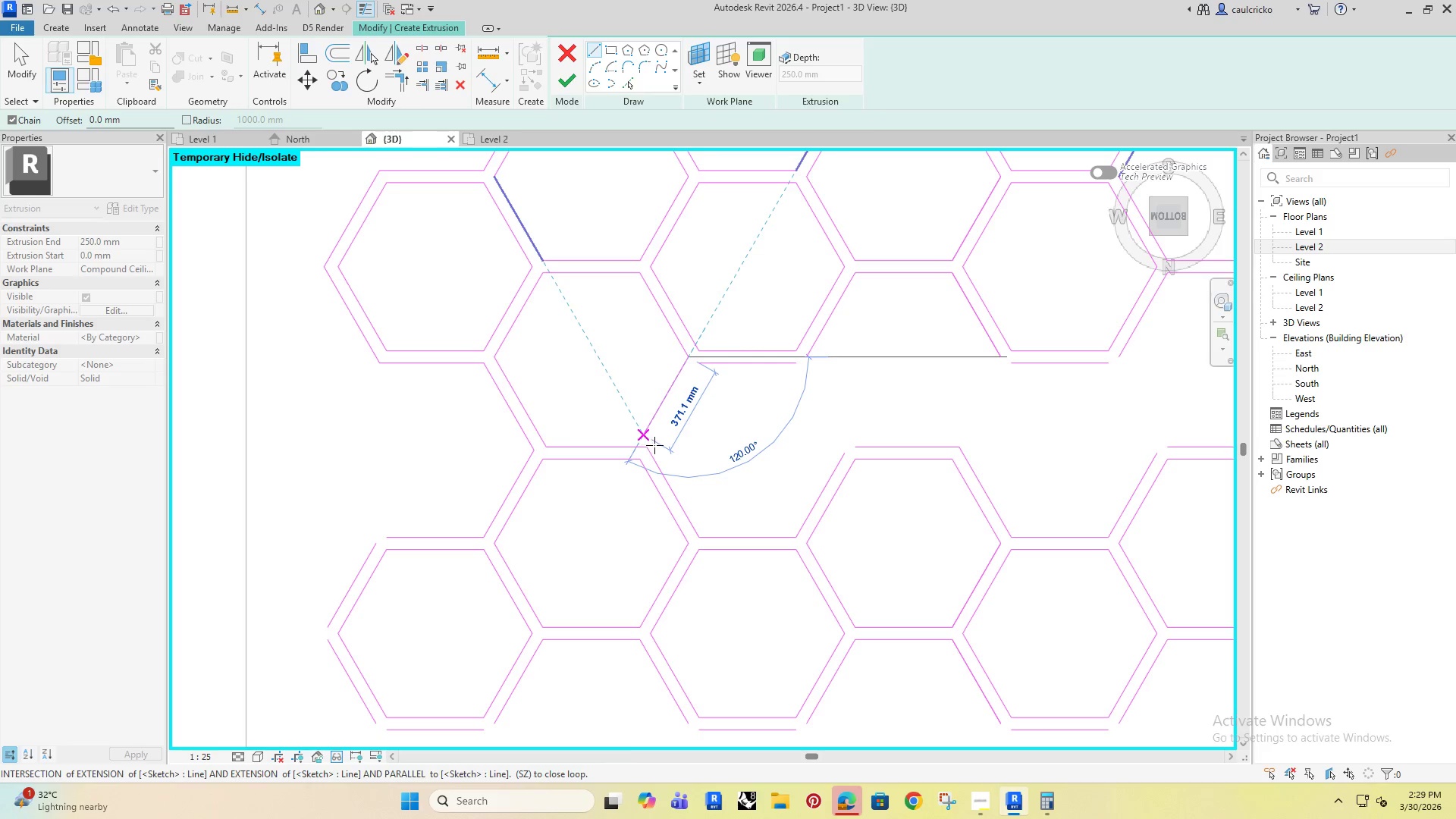 
key(Escape)
 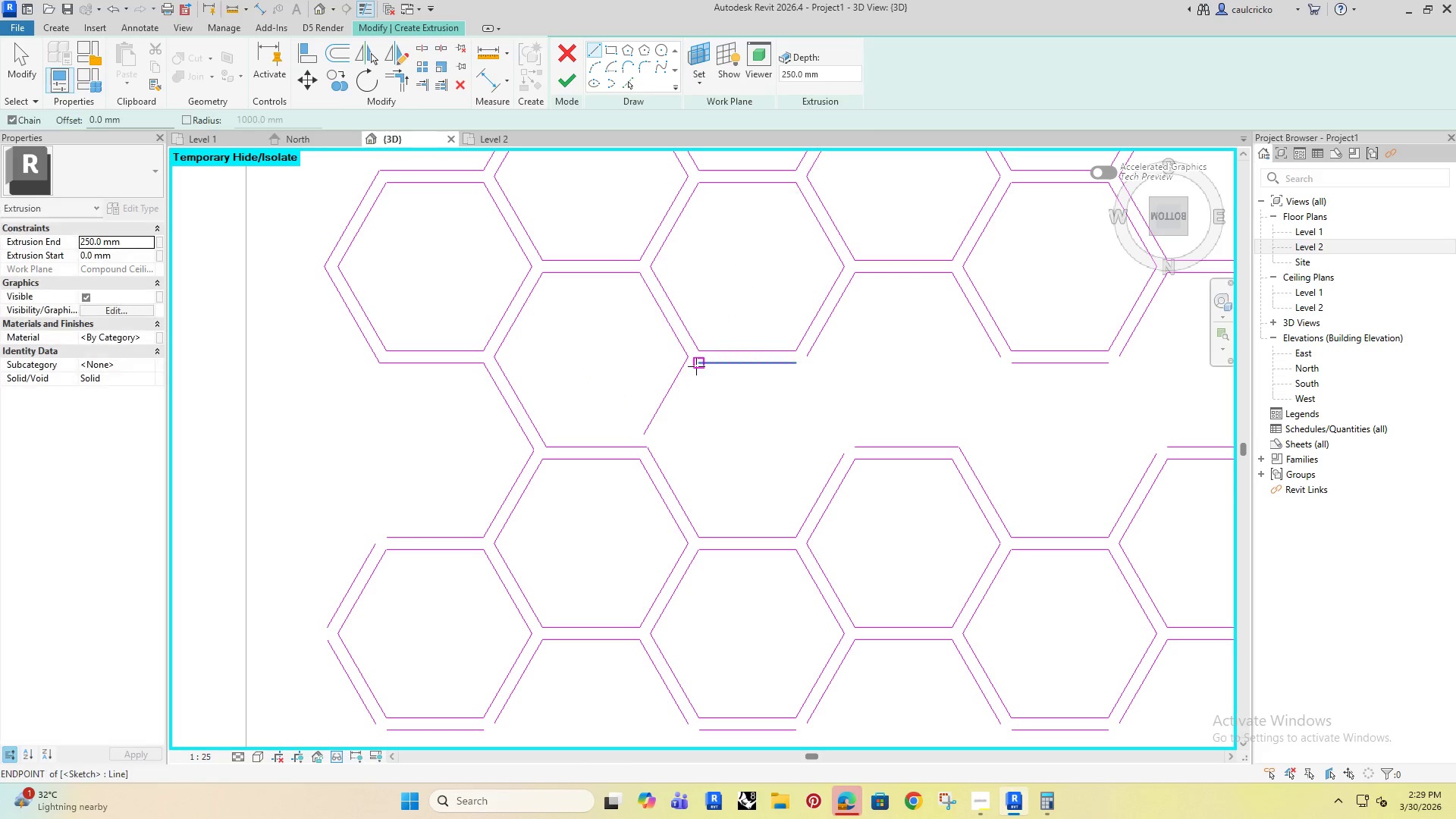 
left_click([698, 365])
 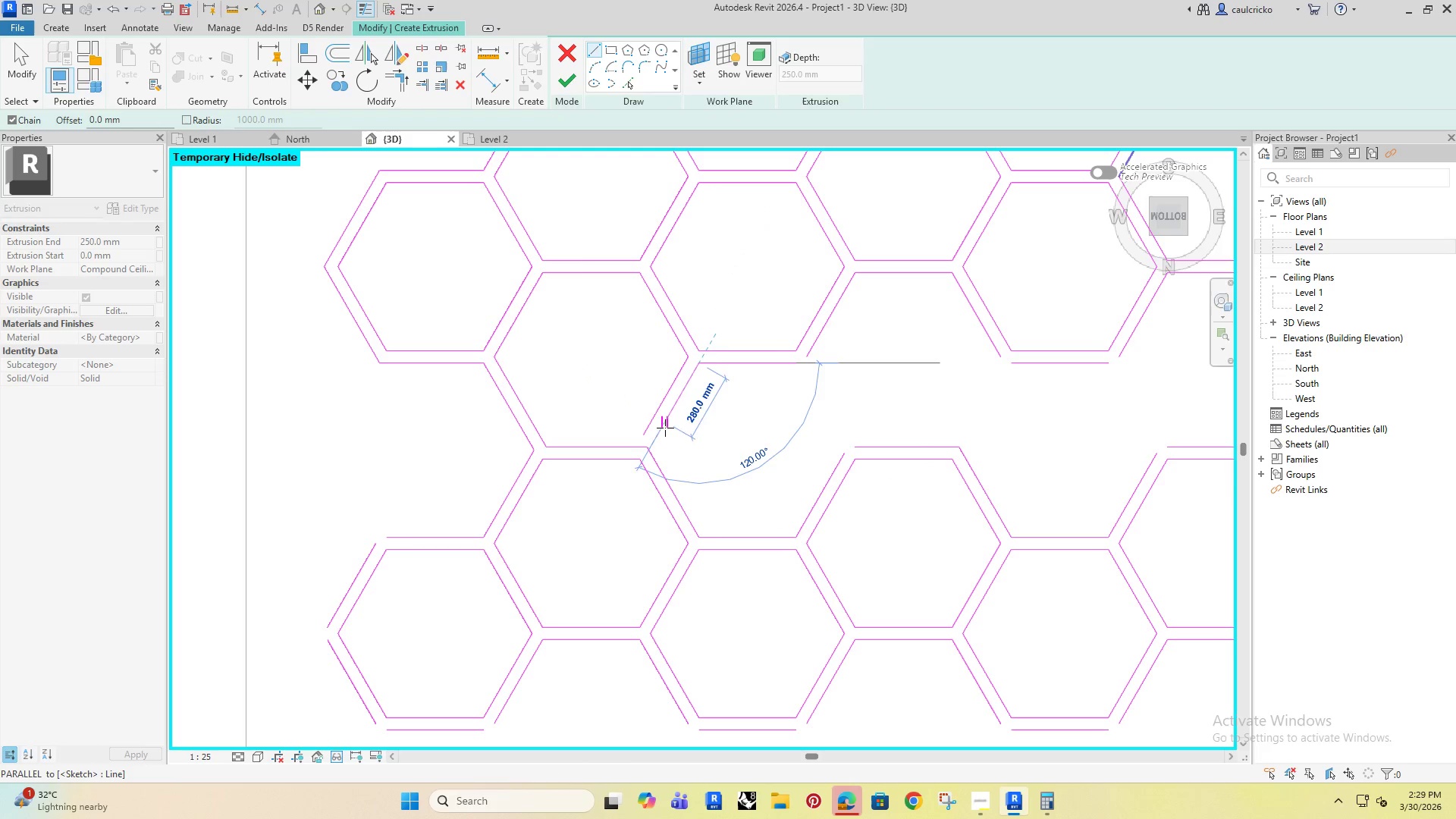 
left_click([664, 429])
 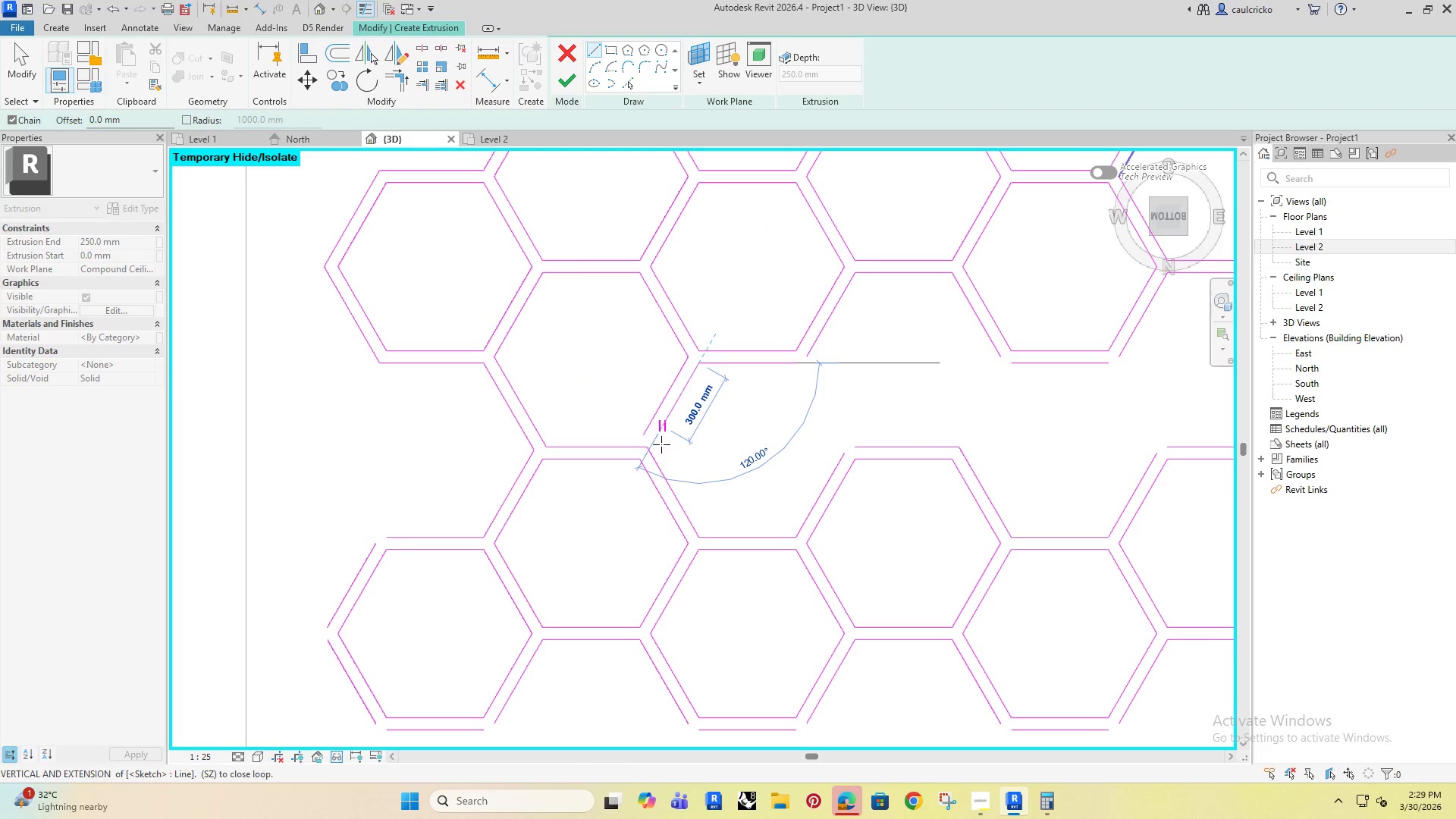 
key(Escape)
key(Escape)
key(Escape)
type(tr)
 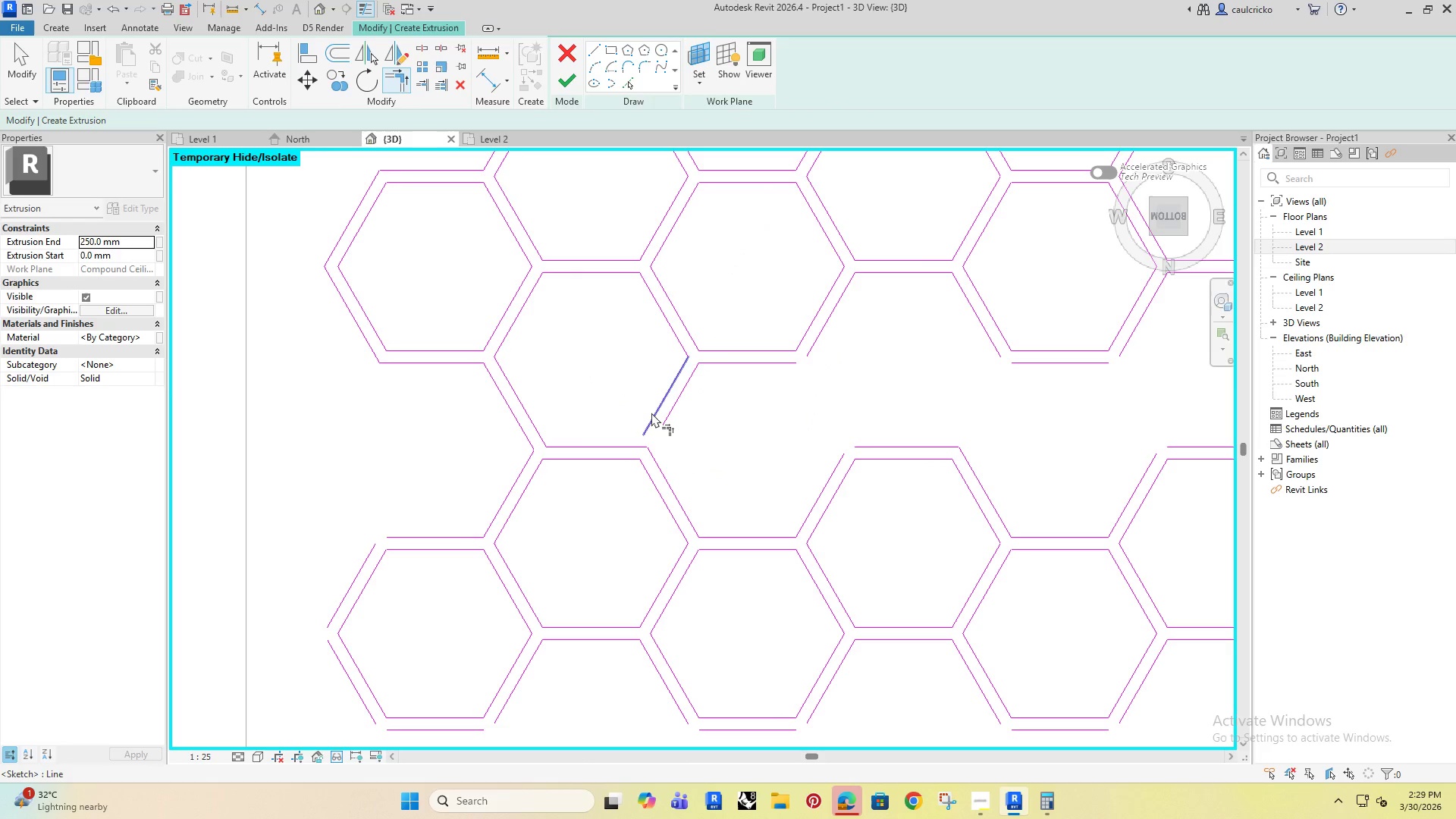 
left_click([651, 413])
 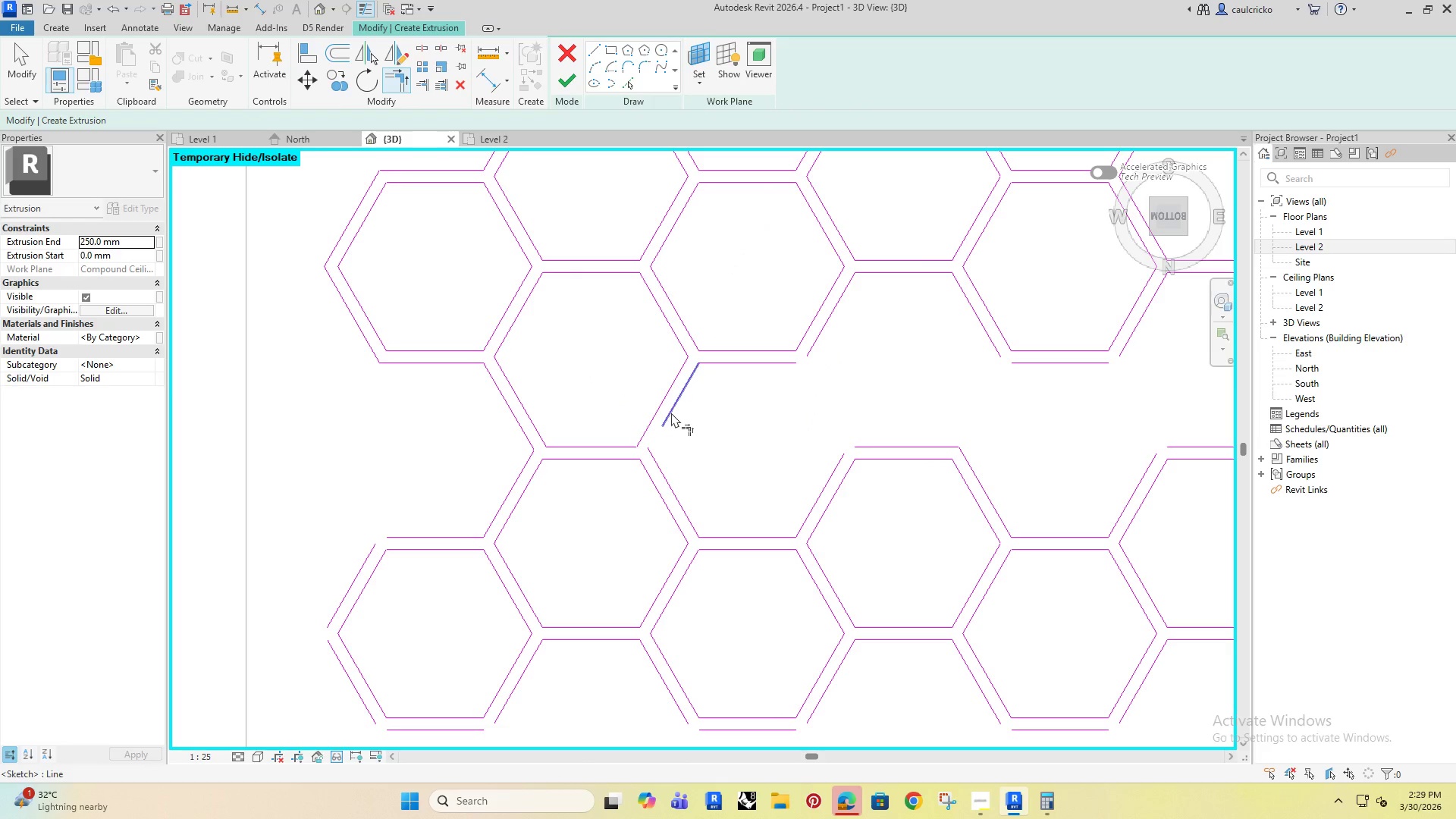 
left_click([657, 459])
 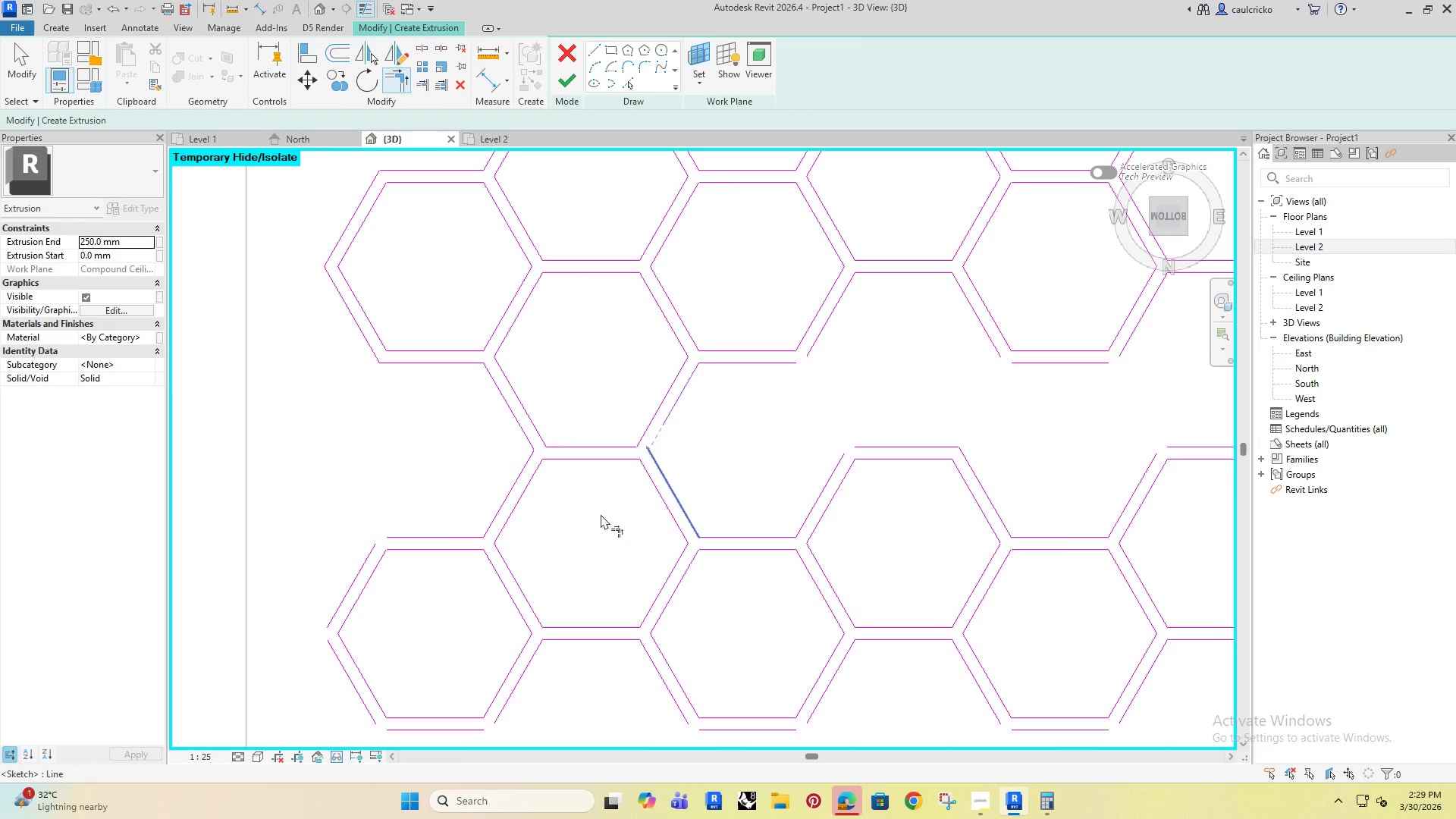 
scroll: coordinate [583, 514], scroll_direction: down, amount: 5.0
 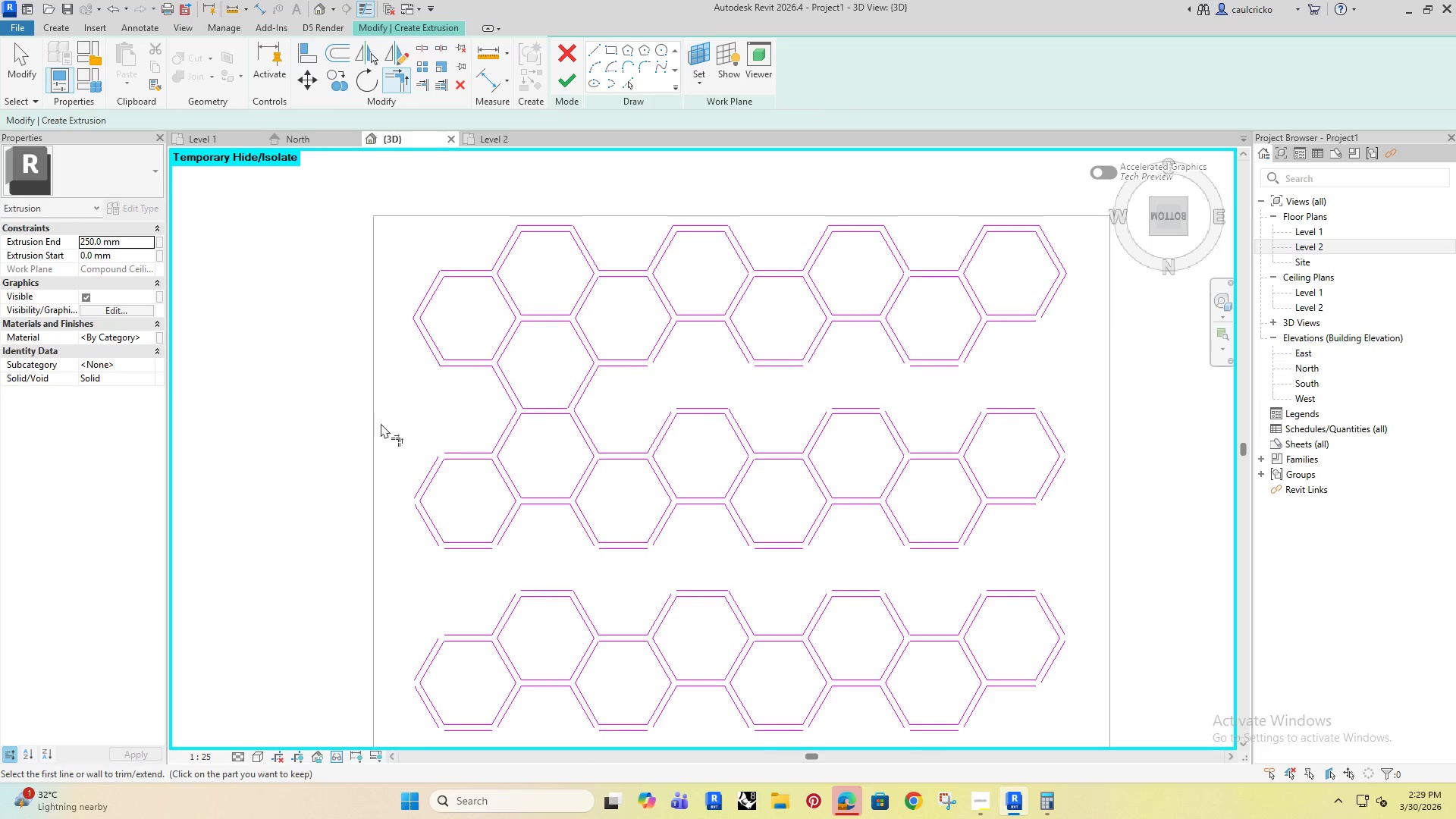 
scroll: coordinate [435, 458], scroll_direction: up, amount: 5.0
 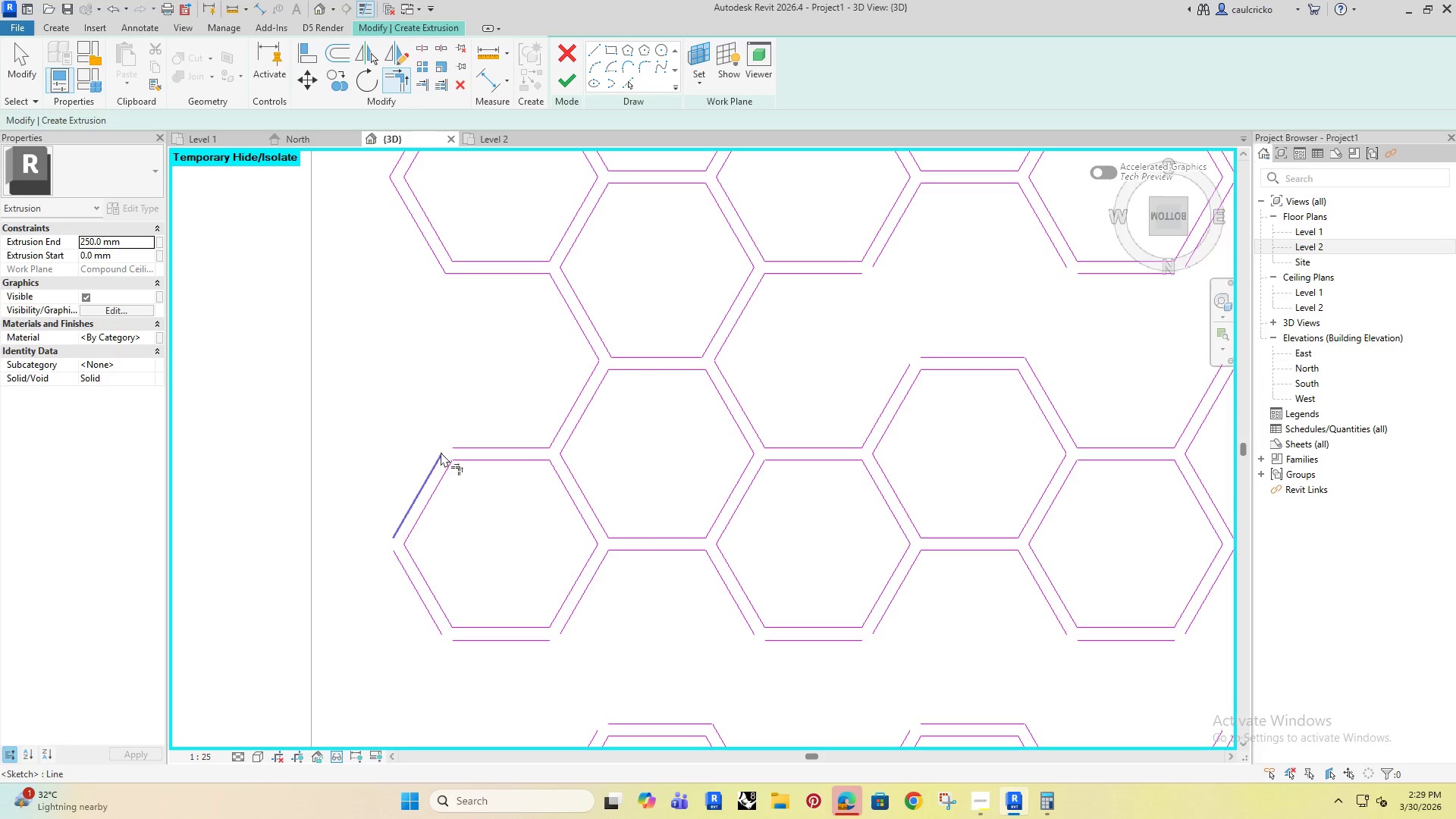 
key(Escape)
key(Escape)
key(Escape)
type(li)
 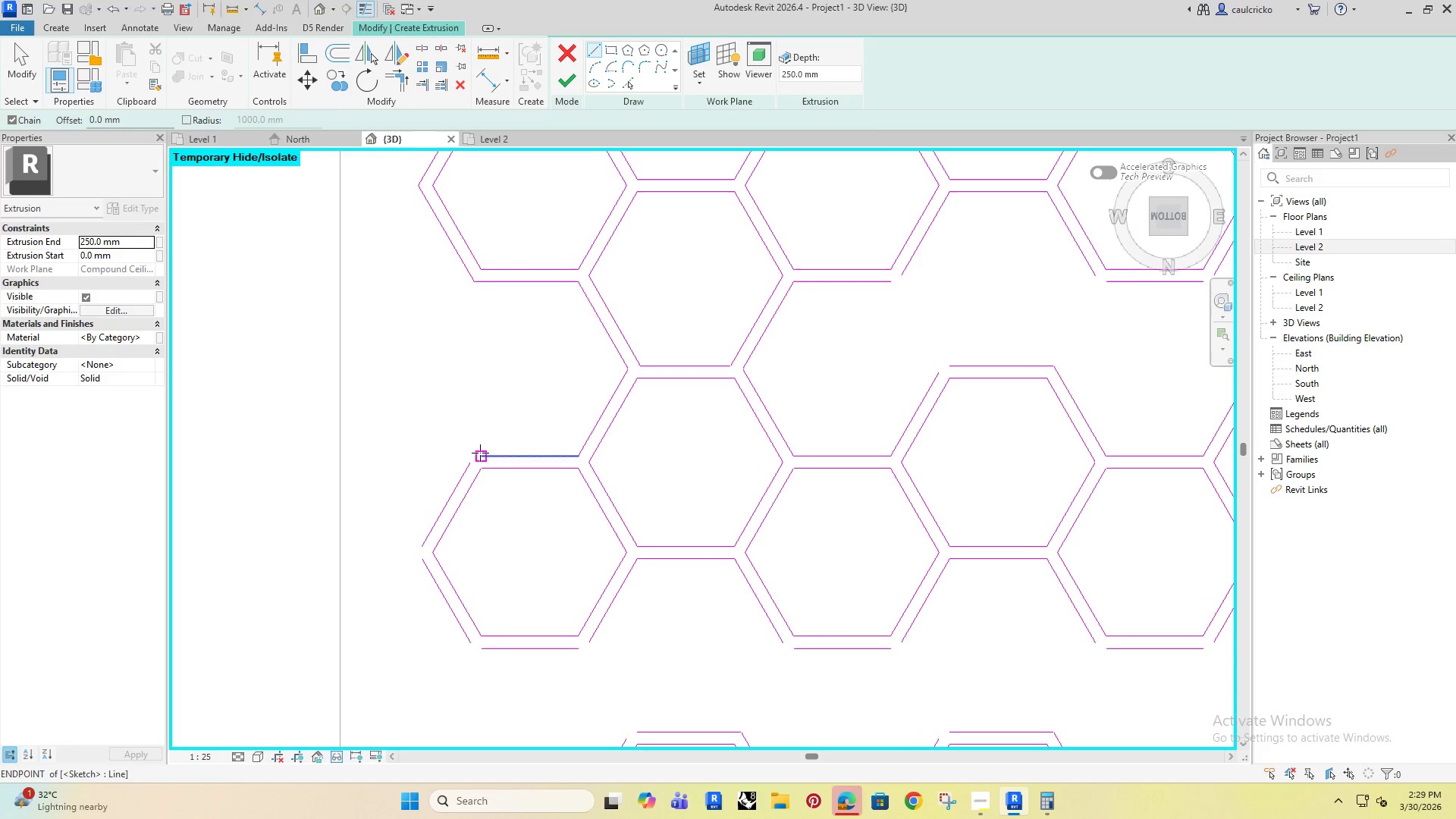 
left_click([481, 453])
 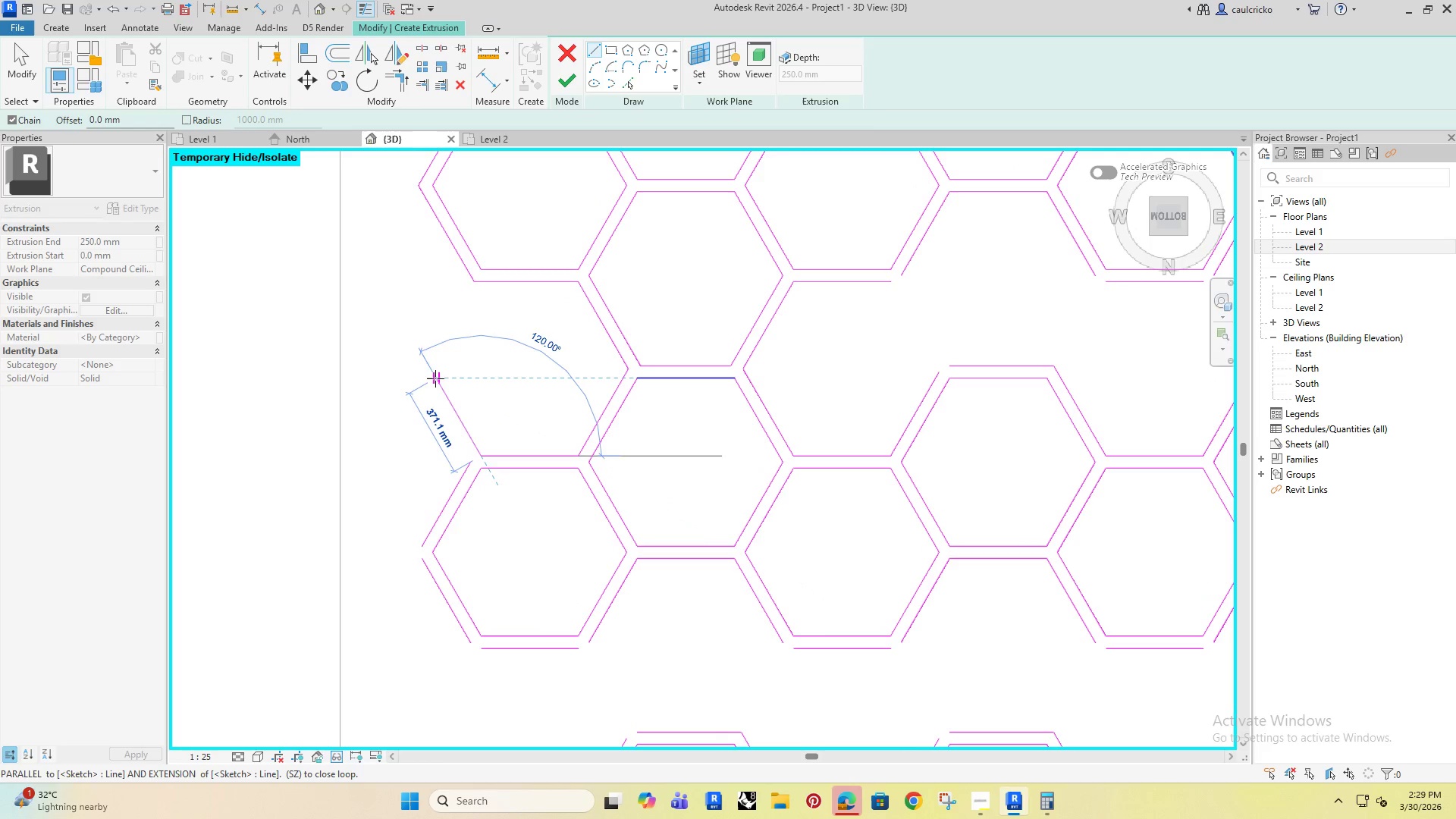 
left_click([435, 378])
 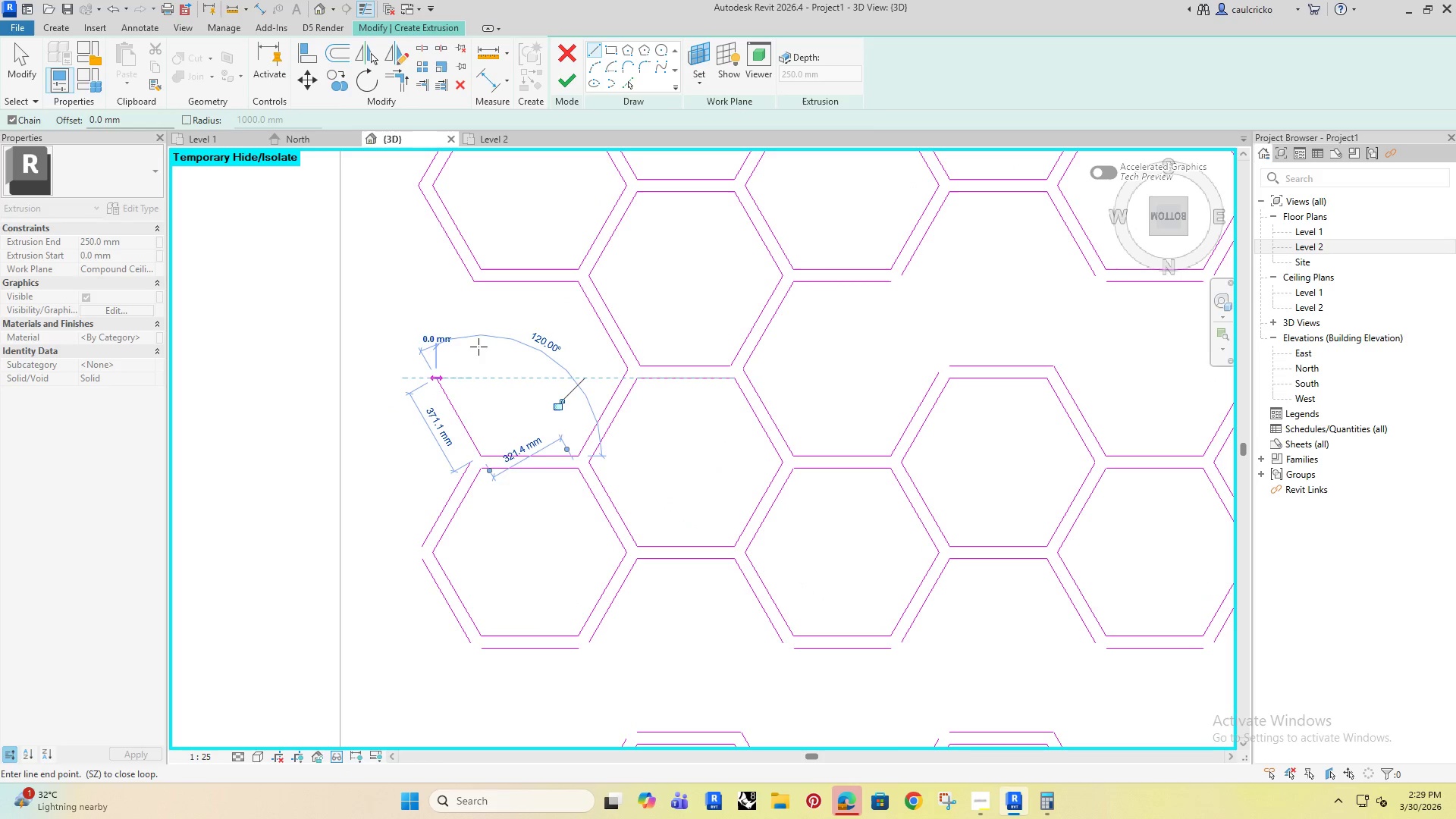 
key(Escape)
 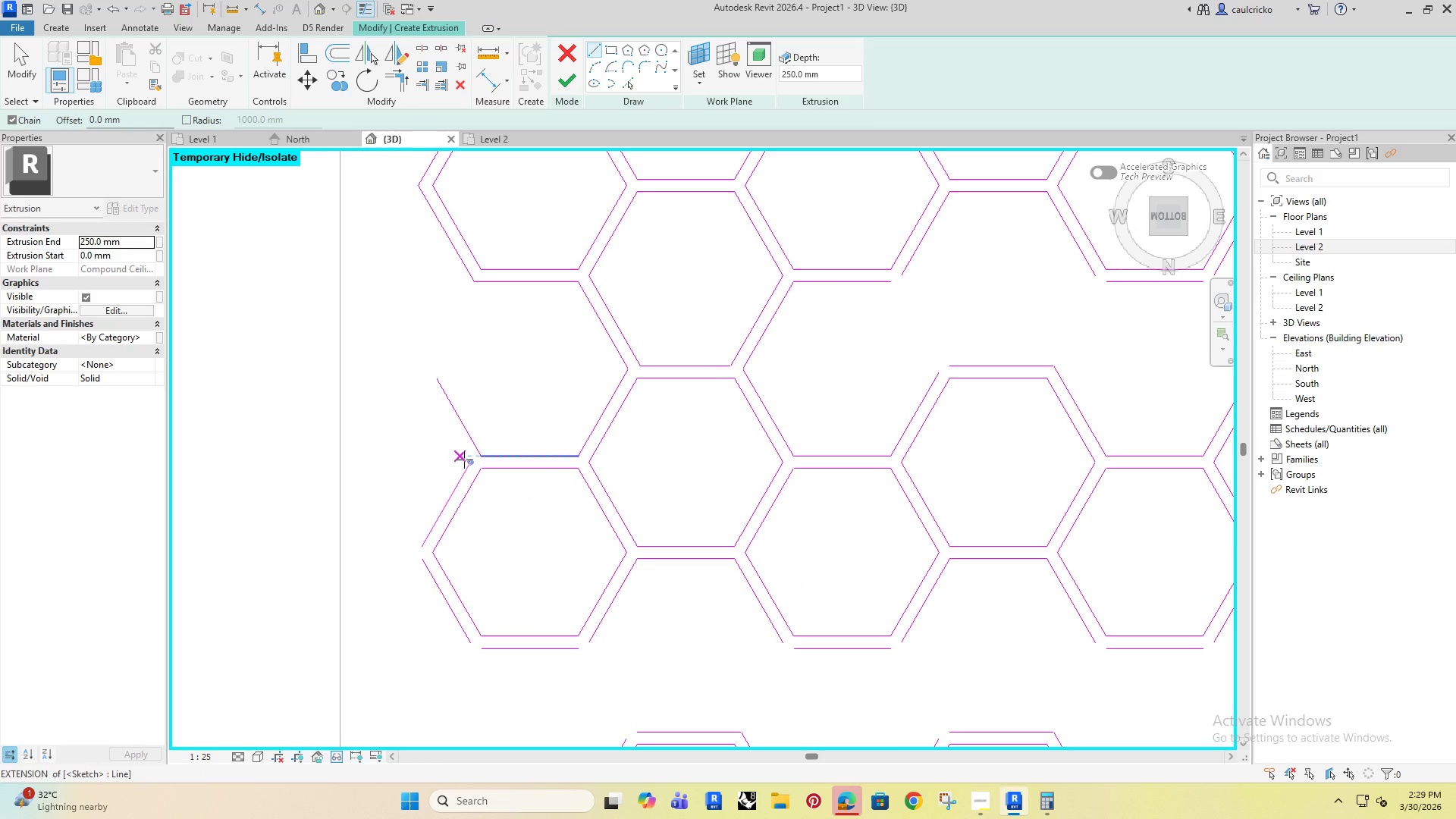 
left_click([467, 461])
 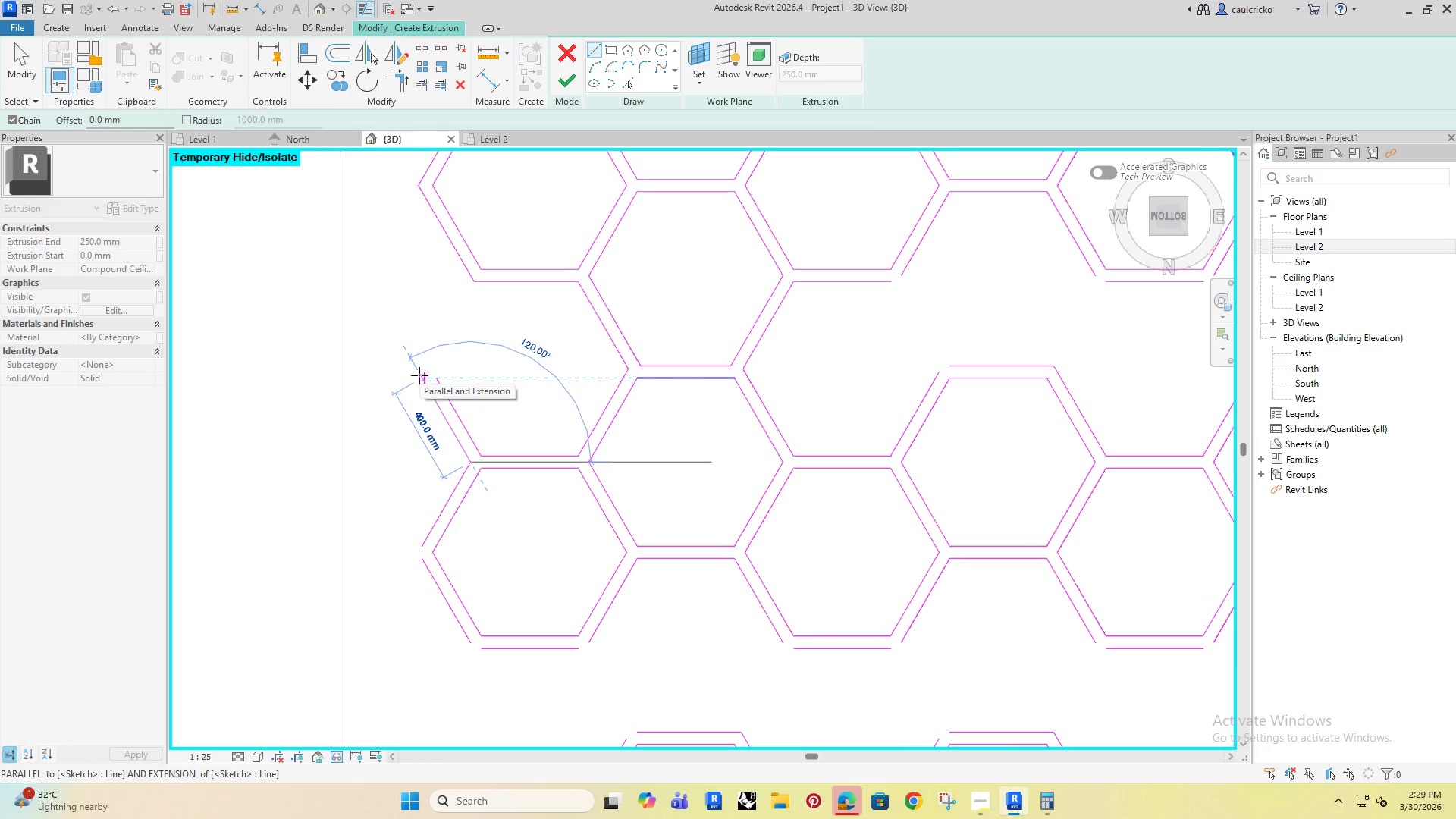 
left_click([419, 375])
 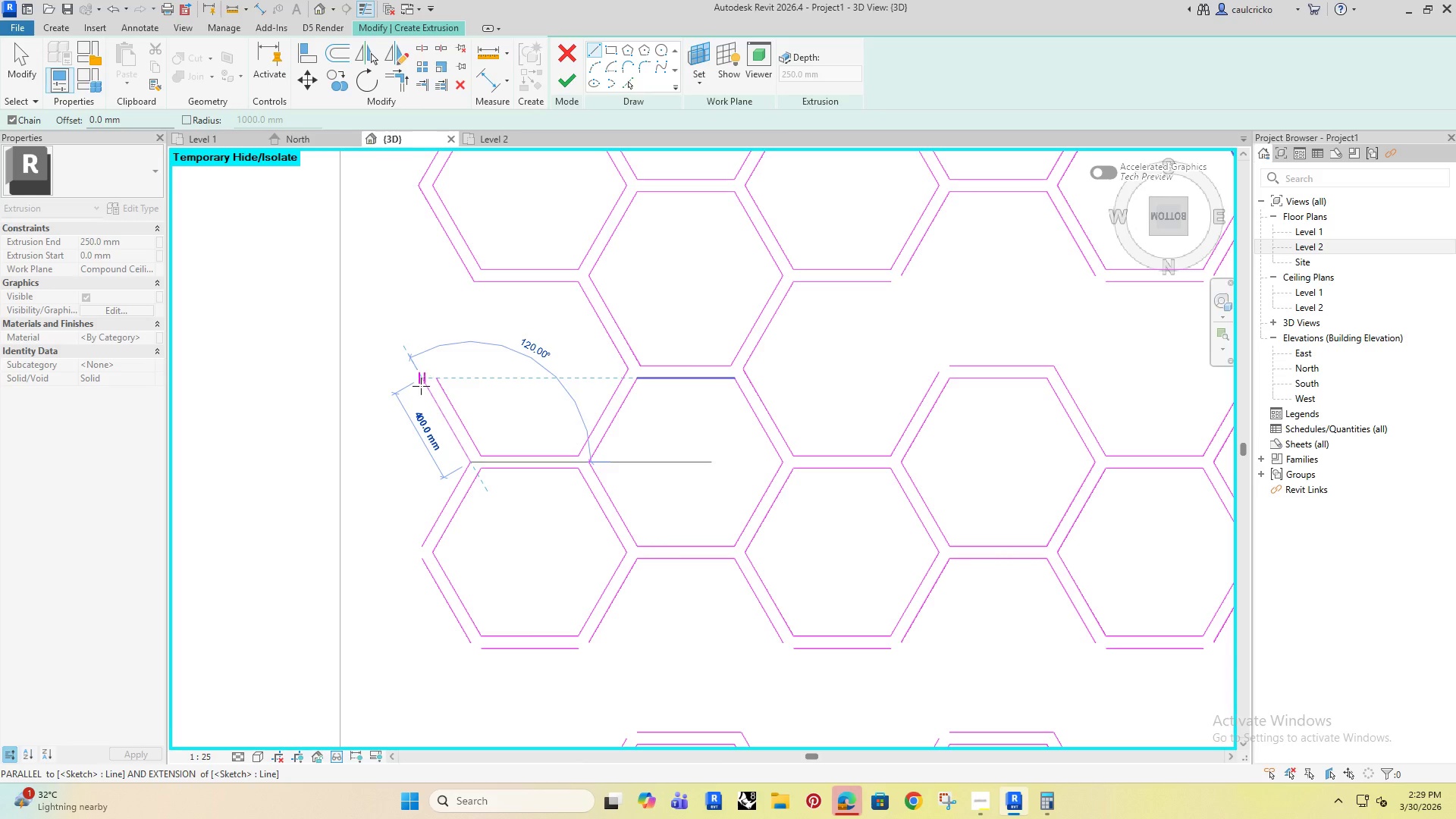 
key(Escape)
 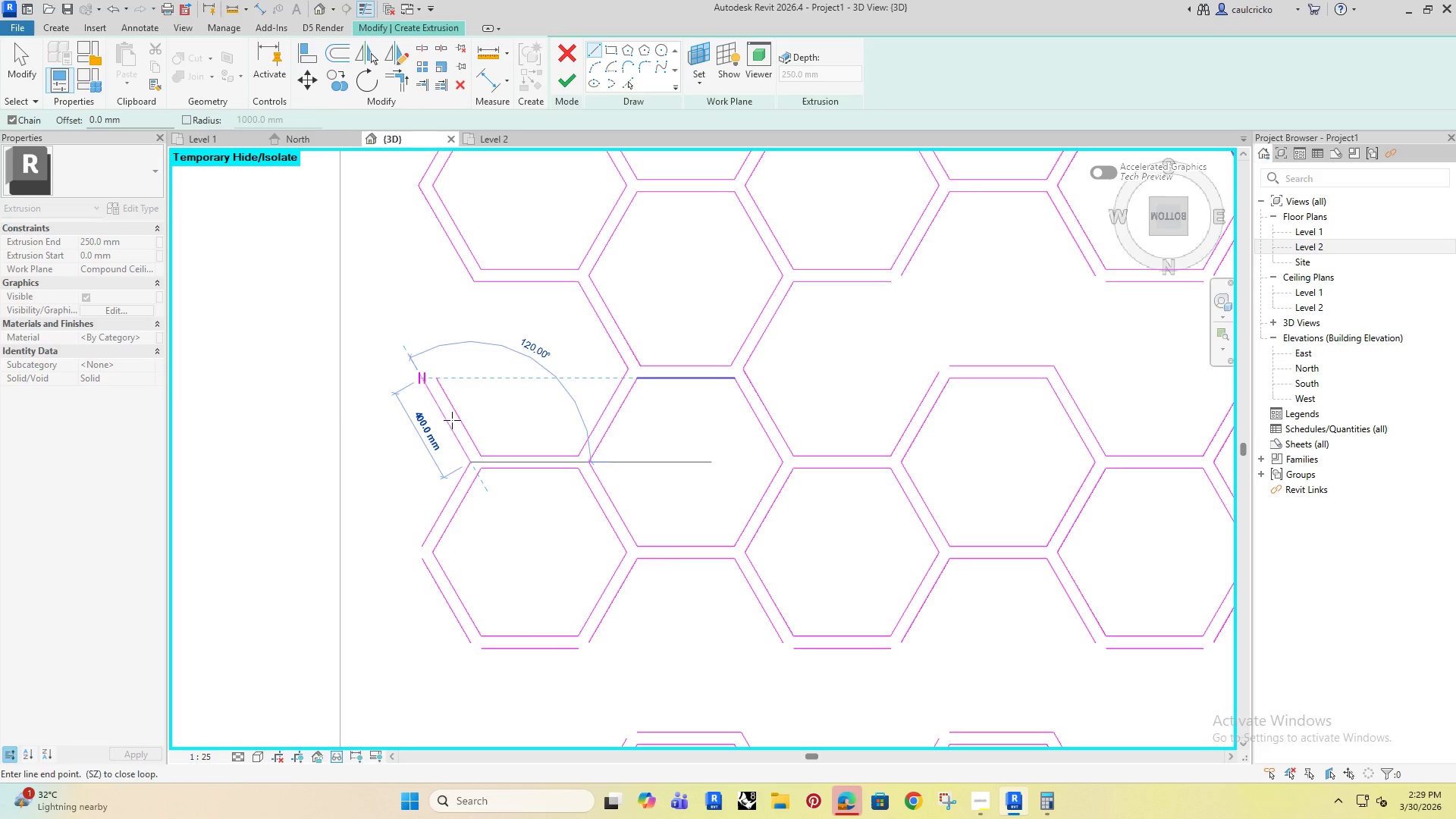 
key(Escape)
 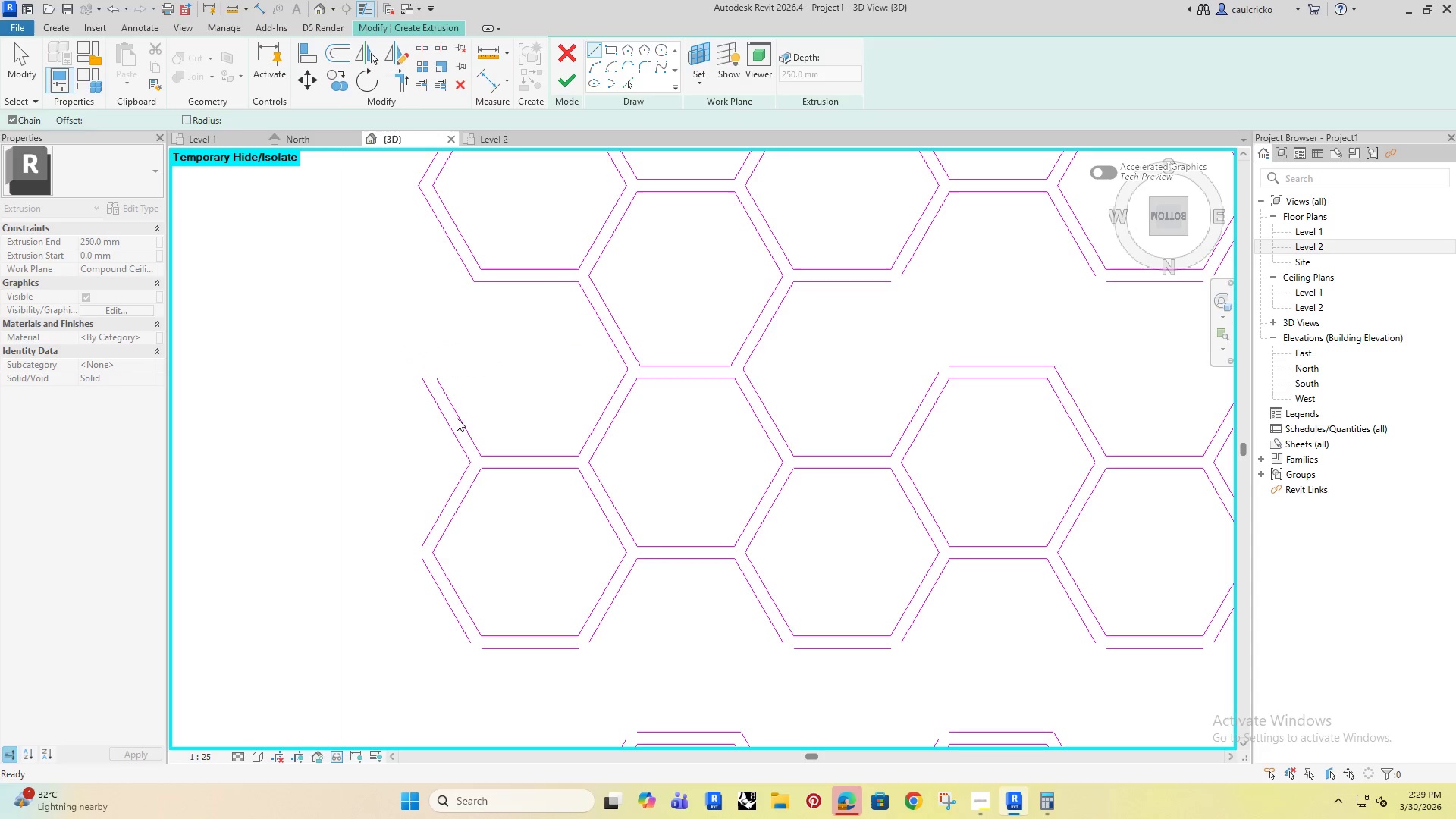 
key(Escape)
 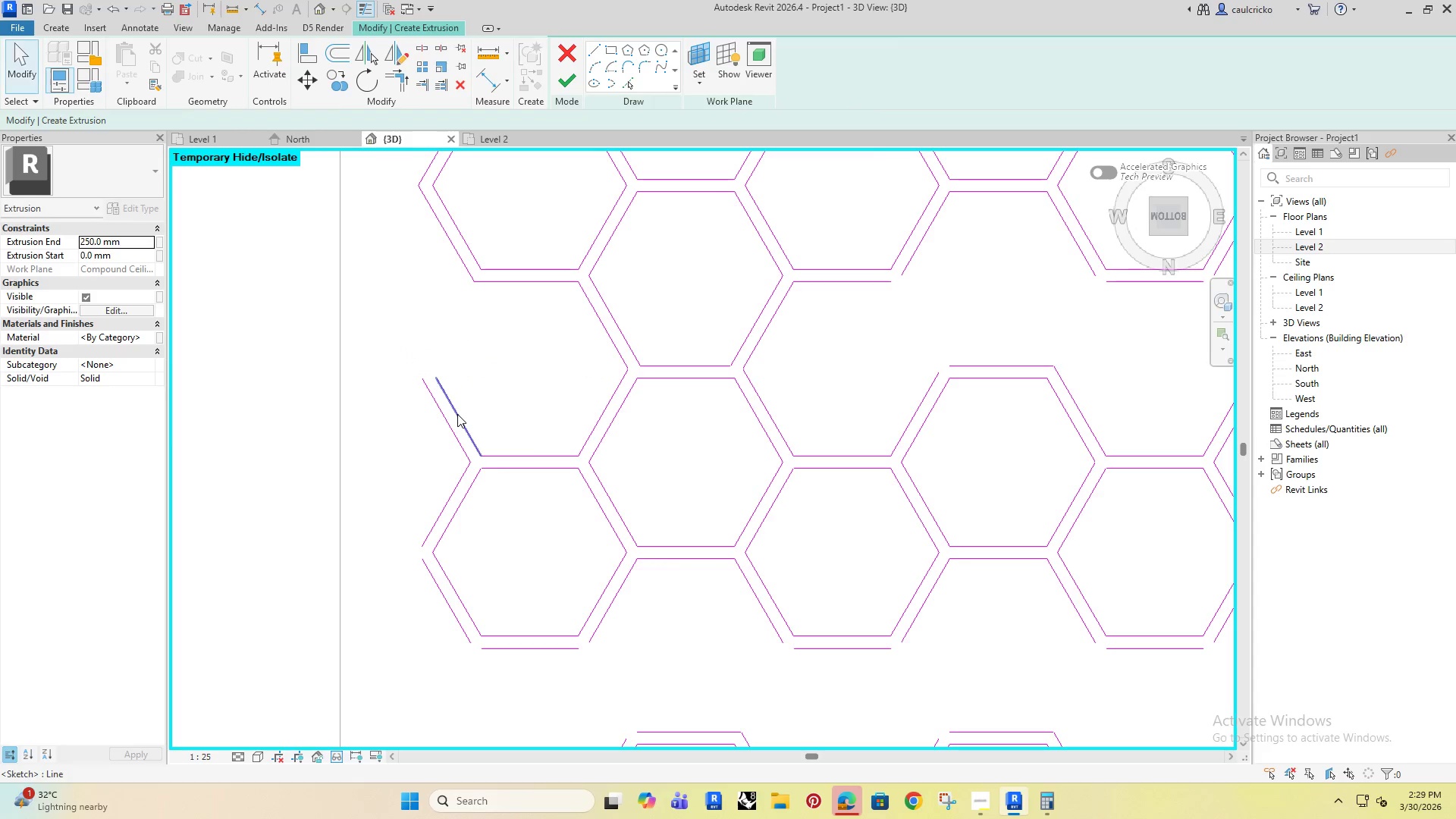 
left_click([457, 414])
 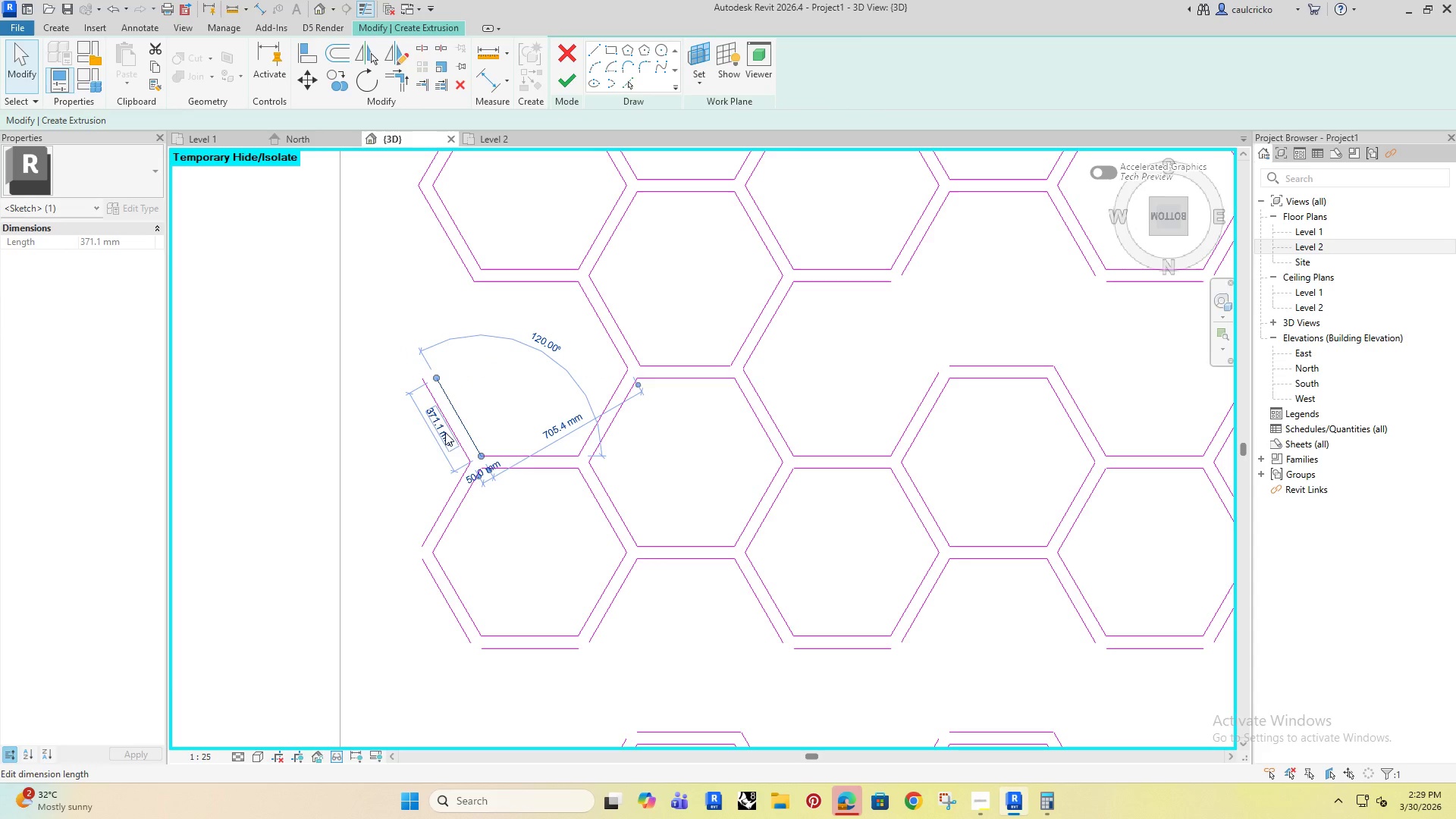 
left_click([445, 432])
 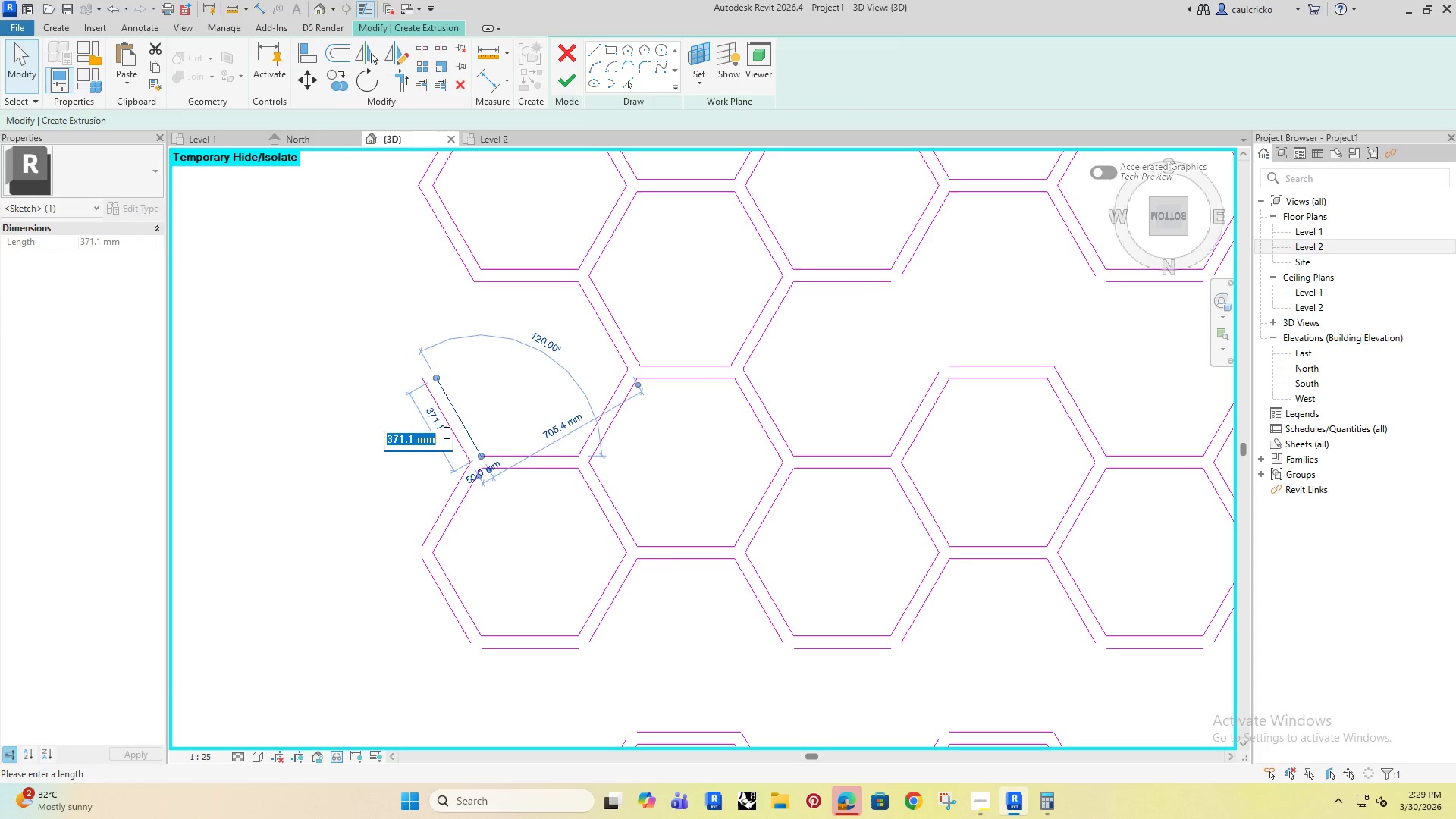 
type(400)
 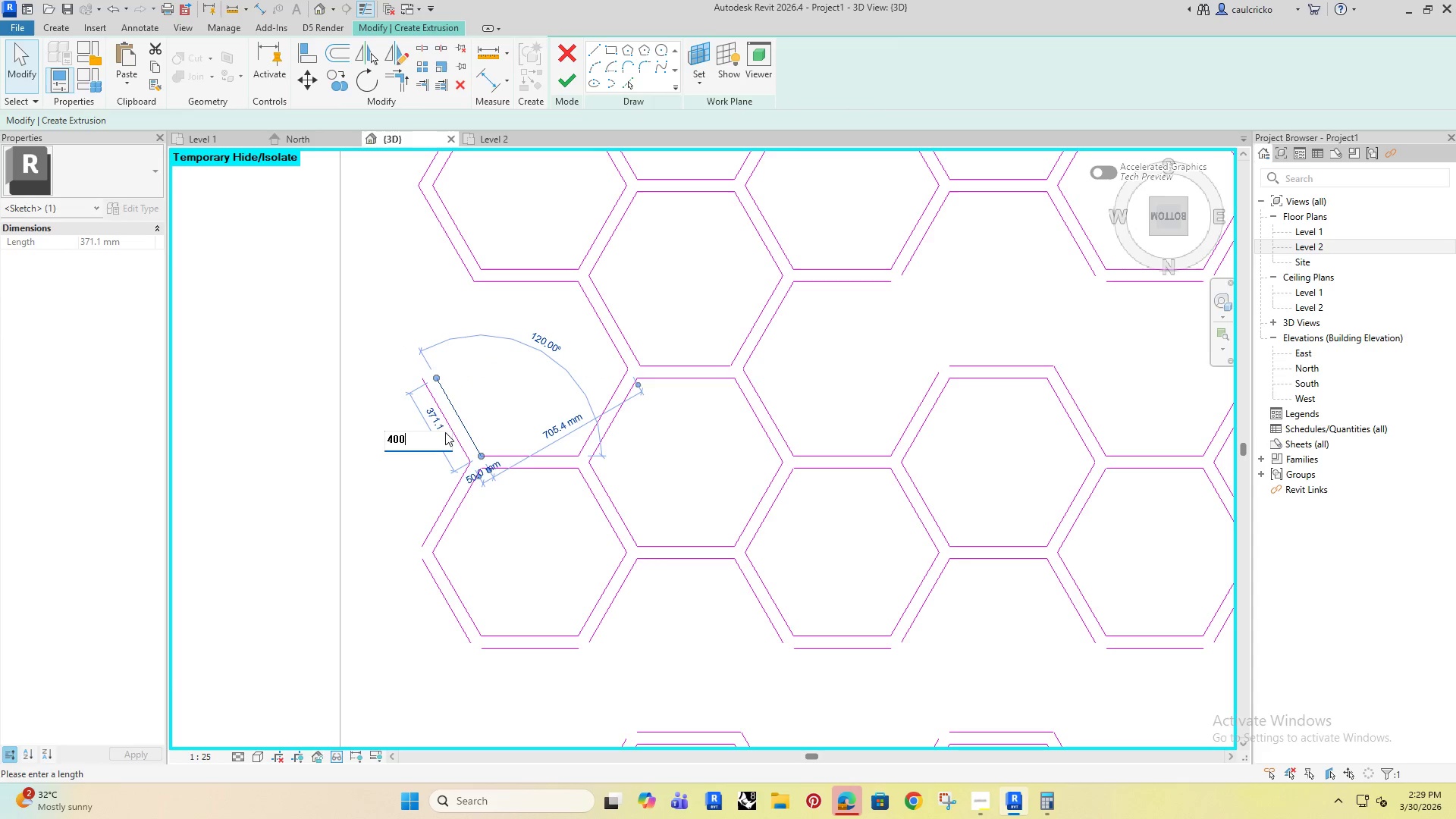 
key(Enter)
 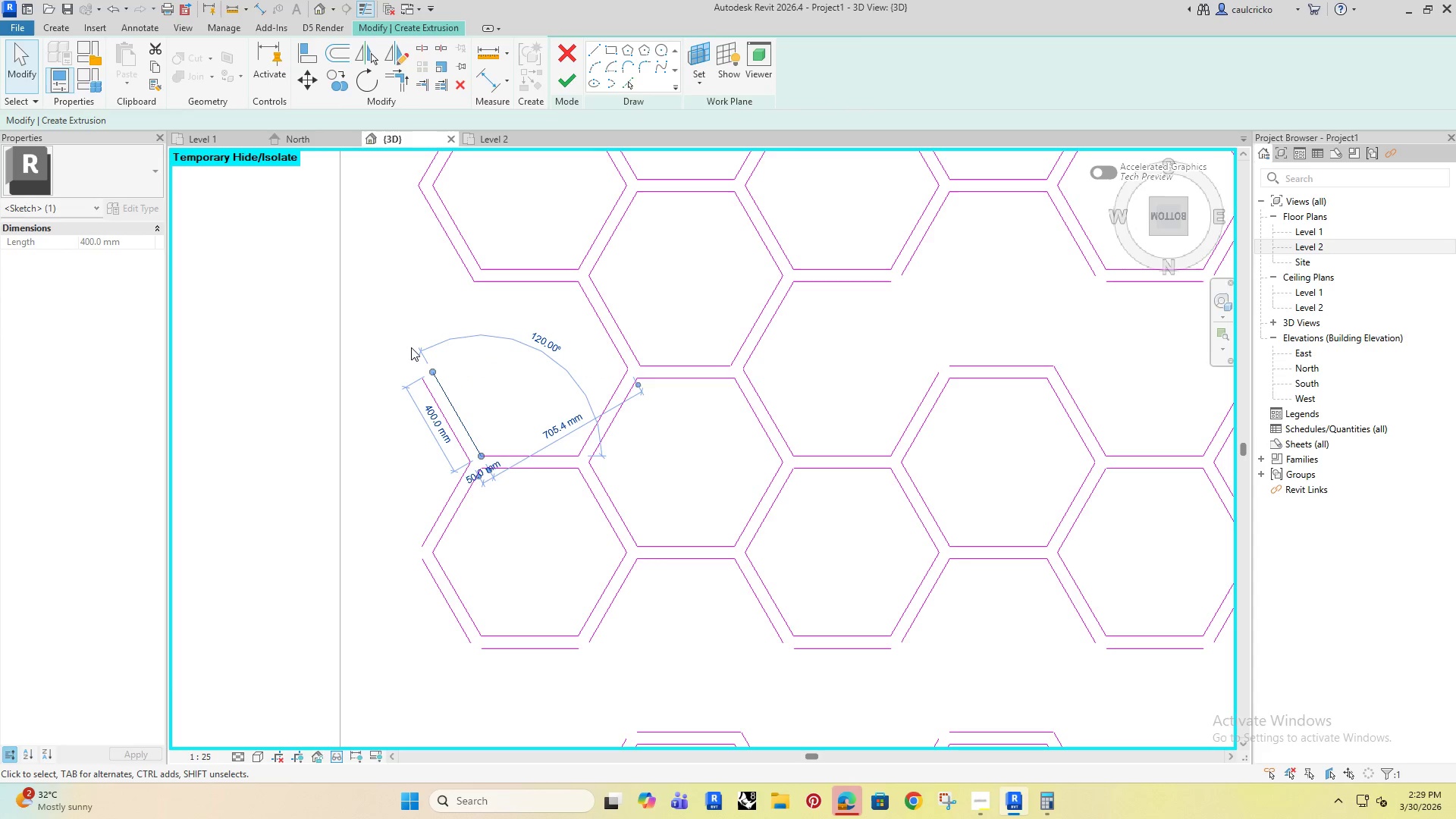 
left_click([387, 303])
 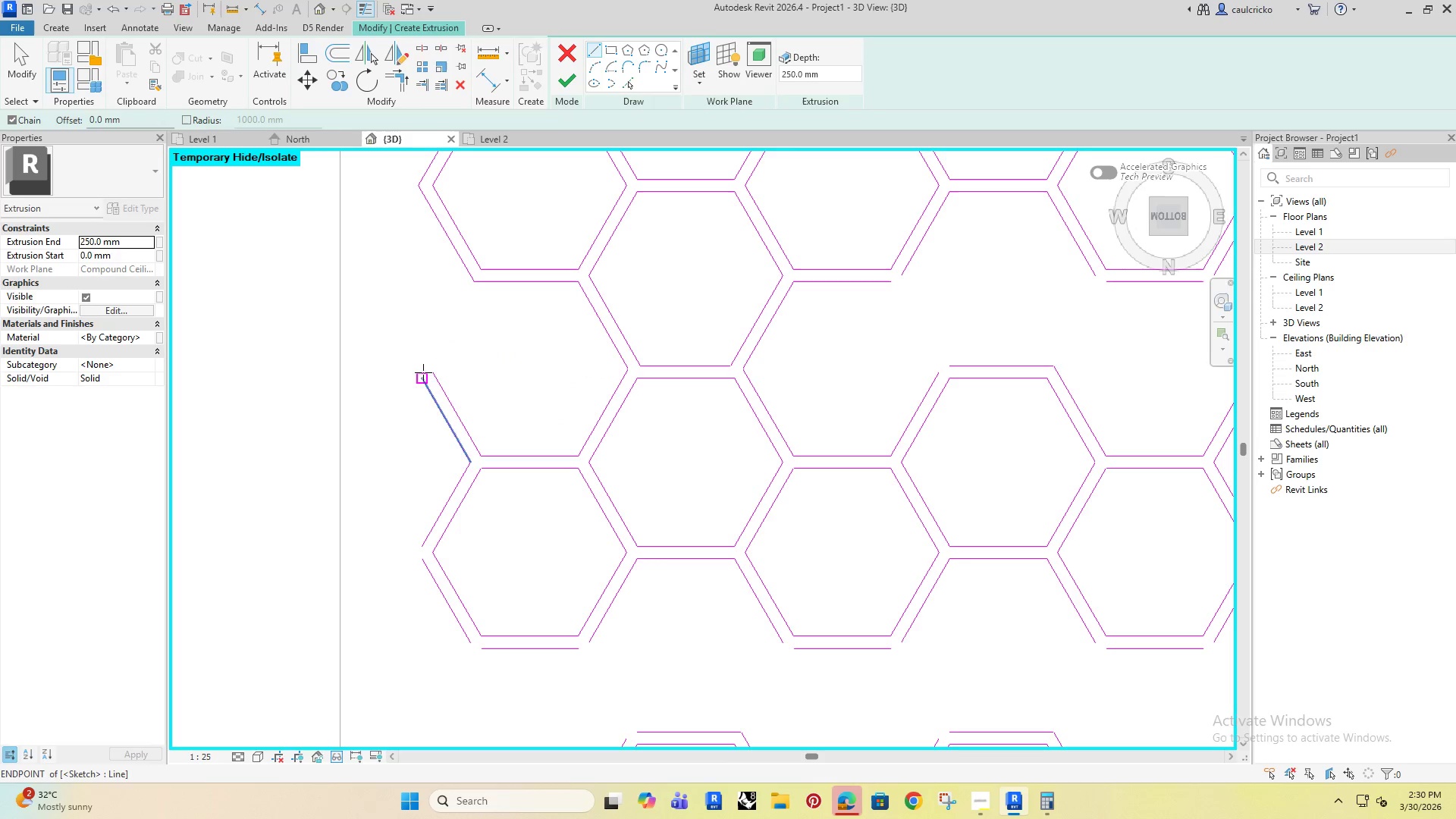 
left_click([430, 369])
 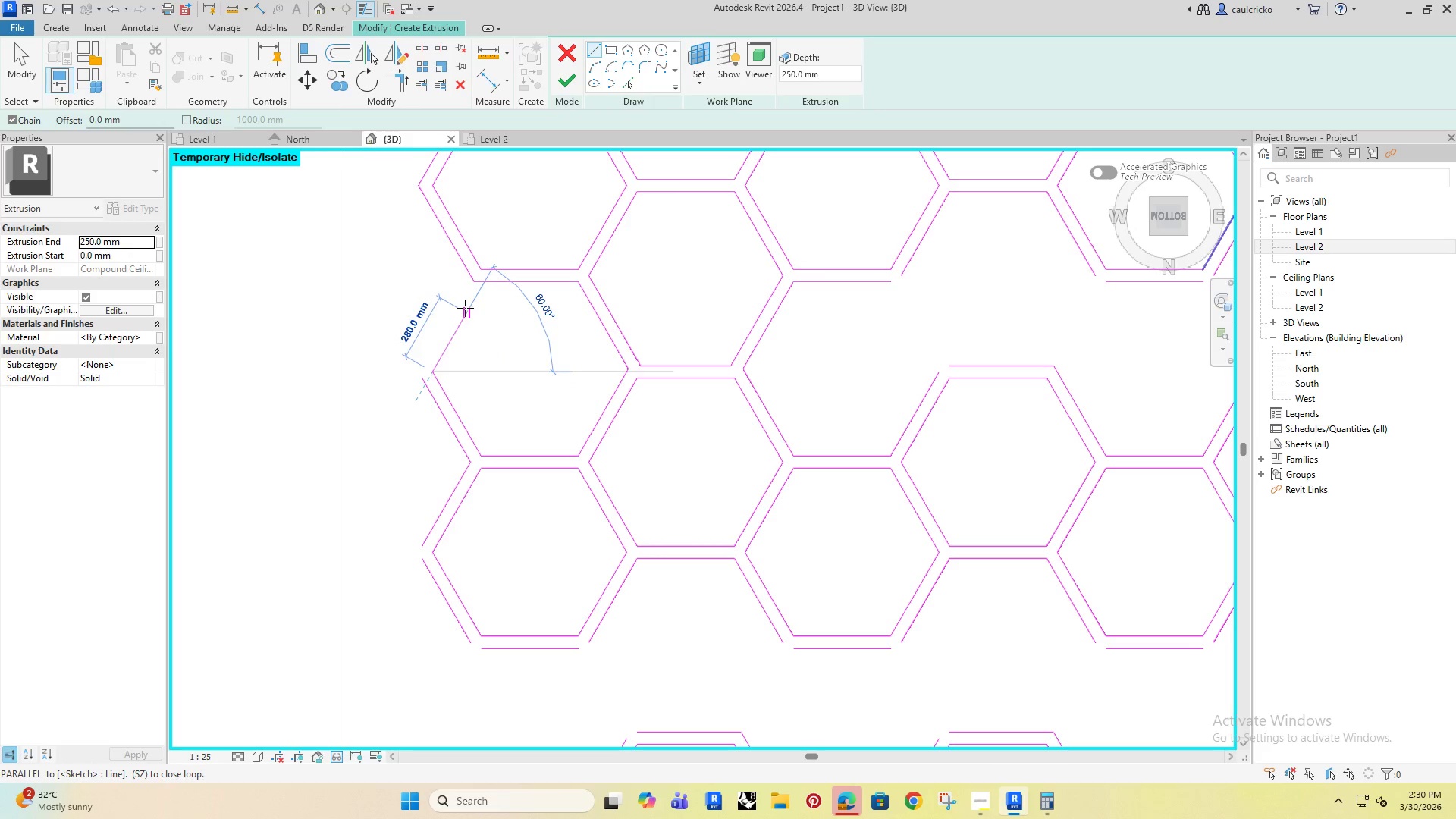 
left_click([465, 308])
 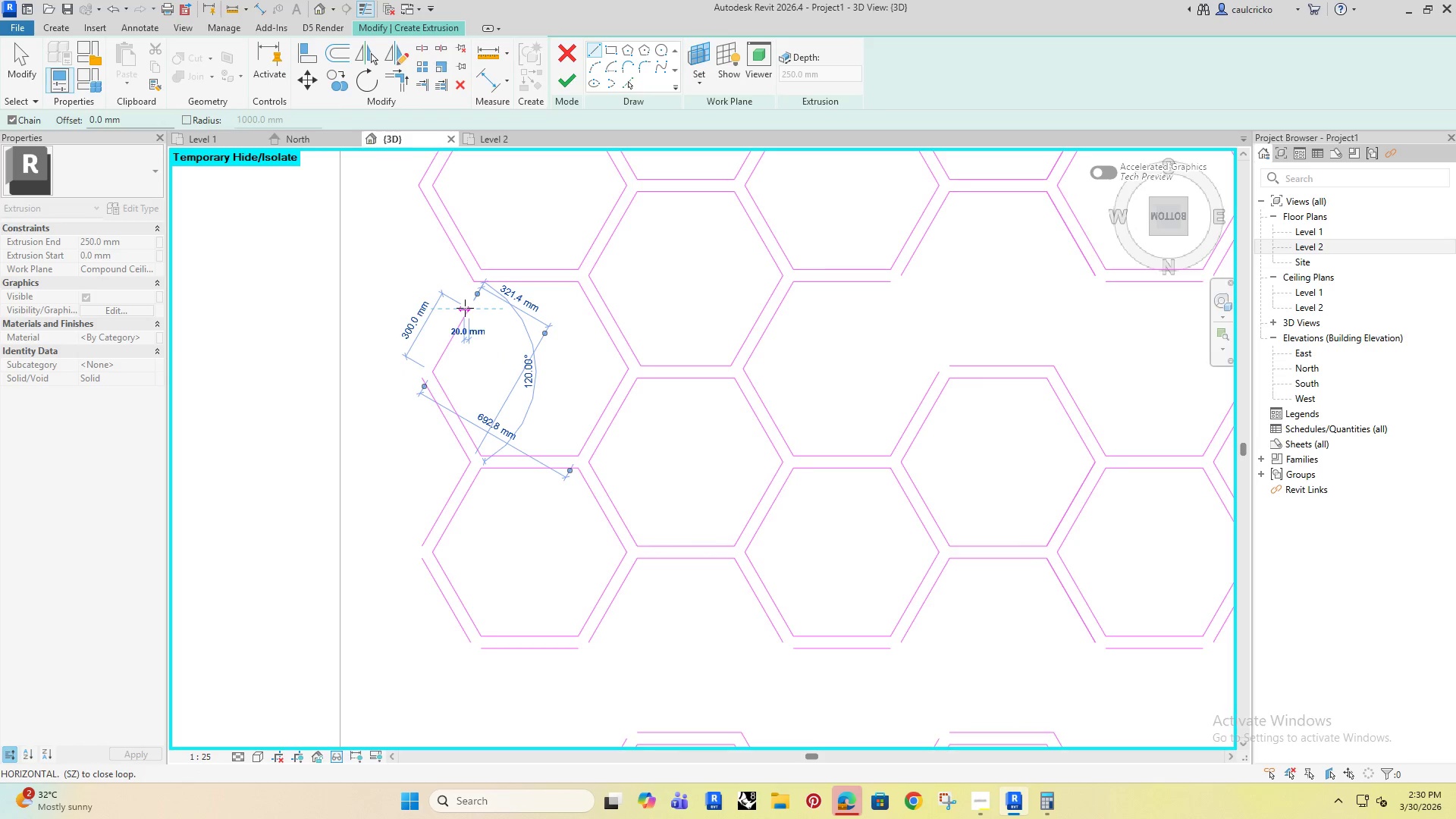 
key(Escape)
 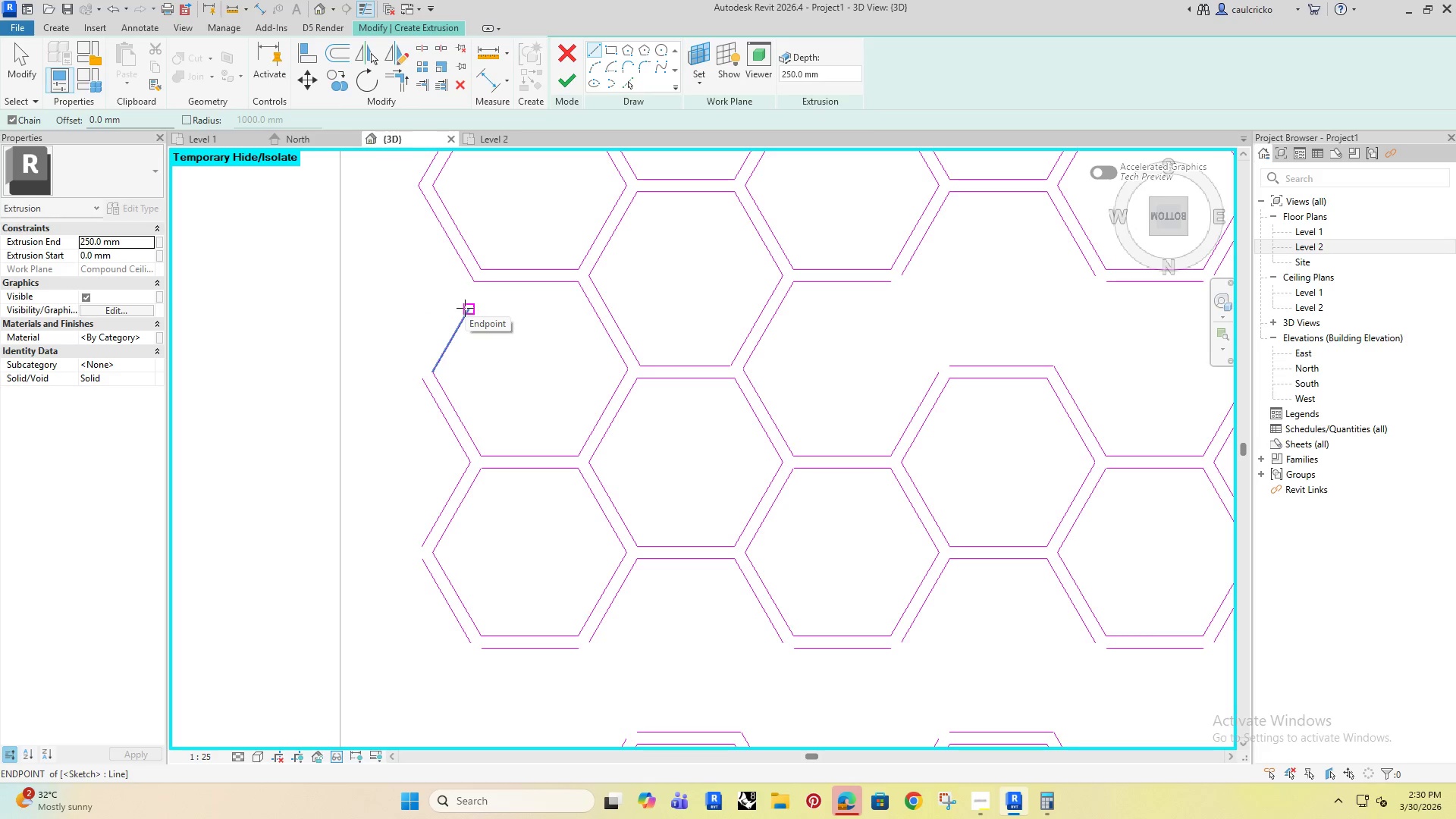 
key(Escape)
 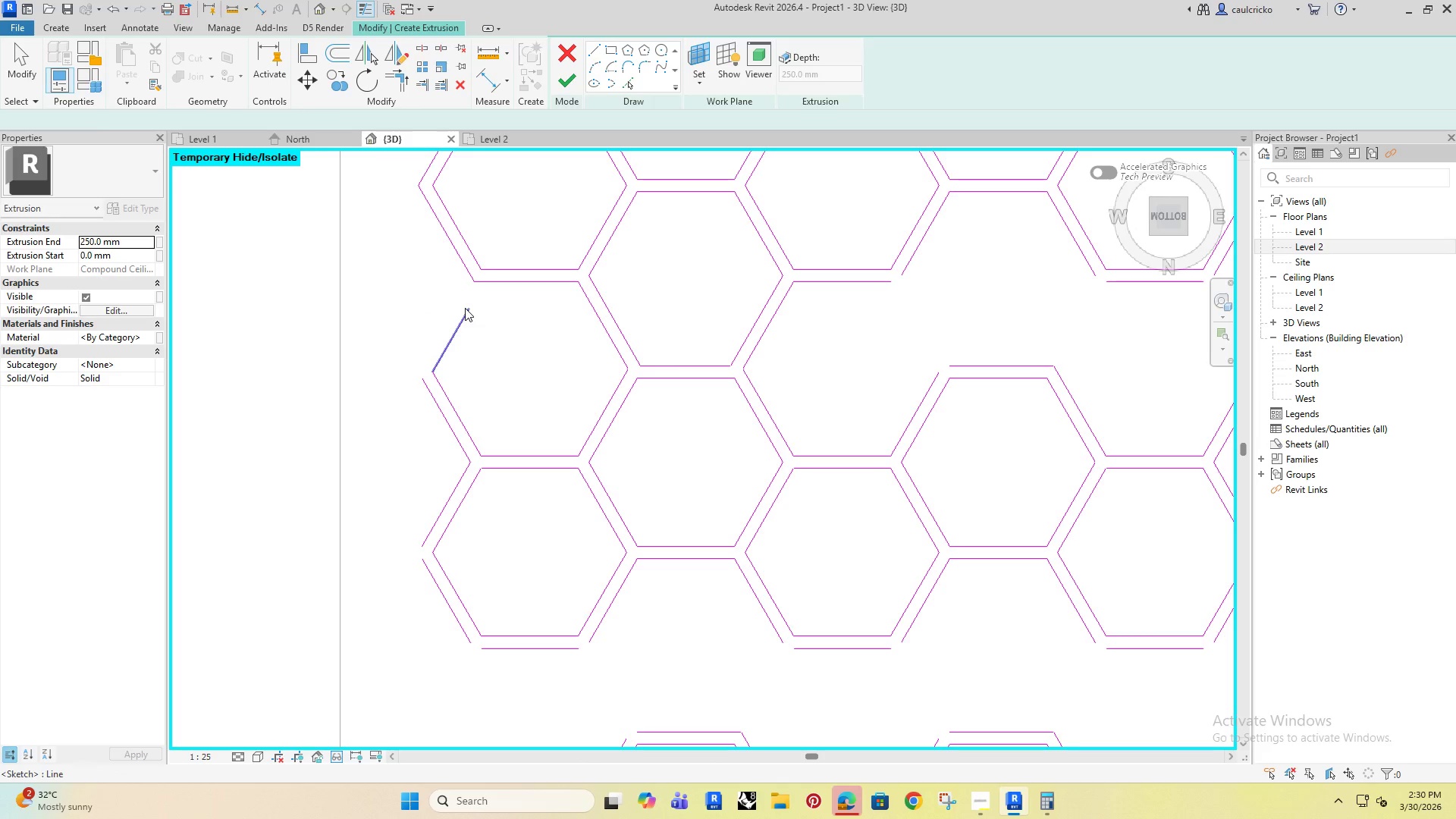 
key(Escape)
 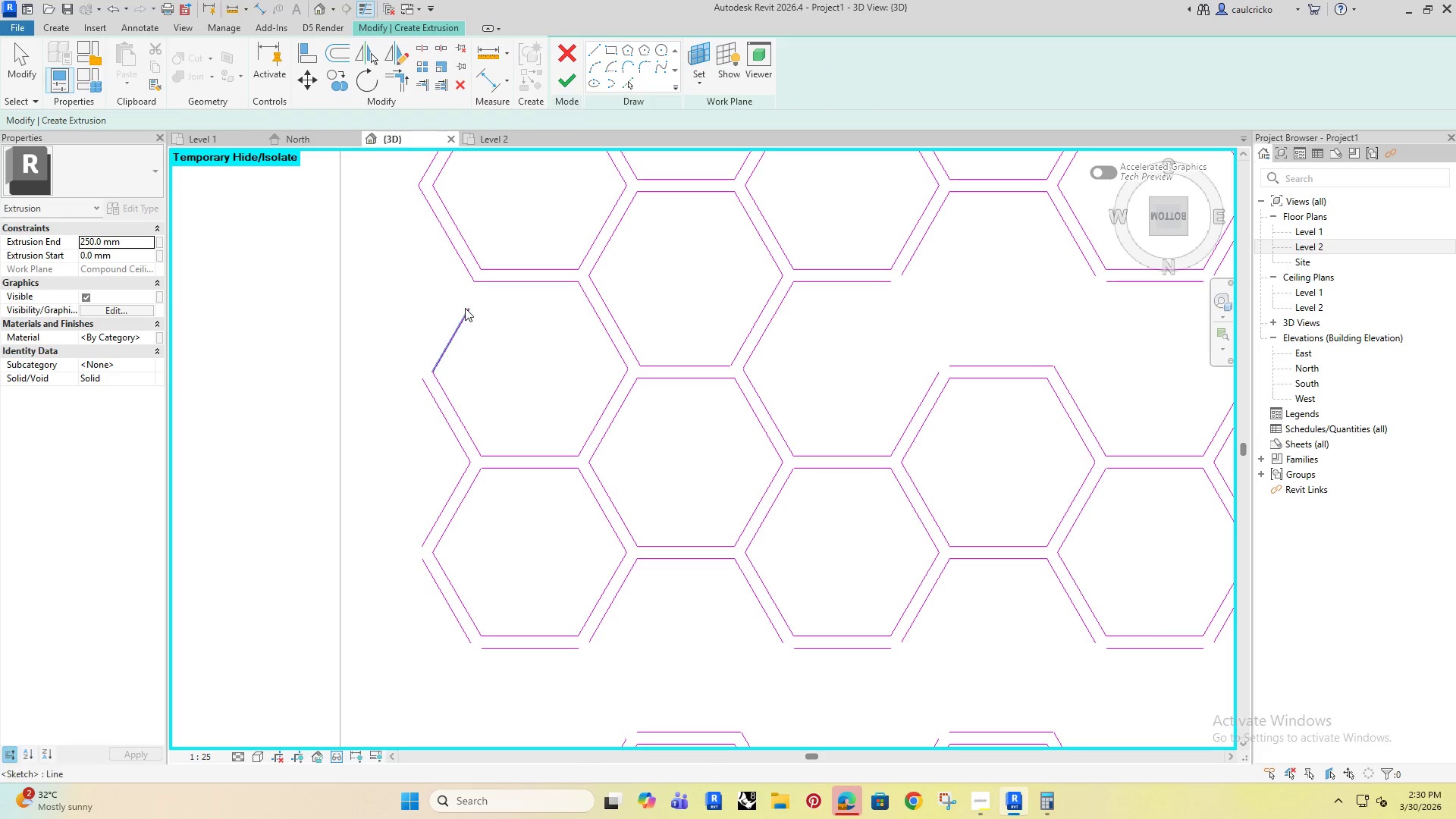 
key(T)
 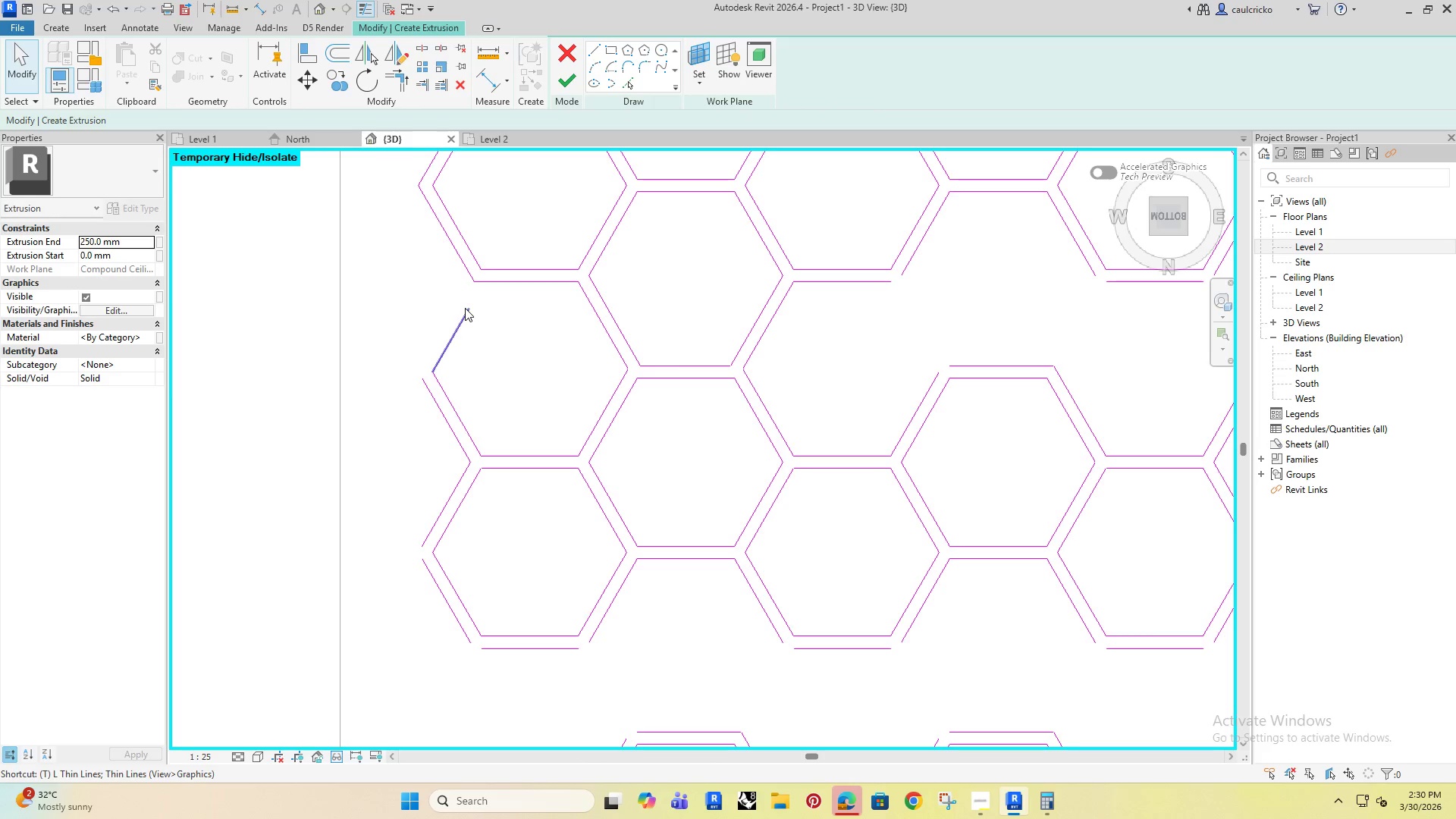 
hold_key(key=R, duration=20.53)
 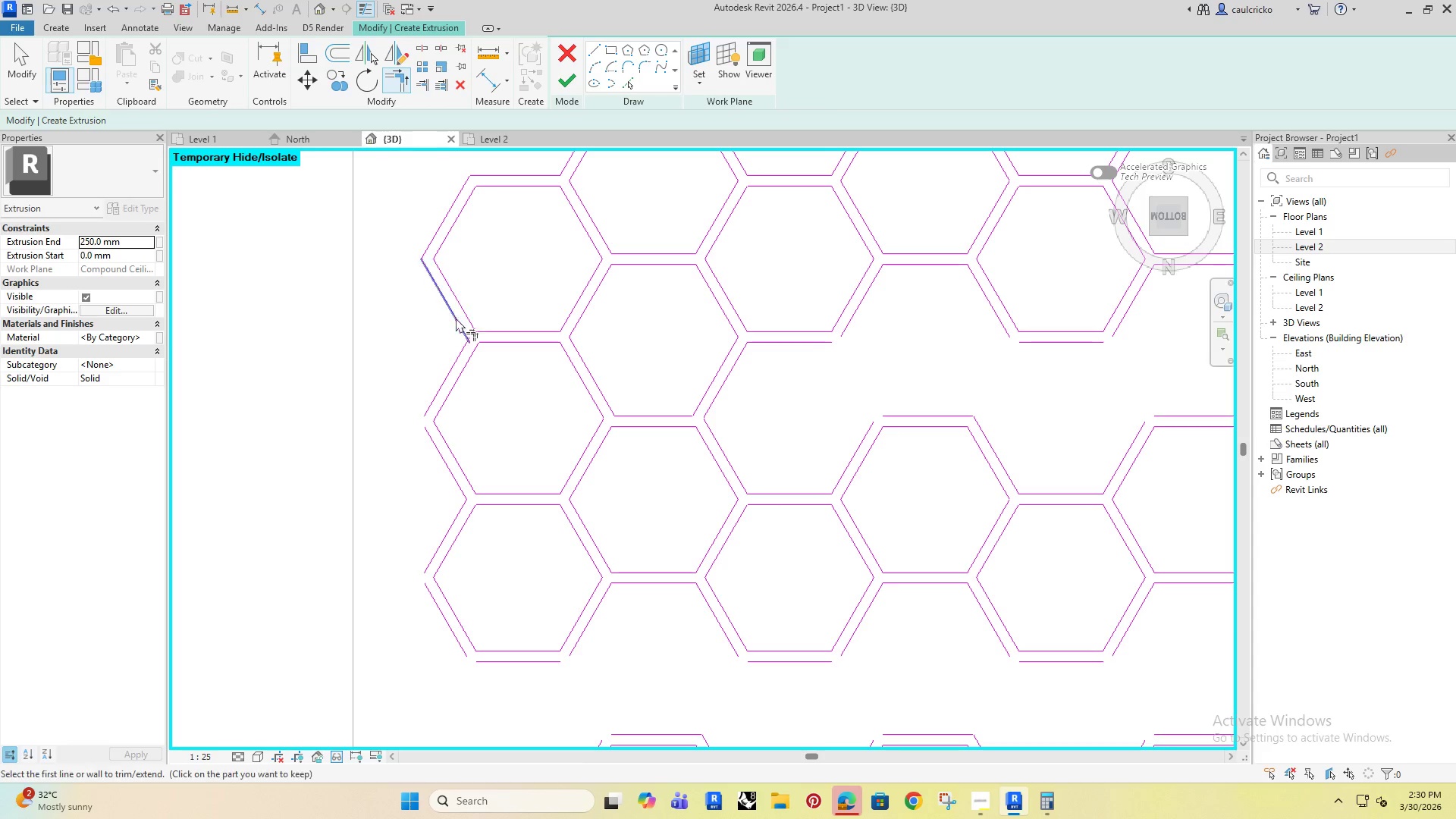 
left_click([500, 279])
 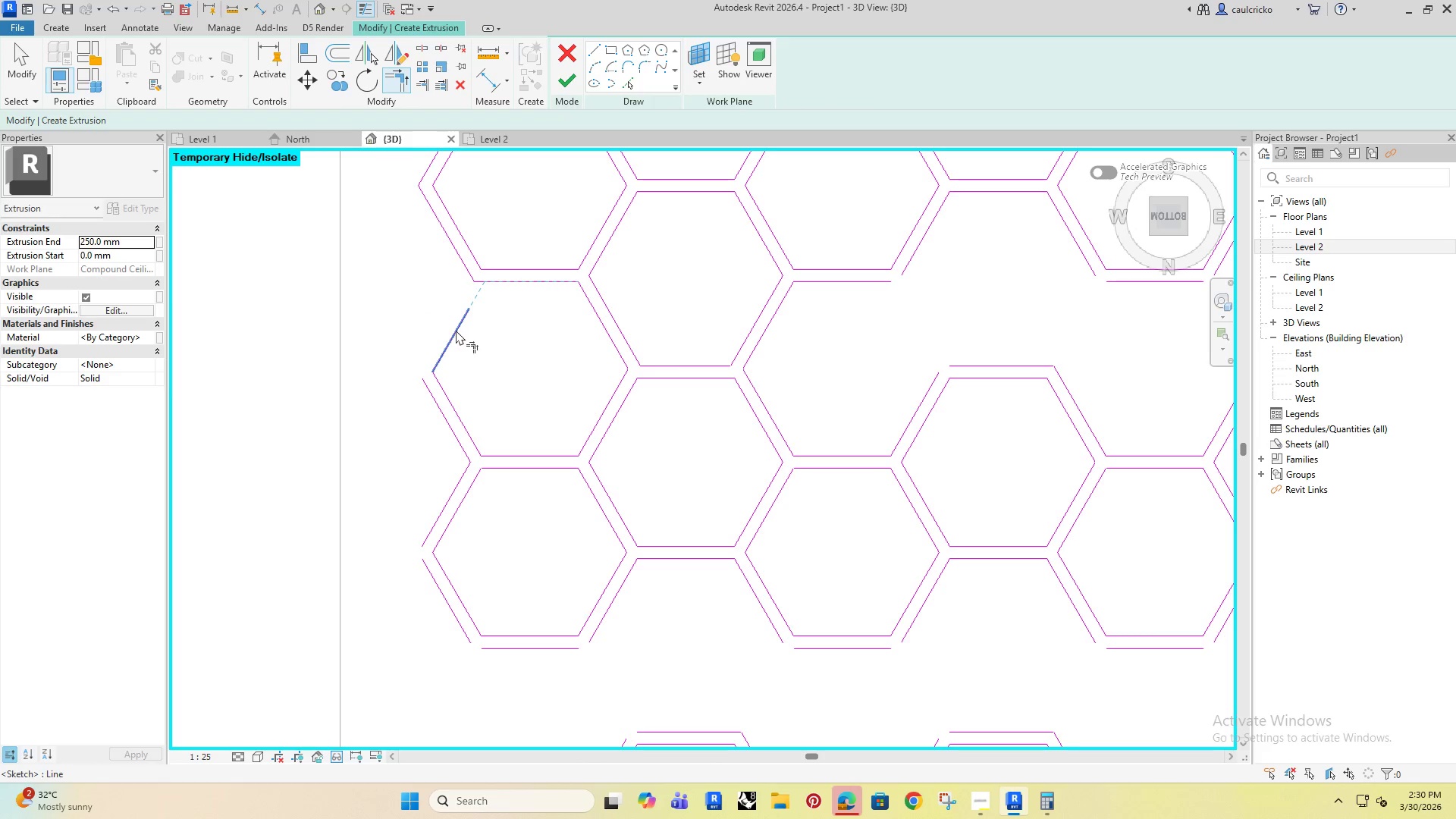 
scroll: coordinate [458, 387], scroll_direction: down, amount: 9.0
 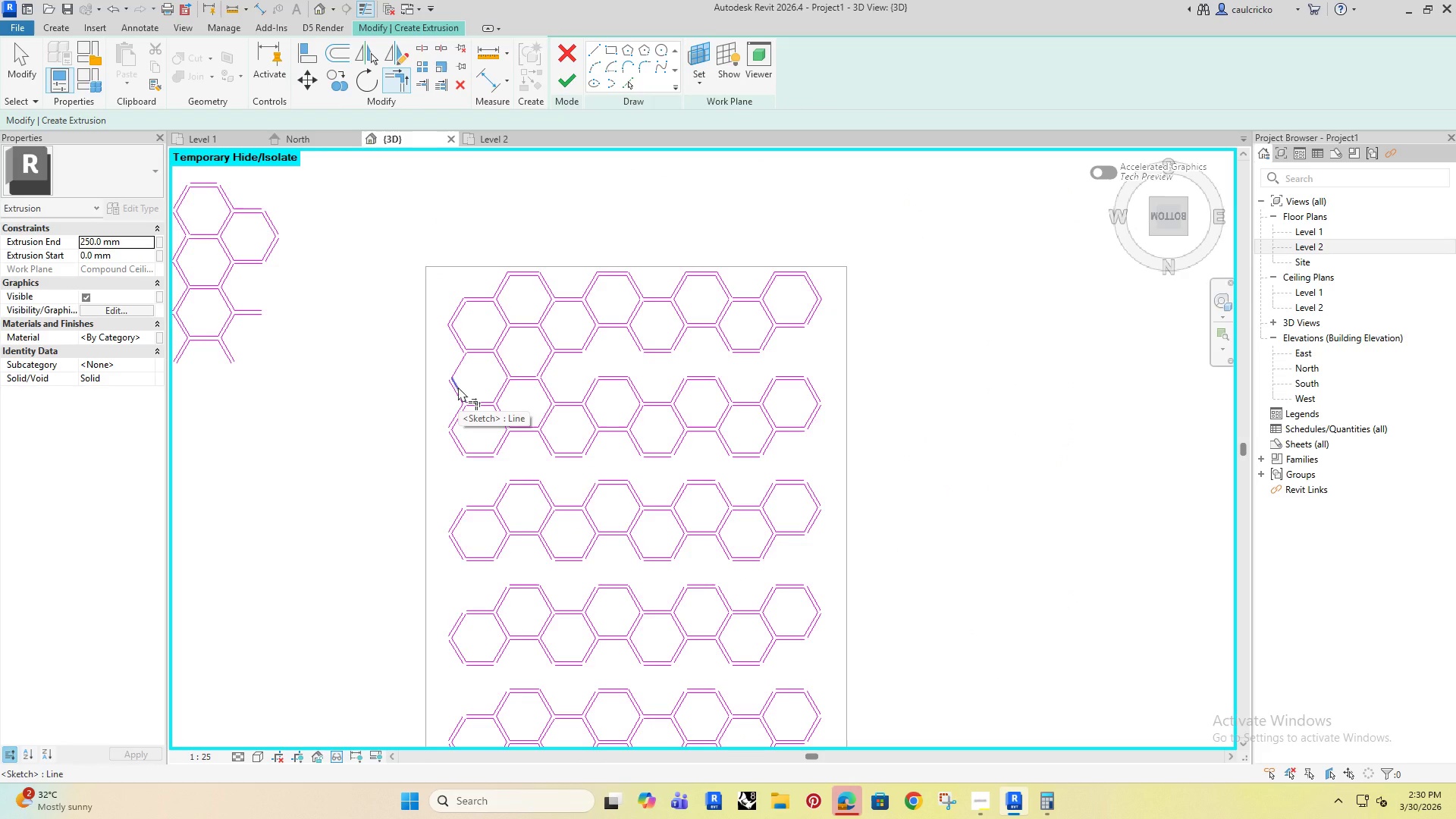 
key(Escape)
 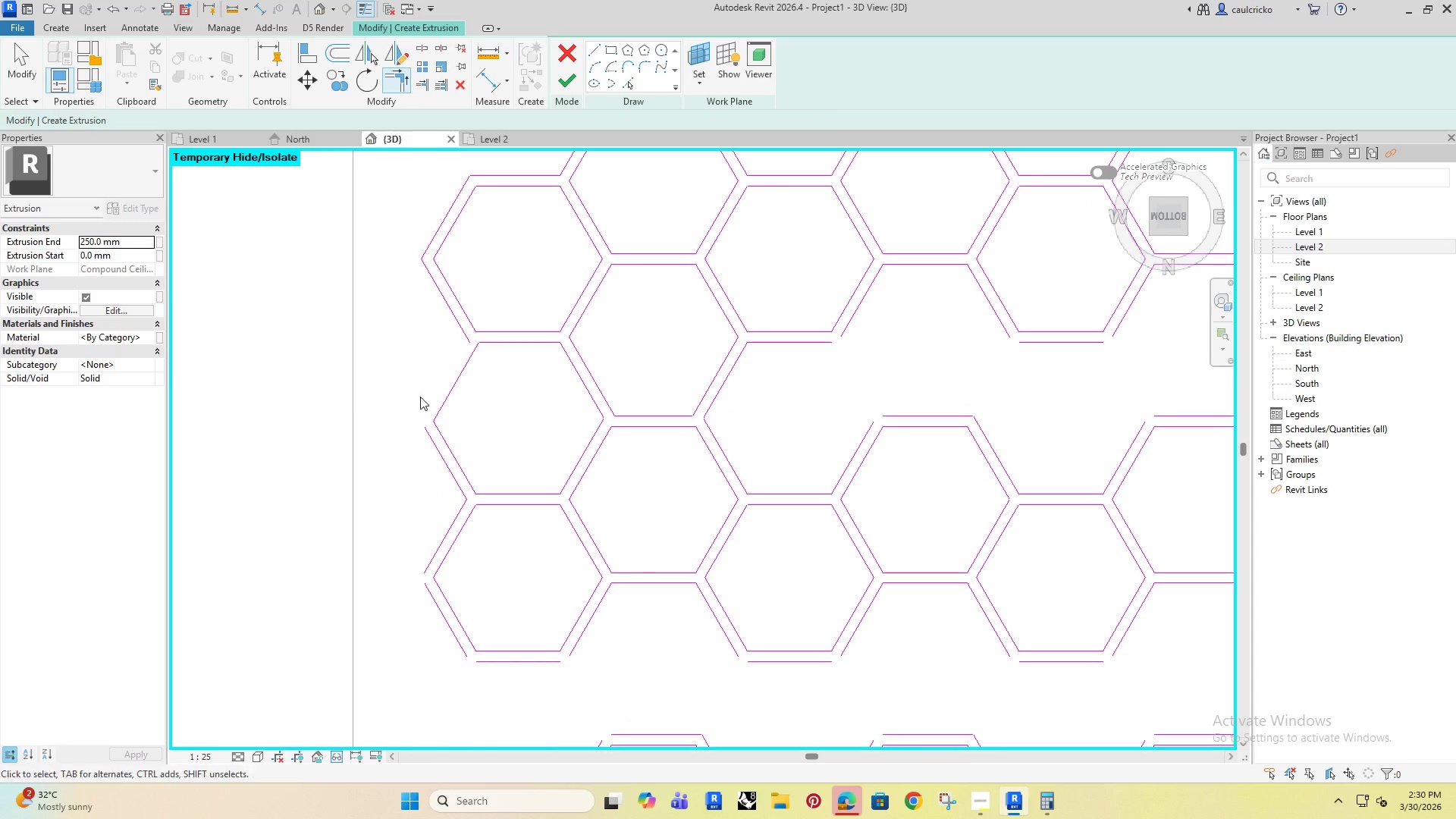 
key(Escape)
 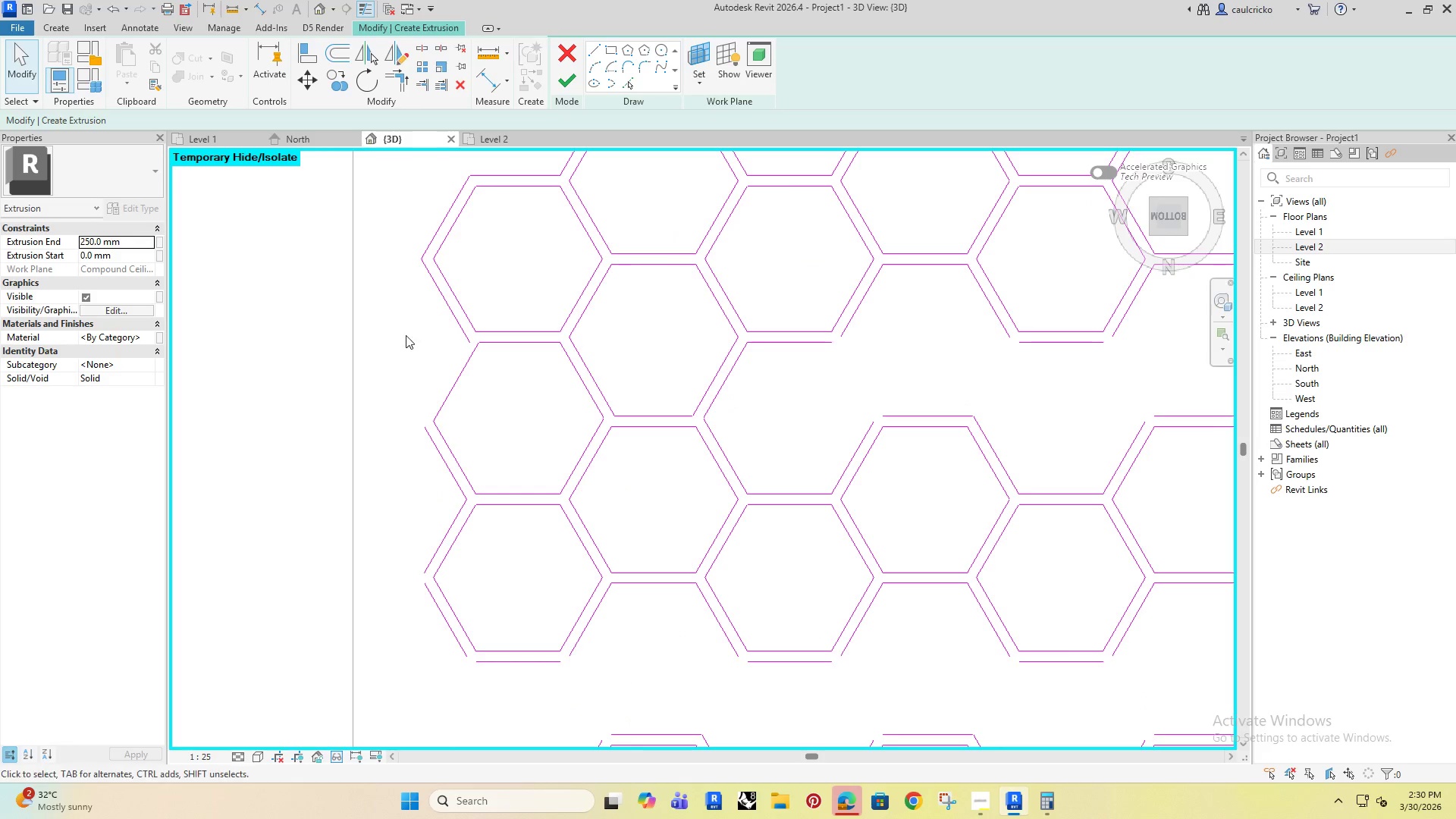 
scroll: coordinate [457, 360], scroll_direction: up, amount: 8.0
 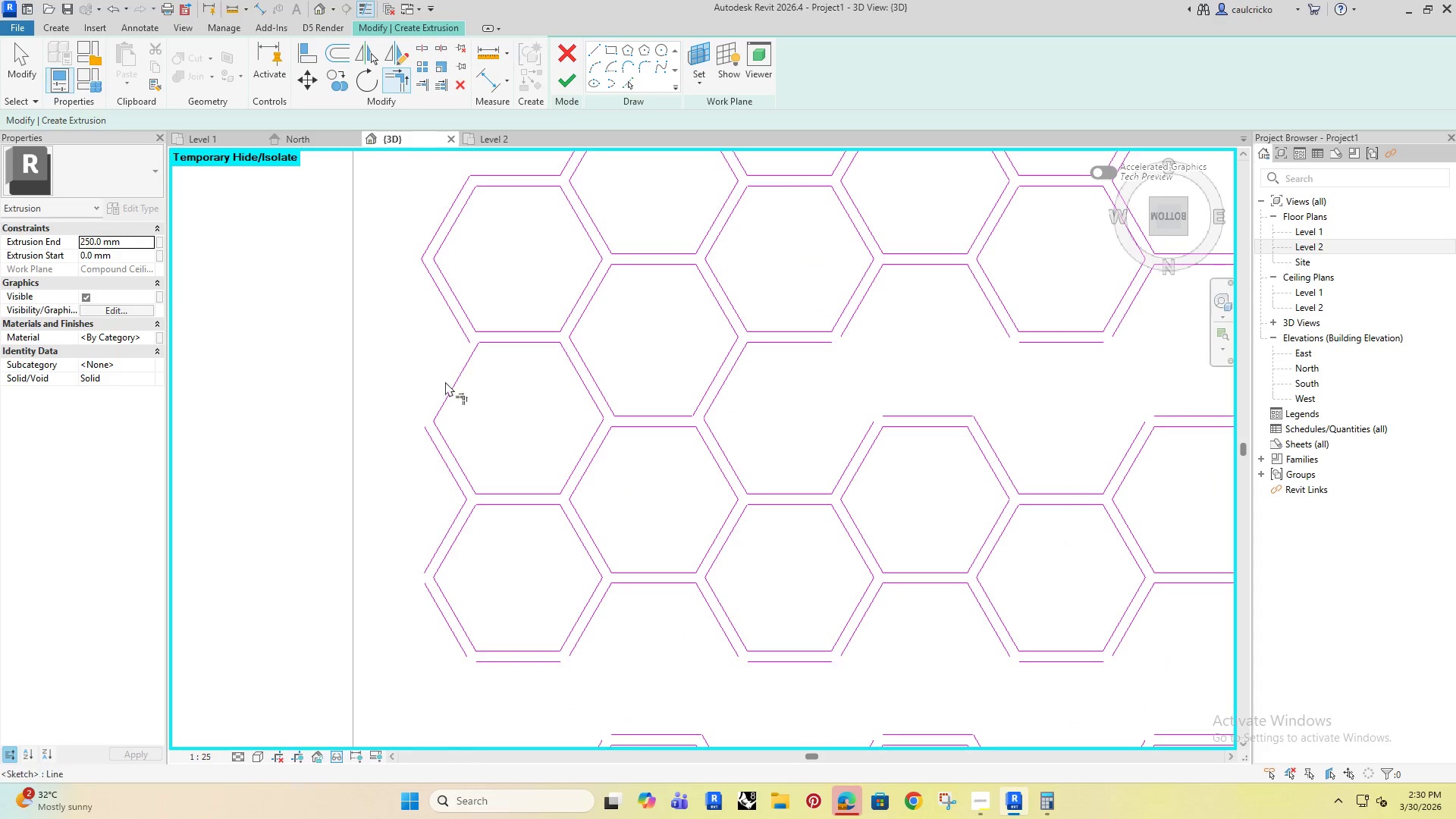 
key(Escape)
type(of)
 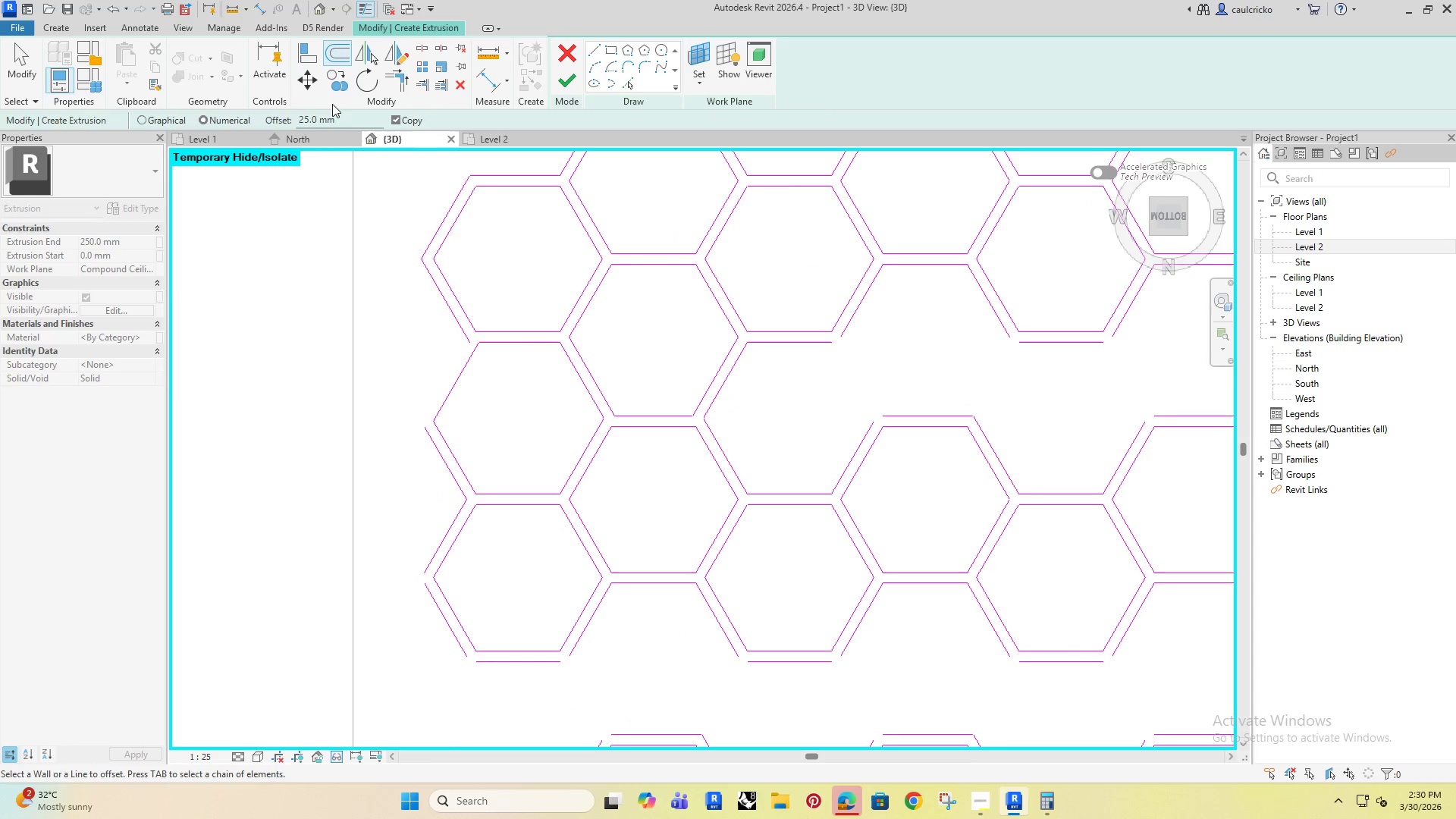 
left_click_drag(start_coordinate=[350, 122], to_coordinate=[294, 118])
 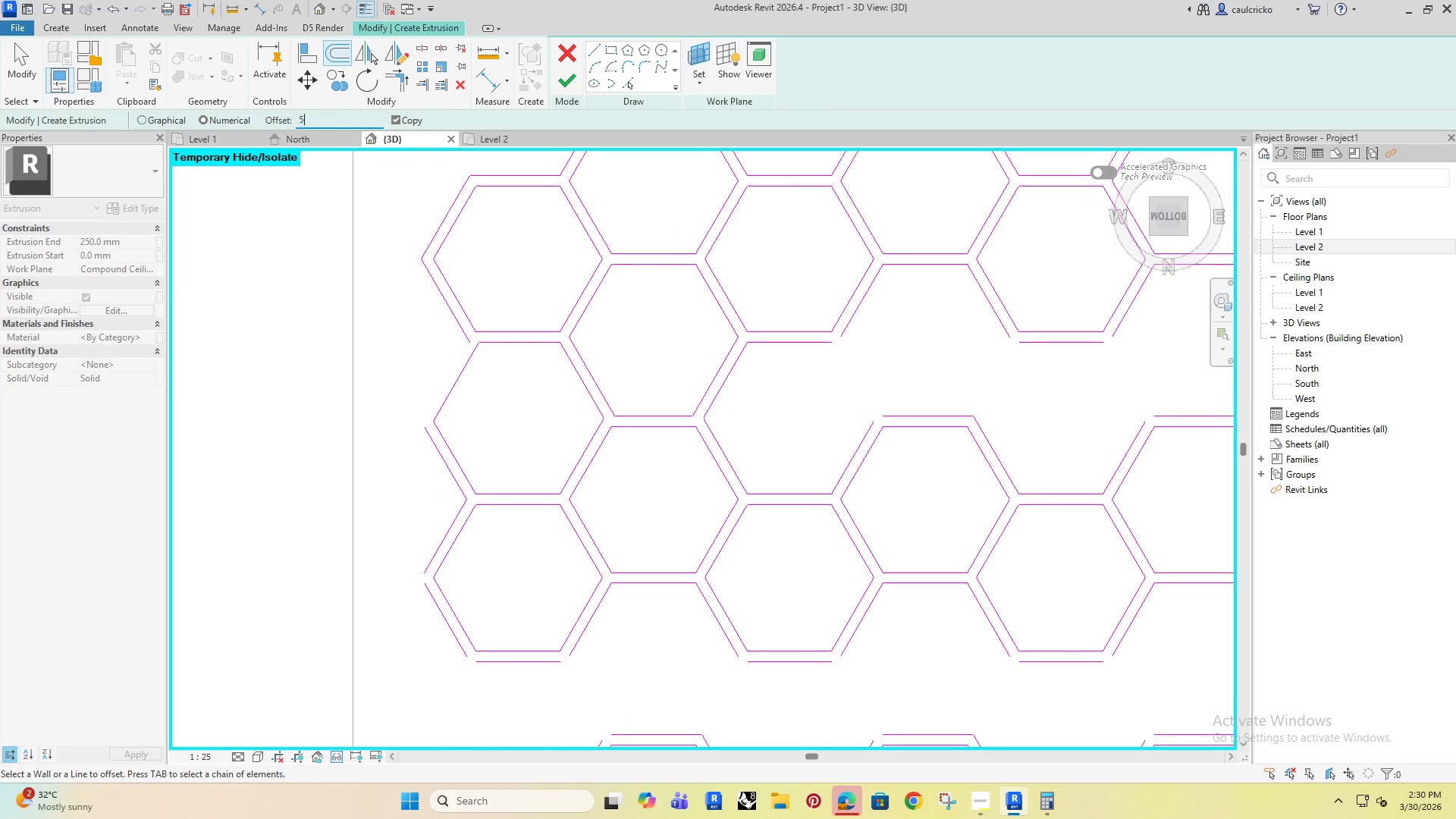 
type(50)
 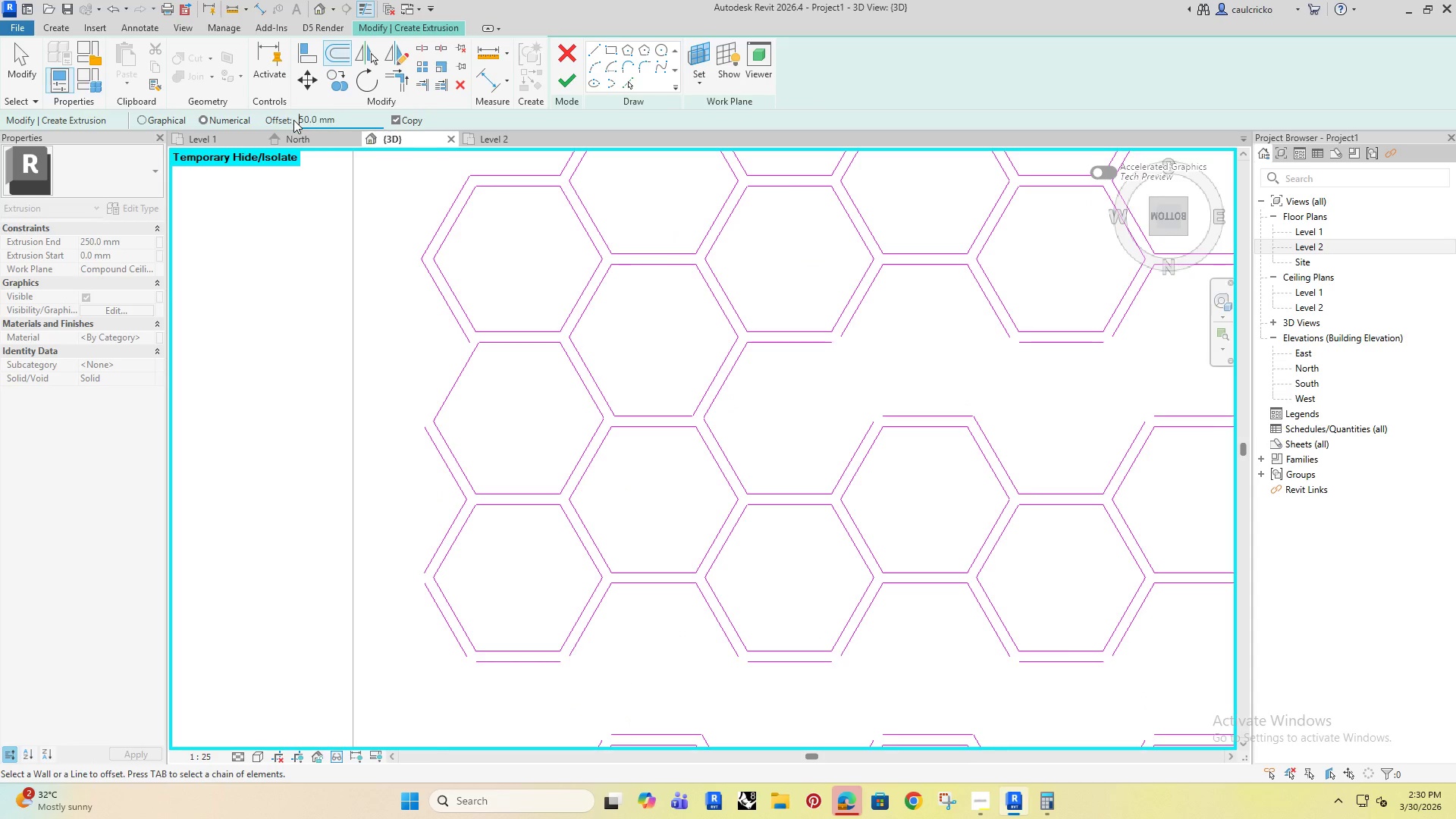 
key(Enter)
 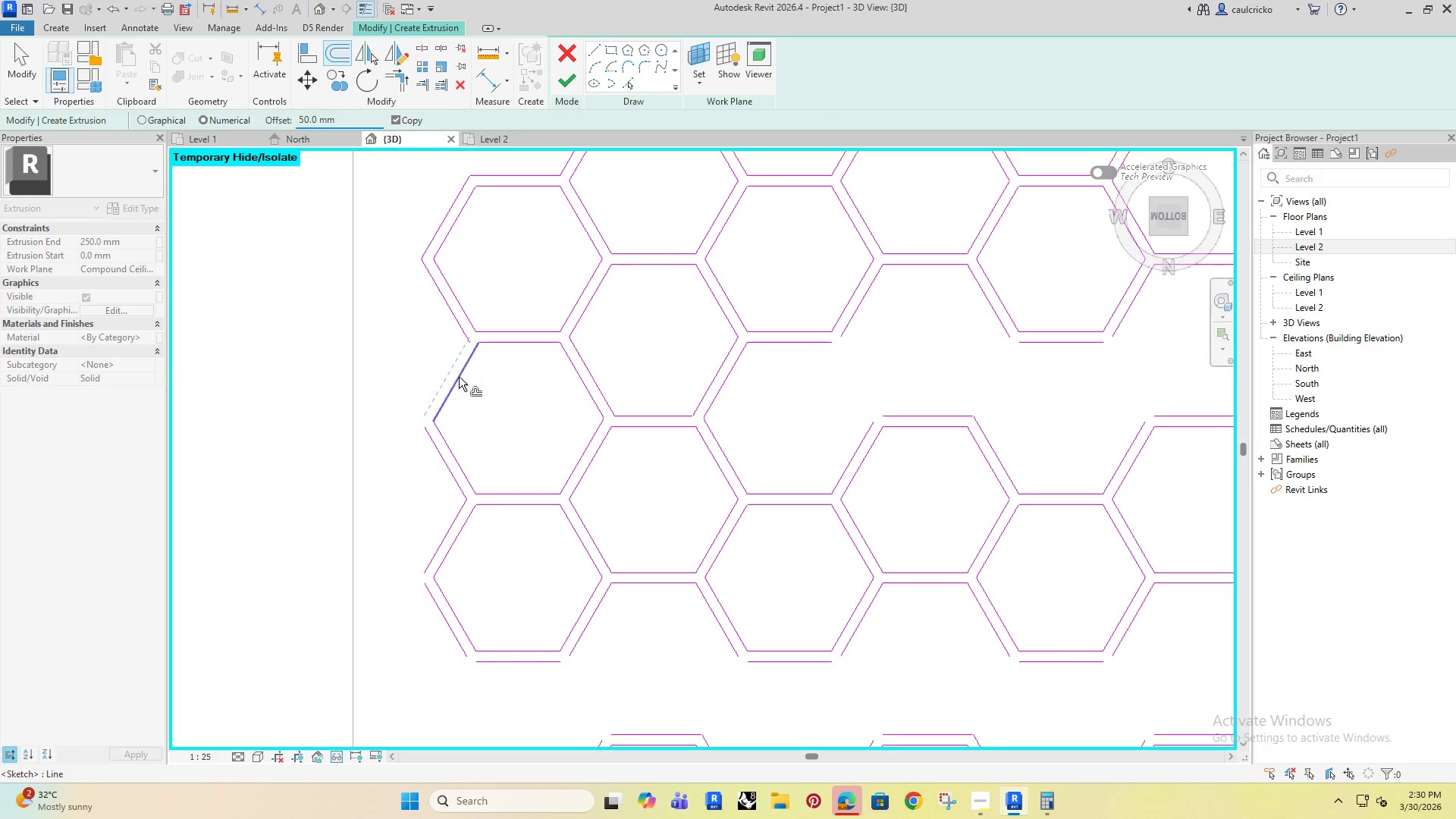 
left_click([457, 375])
 